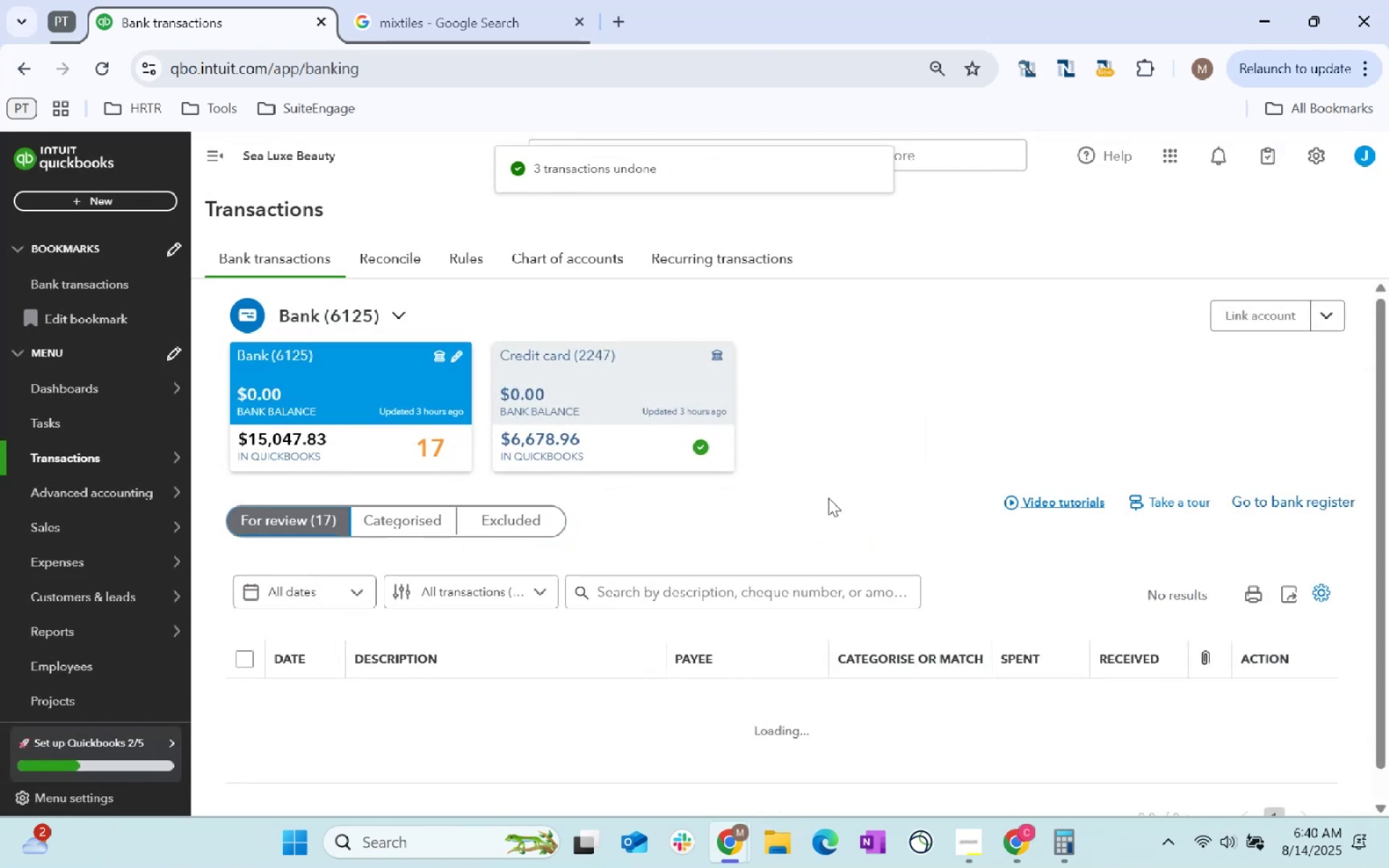 
scroll: coordinate [802, 511], scroll_direction: down, amount: 18.0
 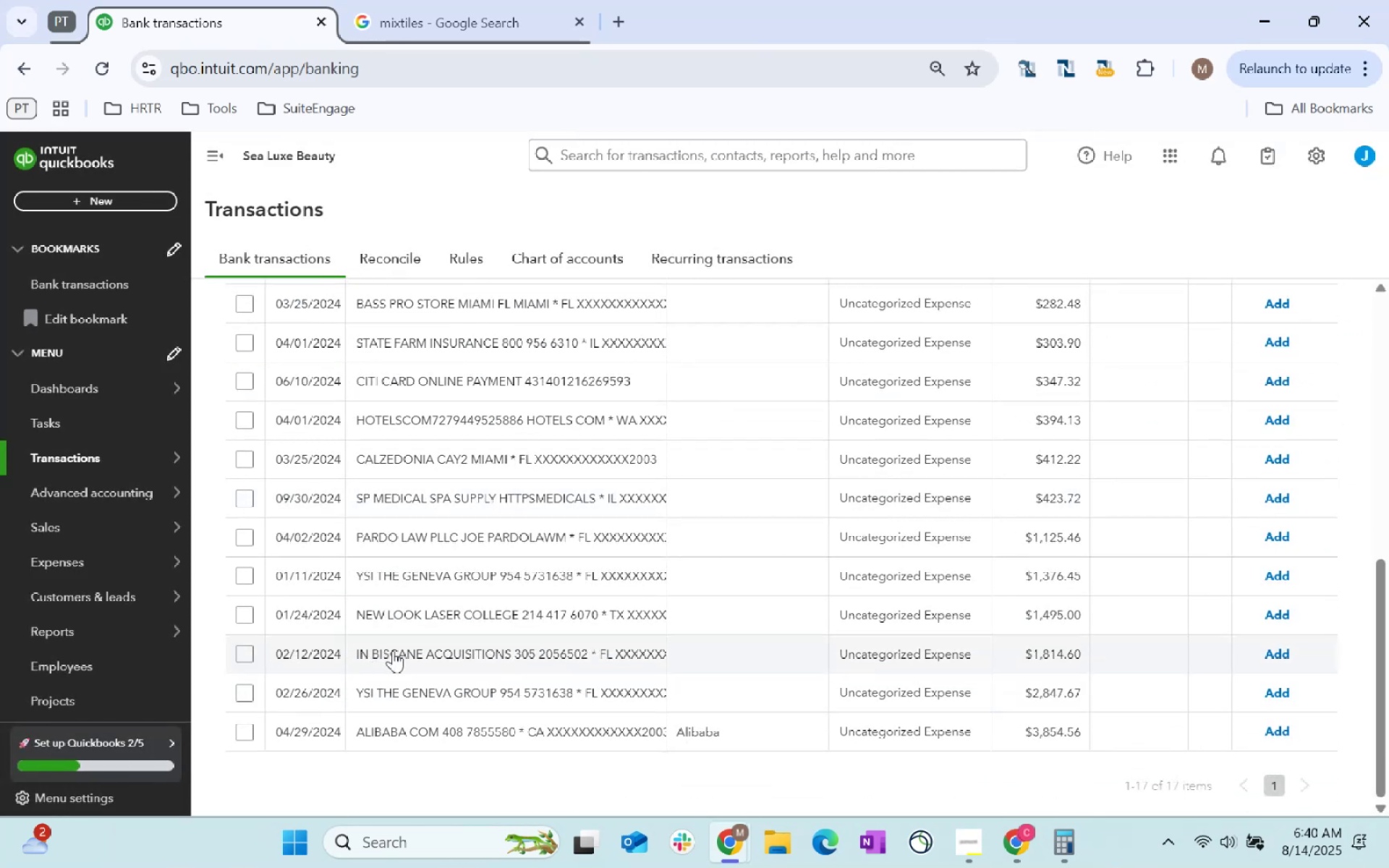 
left_click([666, 649])
 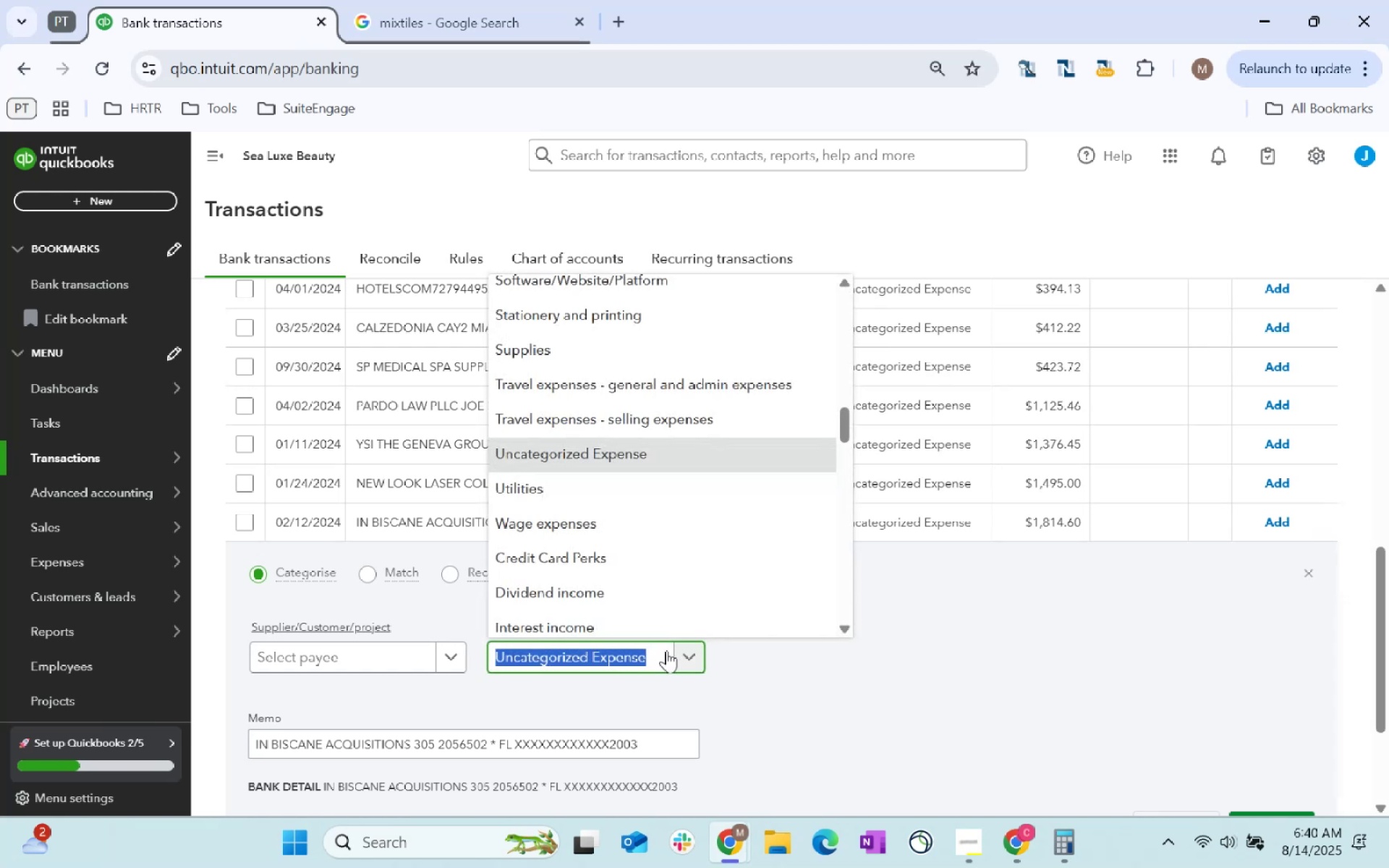 
type(profess)
key(Tab)
 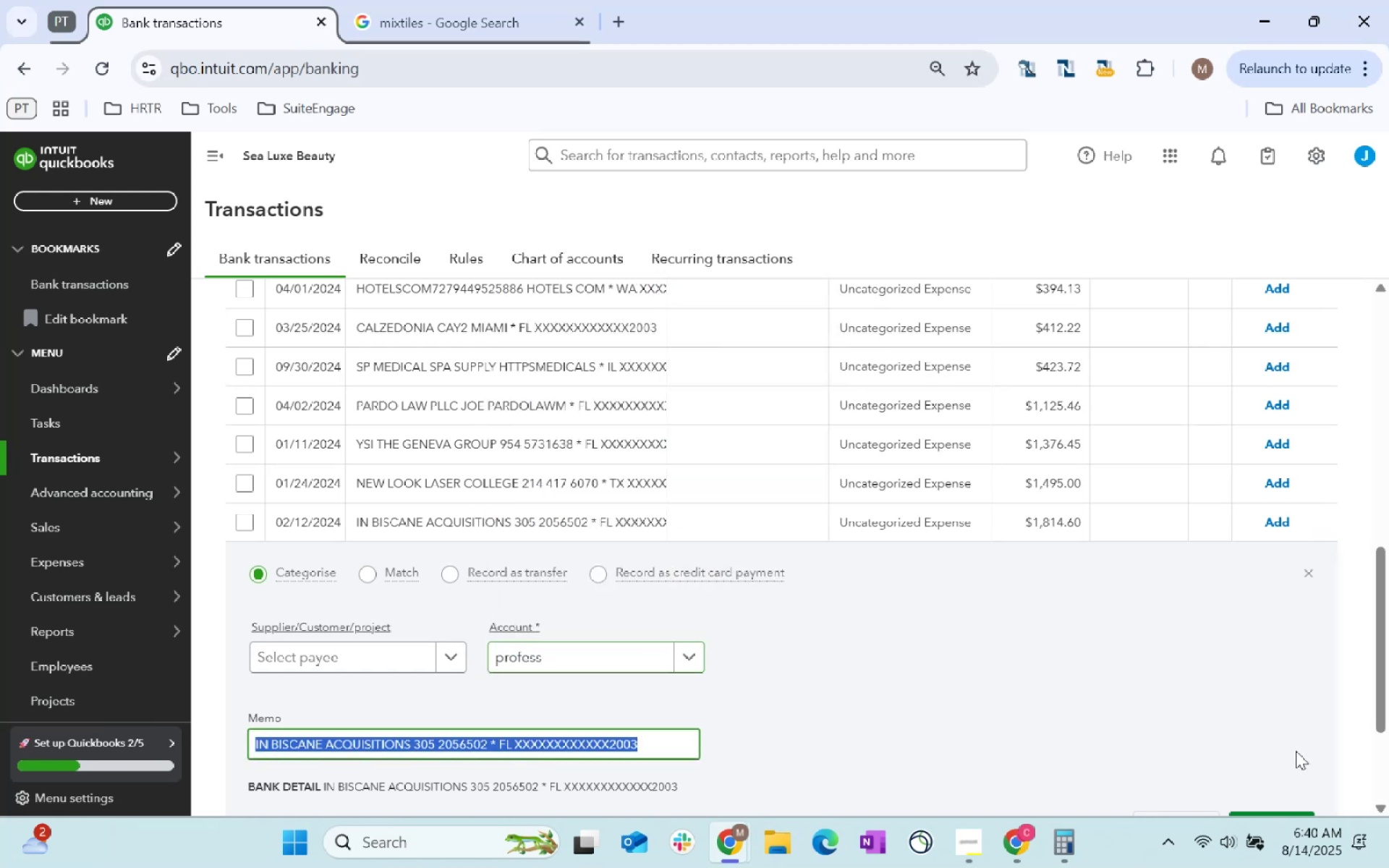 
scroll: coordinate [1308, 749], scroll_direction: down, amount: 1.0
 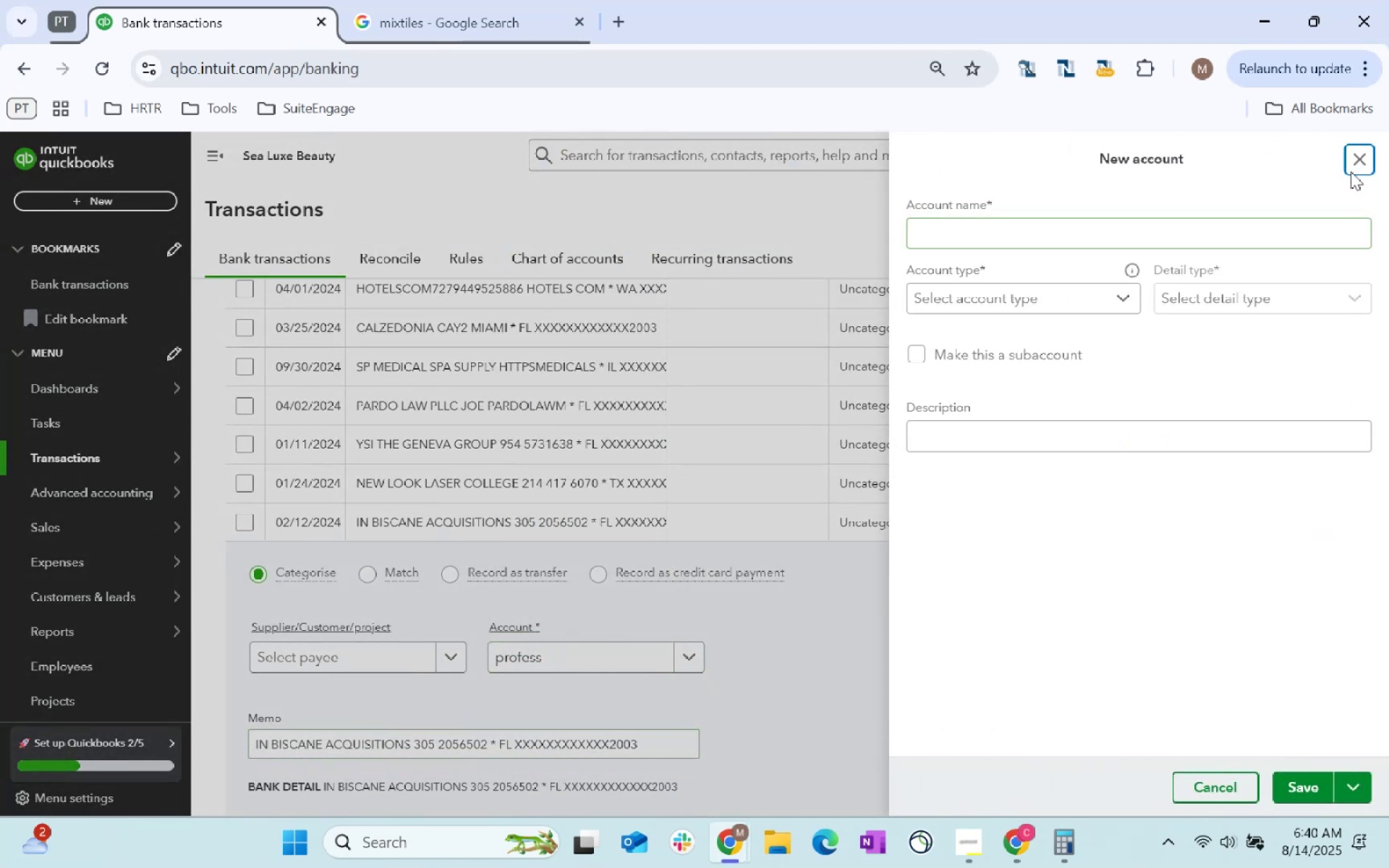 
double_click([1372, 176])
 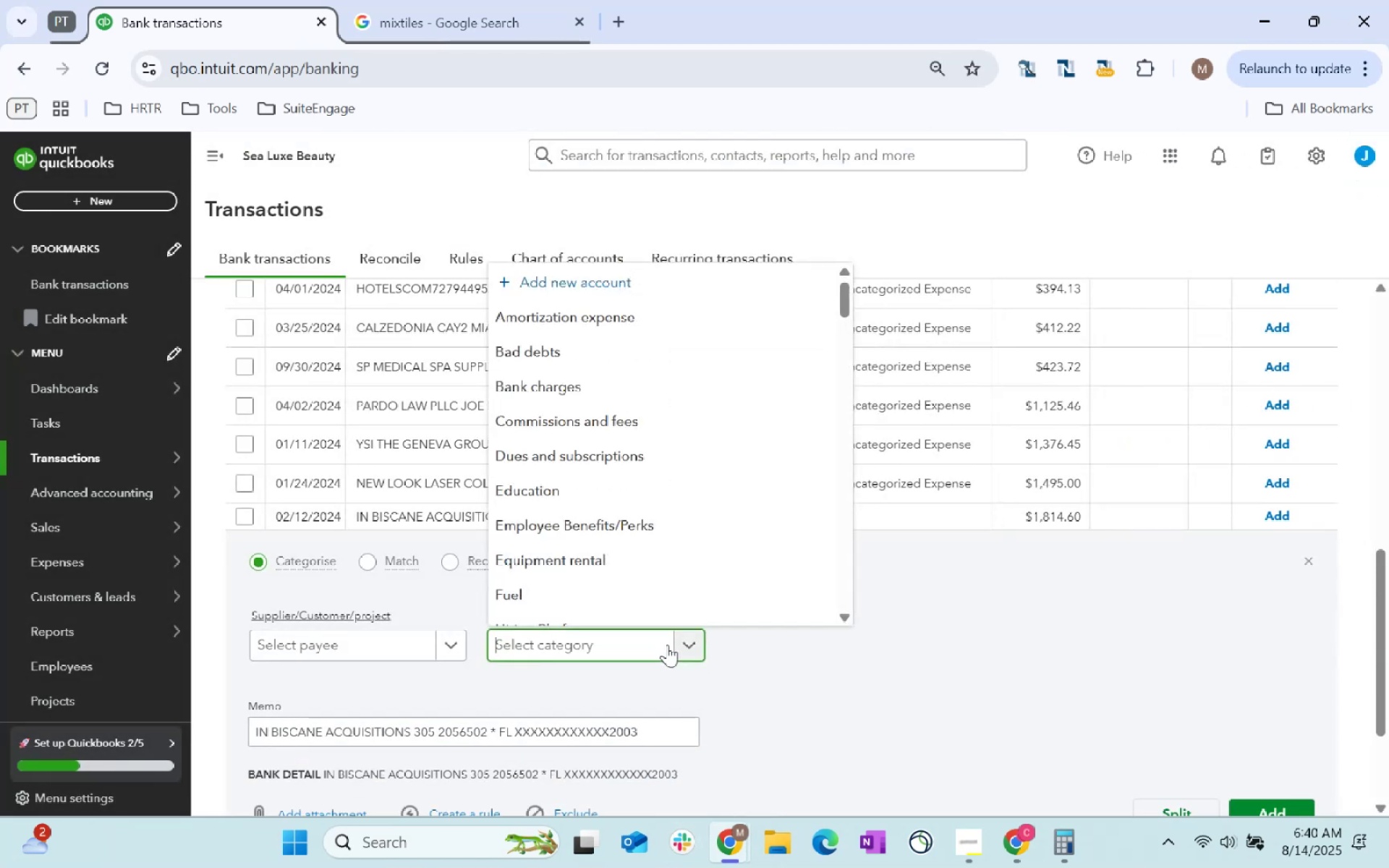 
type(professiona)
 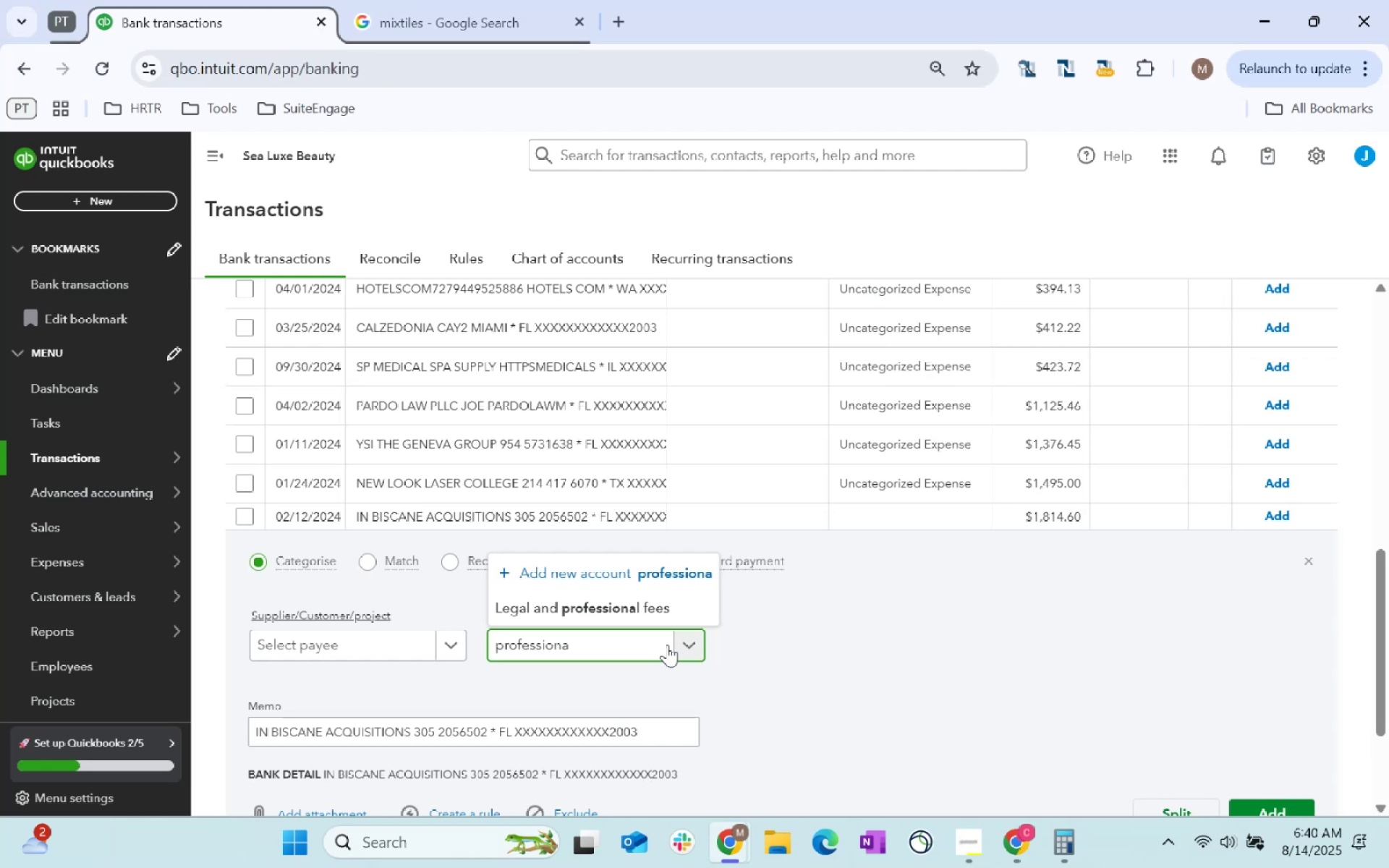 
key(ArrowDown)
 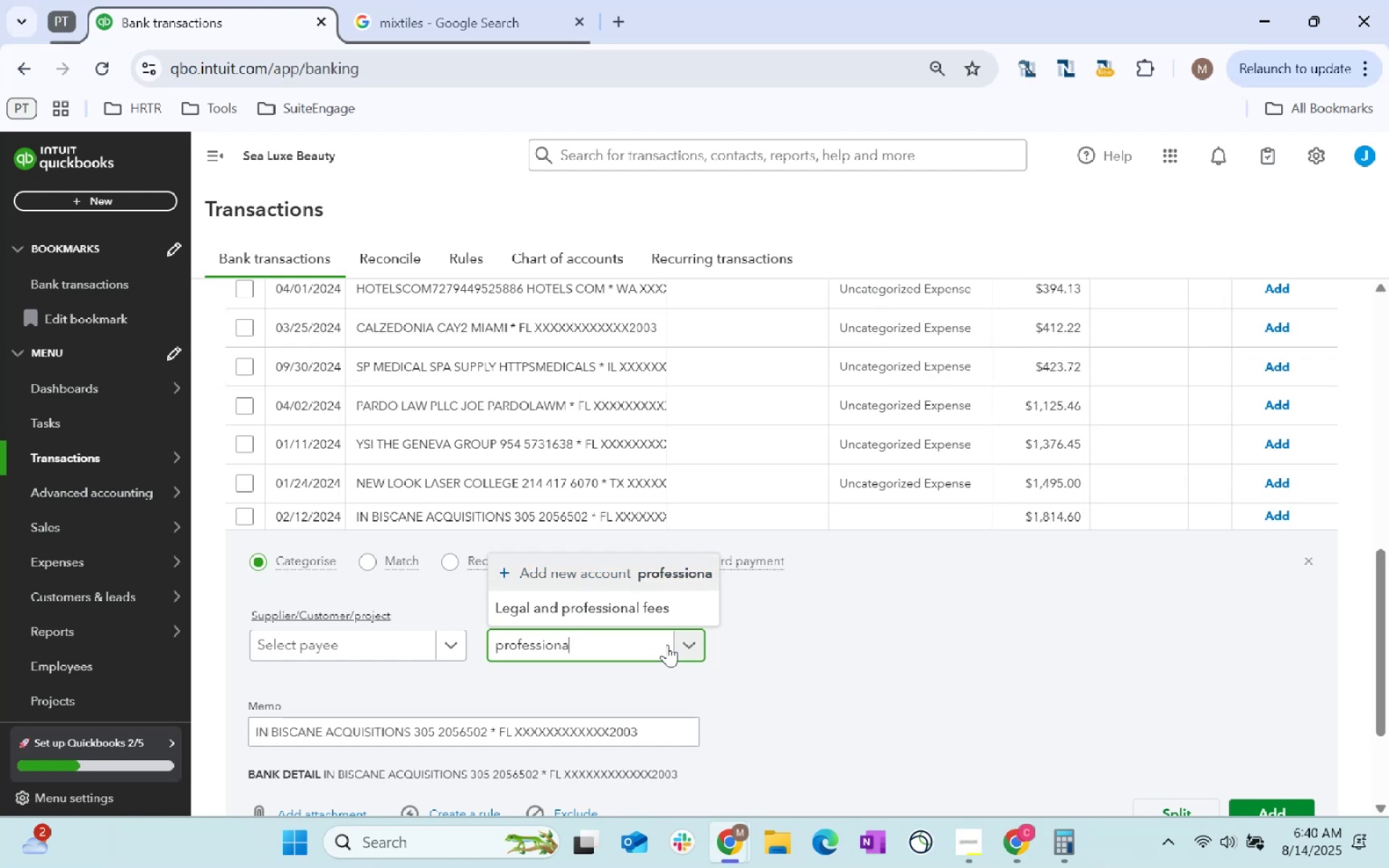 
key(ArrowDown)
 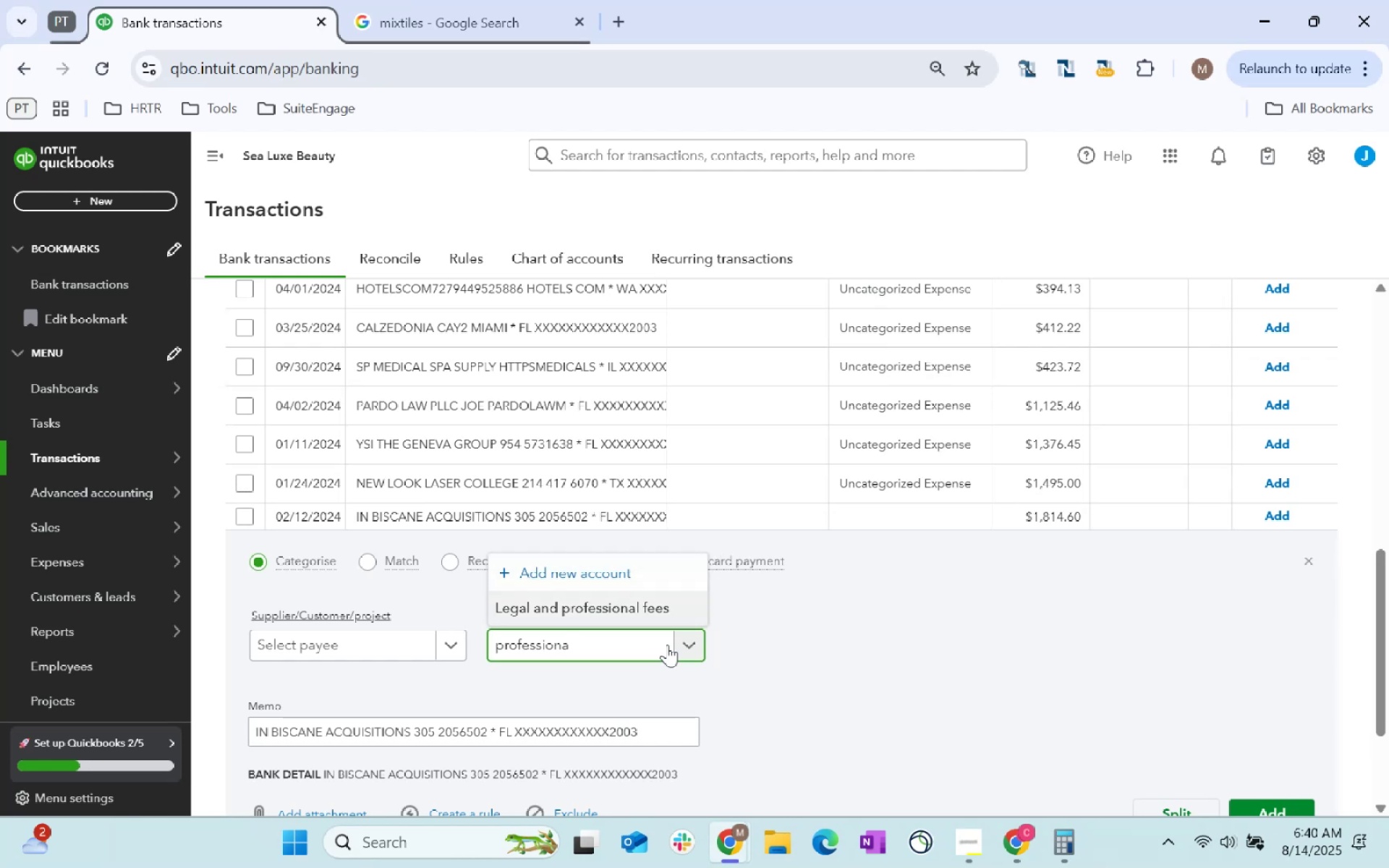 
key(Tab)
 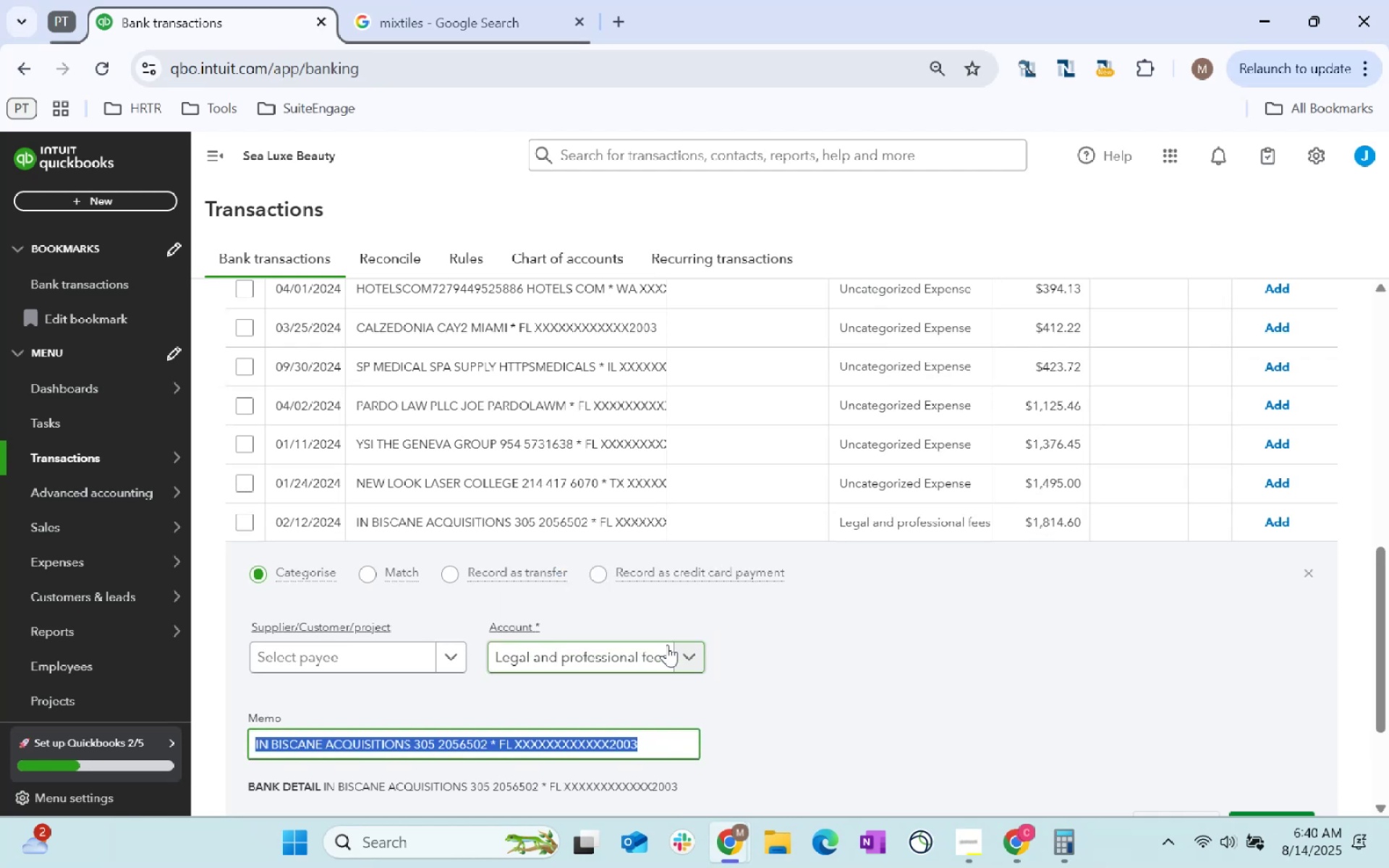 
scroll: coordinate [931, 615], scroll_direction: down, amount: 1.0
 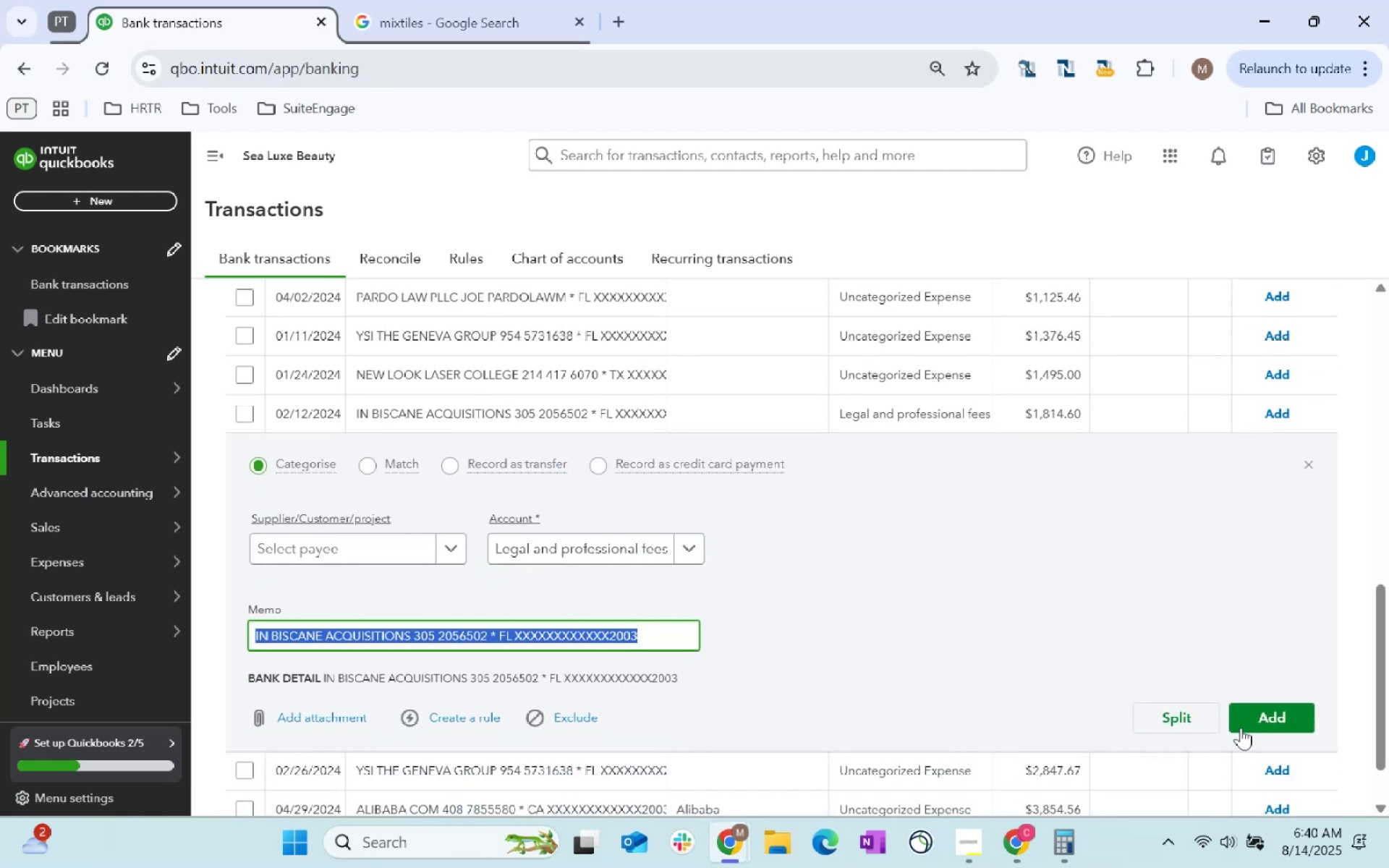 
left_click([1268, 710])
 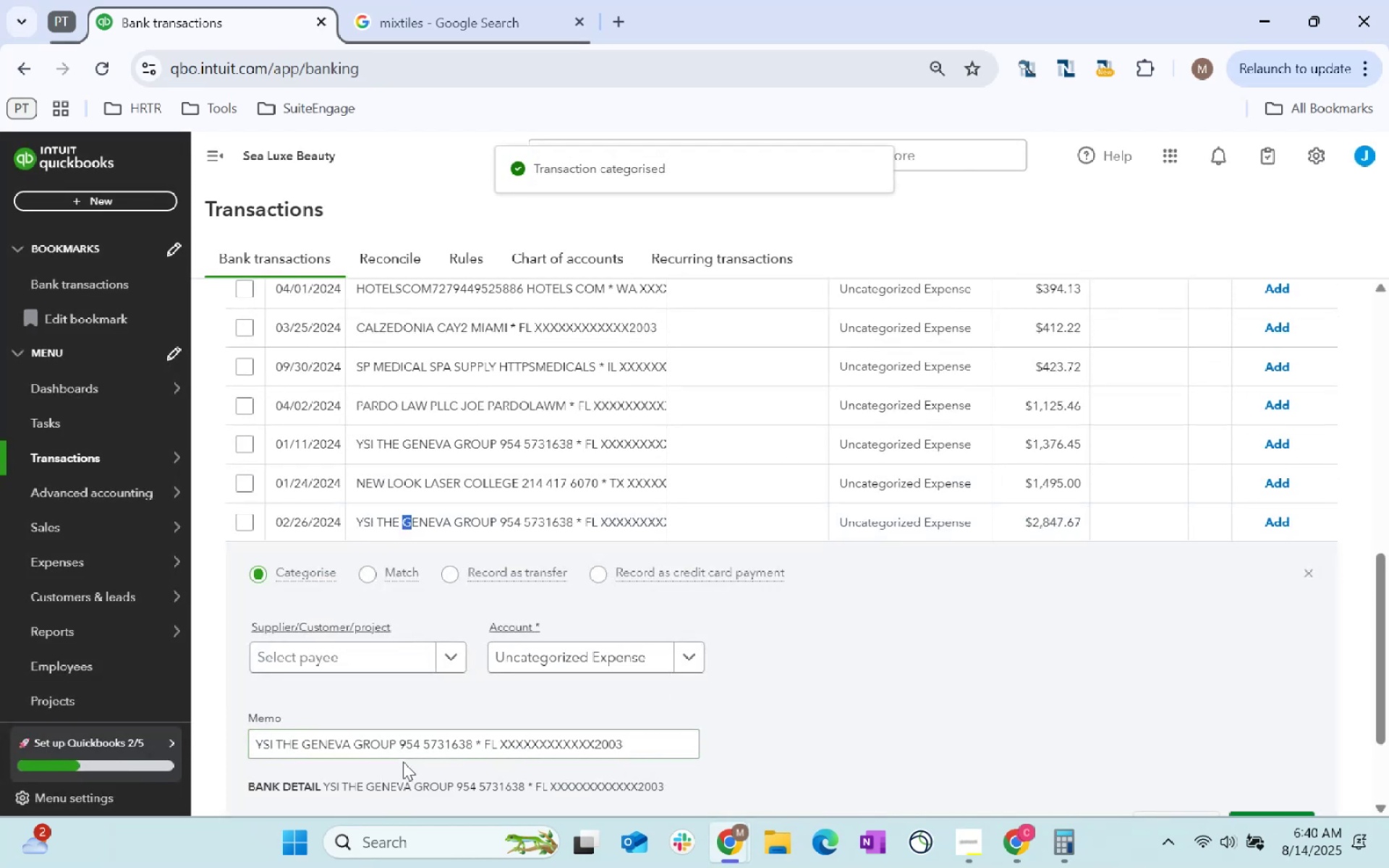 
wait(5.88)
 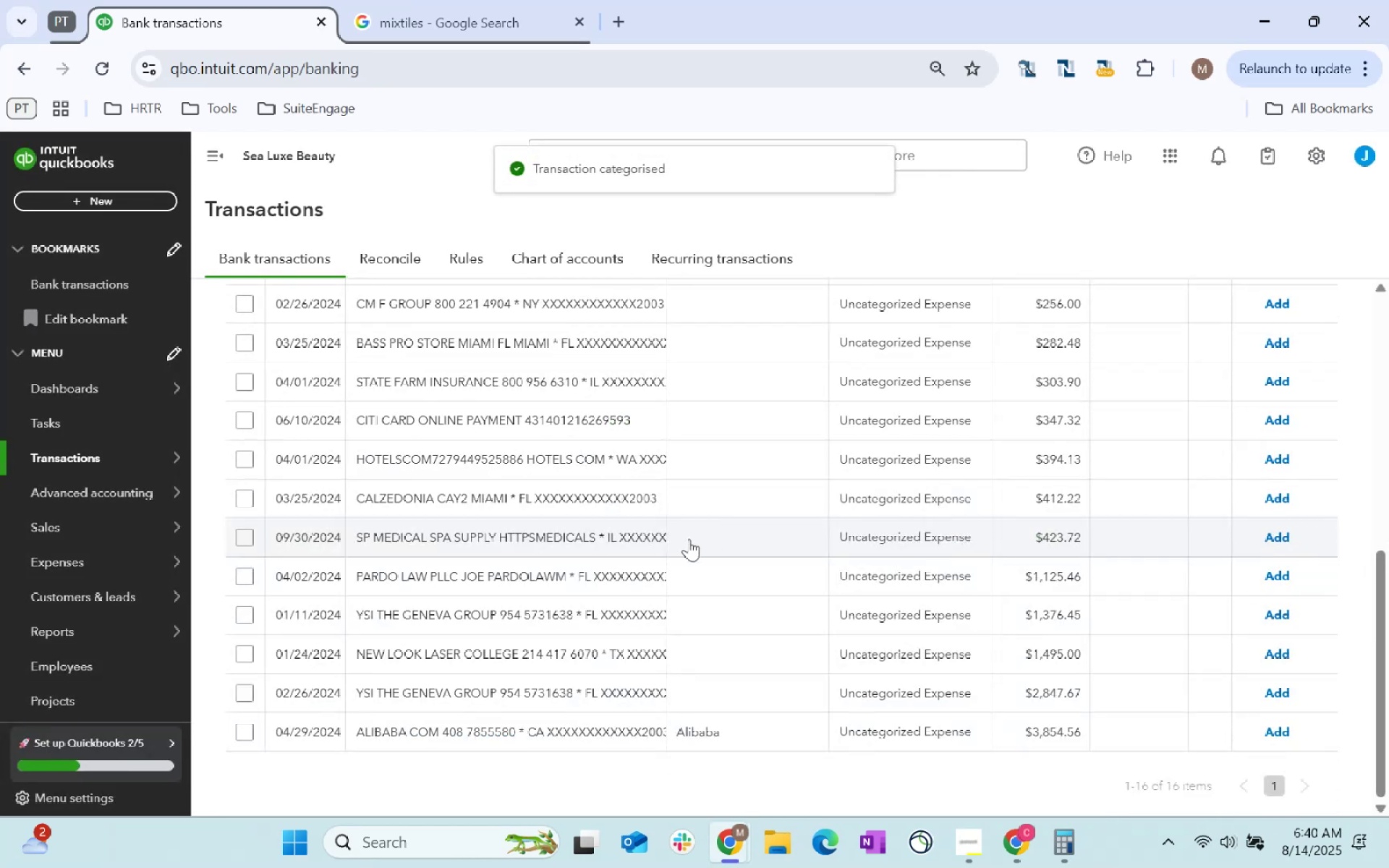 
type(supplies)
key(Tab)
 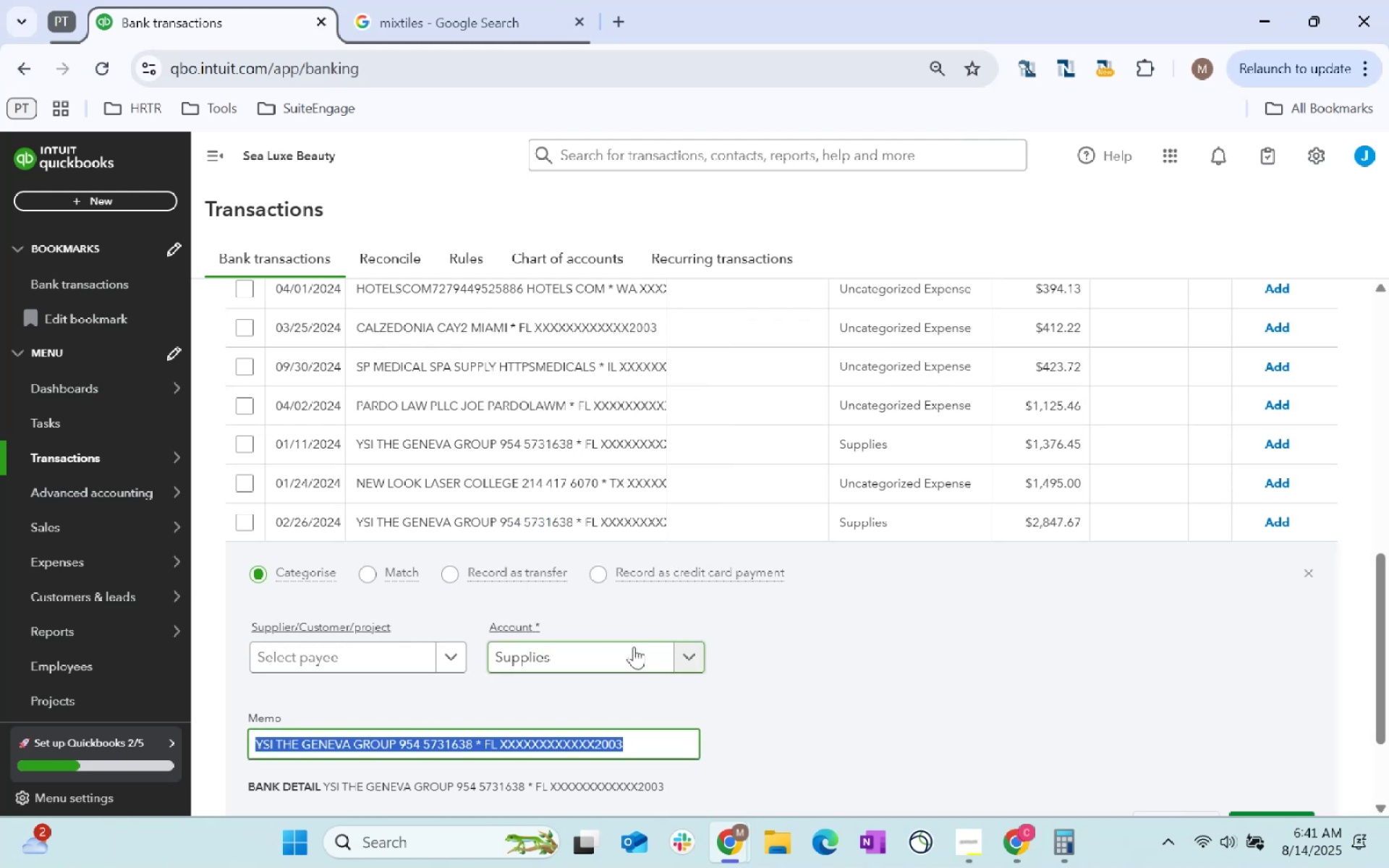 
scroll: coordinate [950, 675], scroll_direction: down, amount: 2.0
 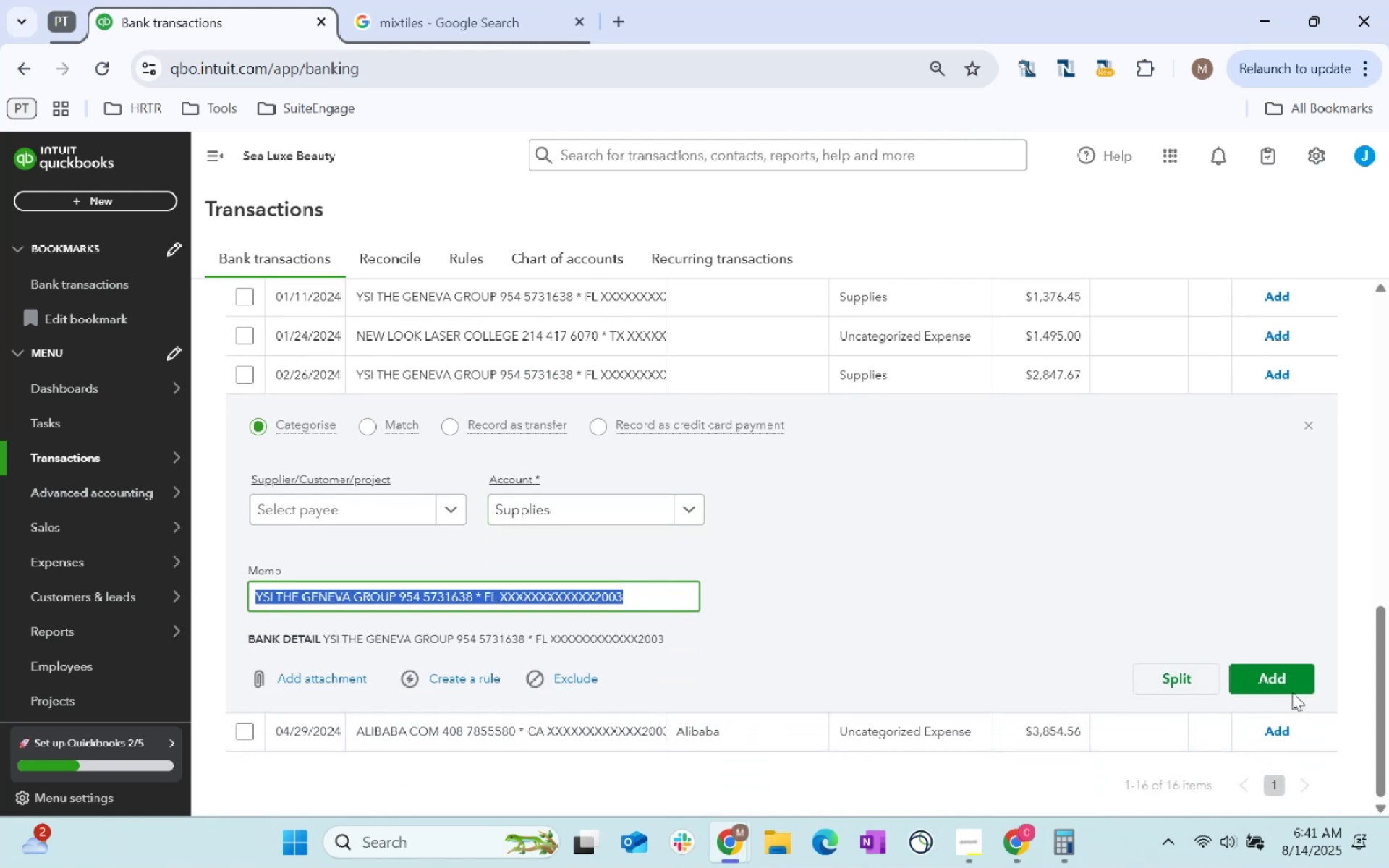 
left_click([1286, 673])
 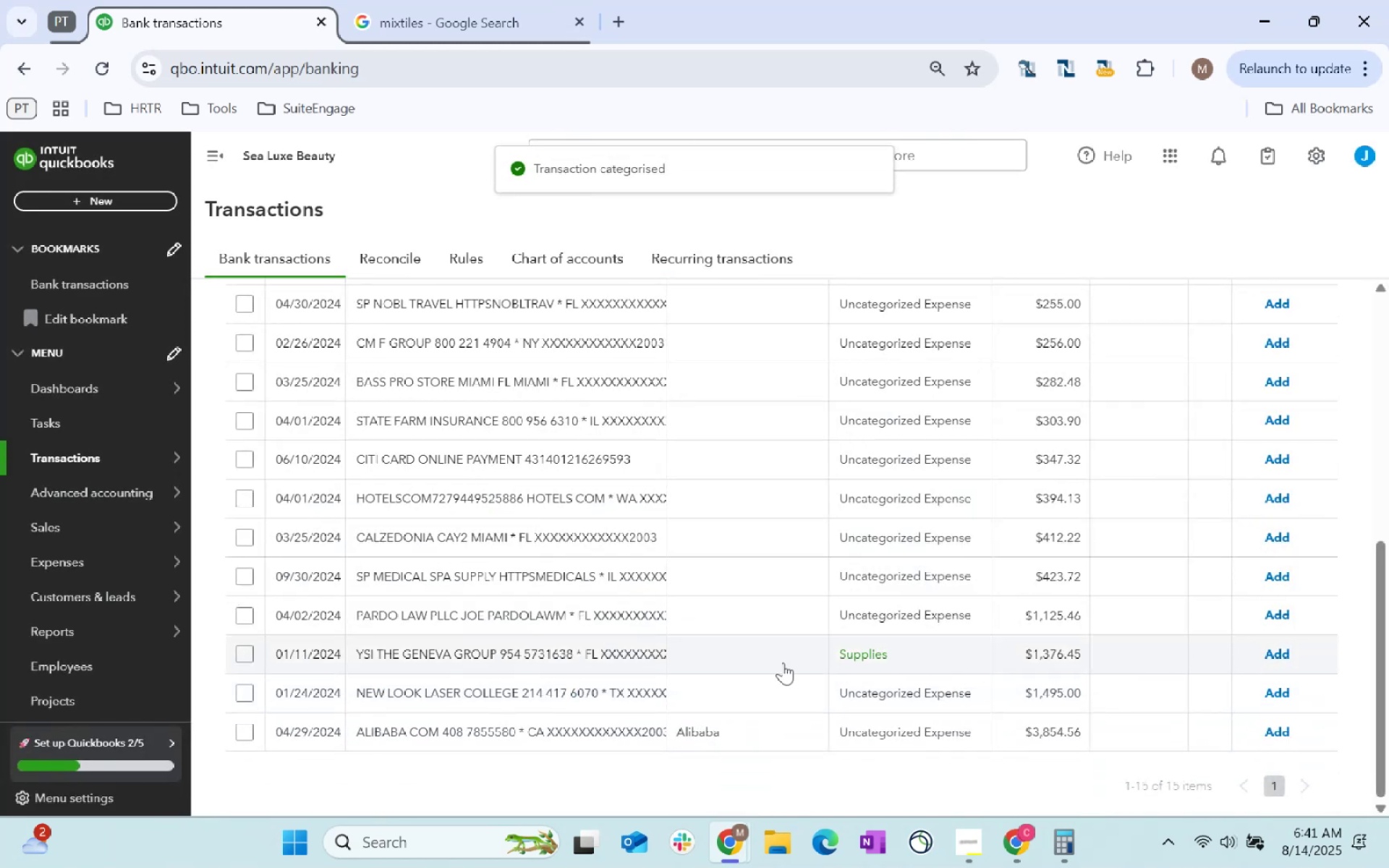 
left_click([794, 660])
 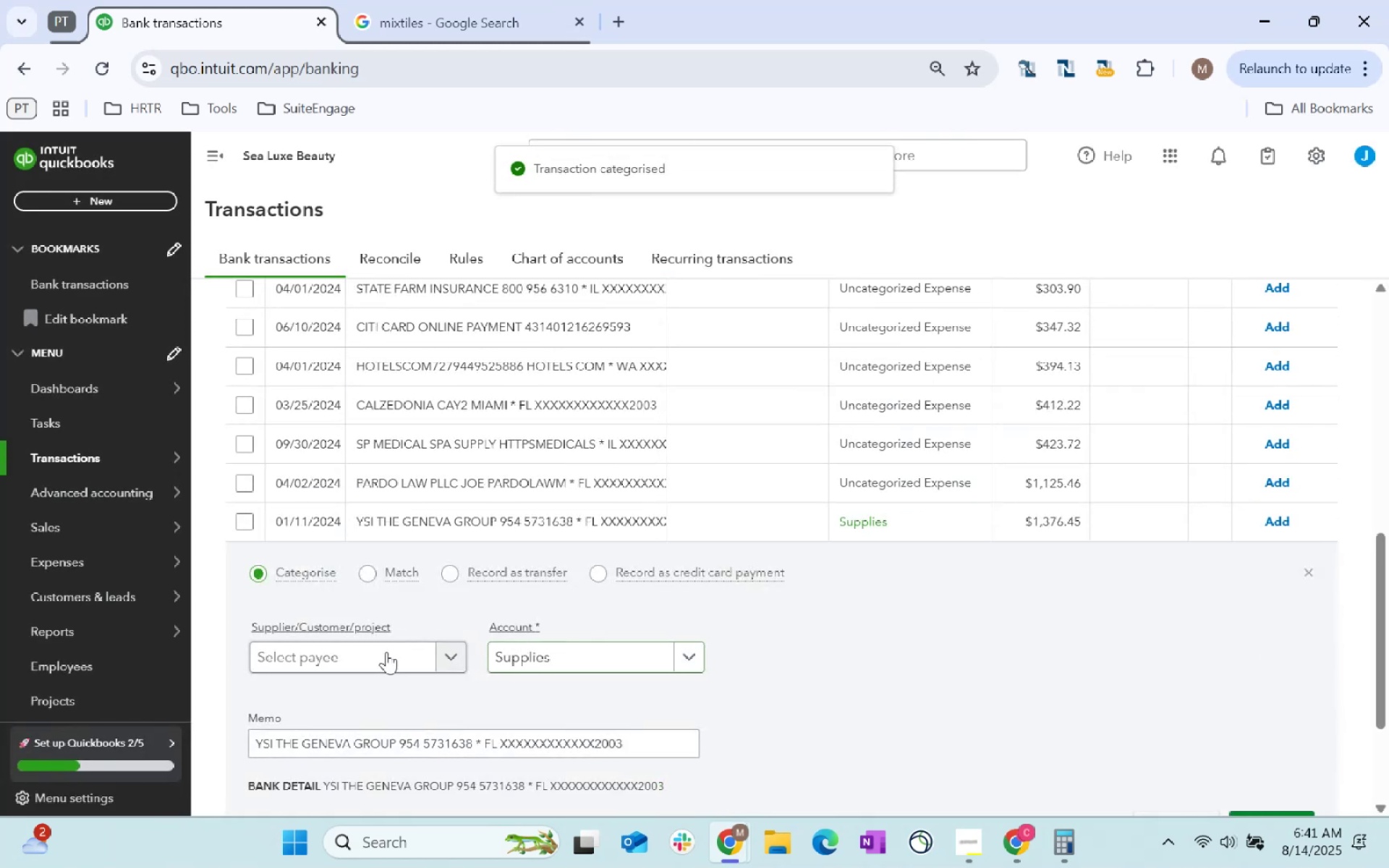 
left_click([359, 666])
 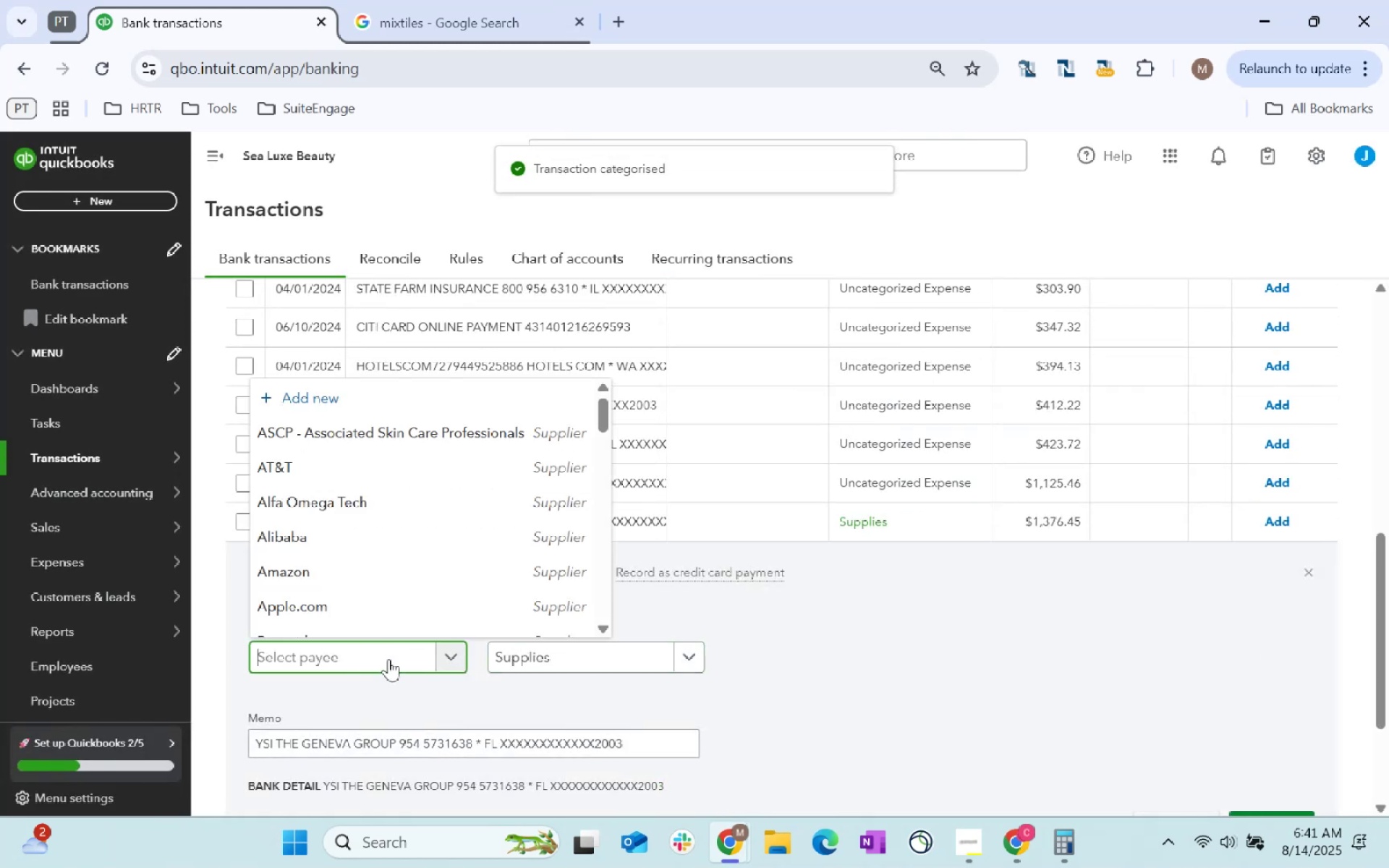 
type(suppier)
key(Backspace)
key(Backspace)
key(Backspace)
type(lier)
key(Tab)
type(supp)
 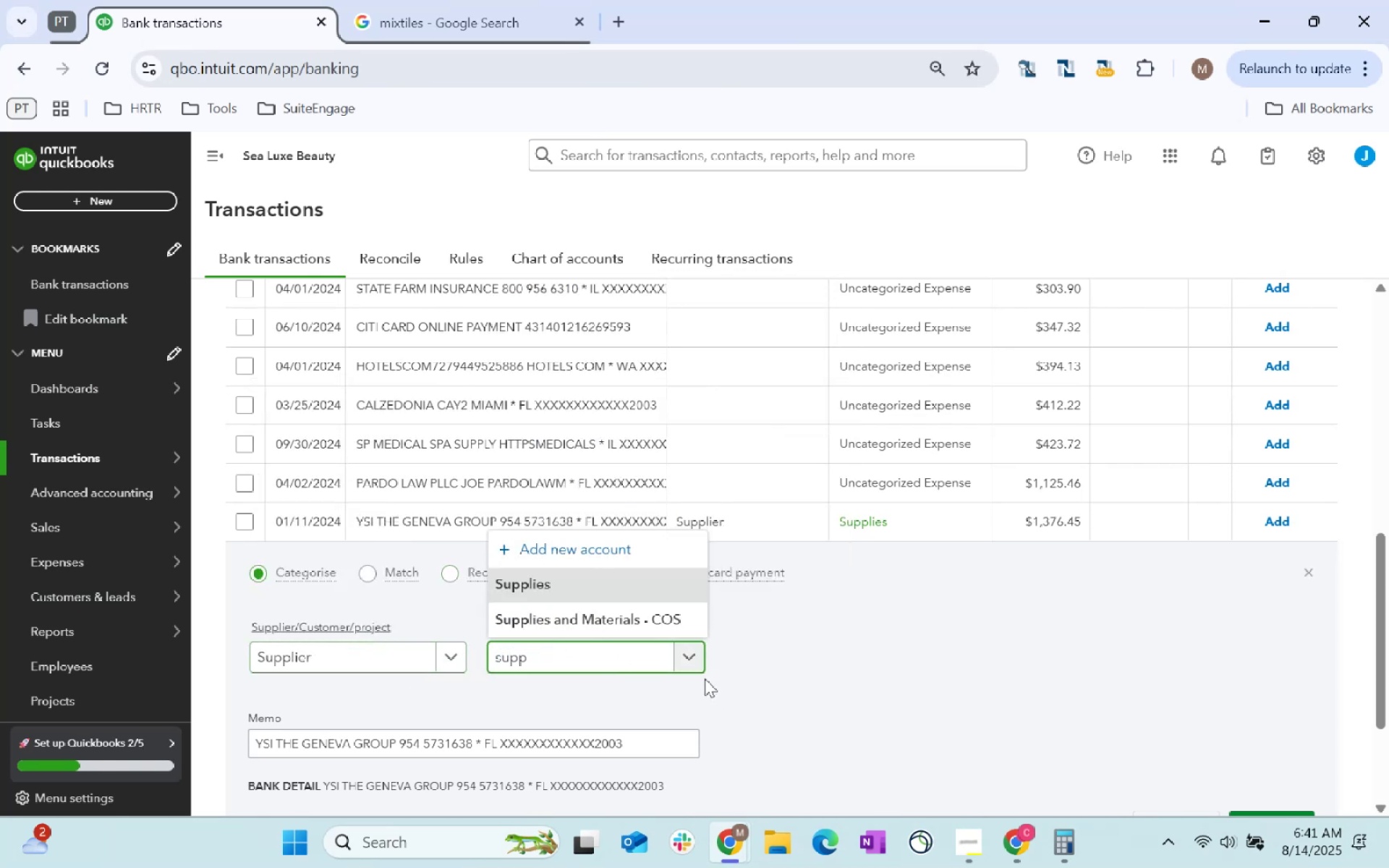 
left_click([637, 606])
 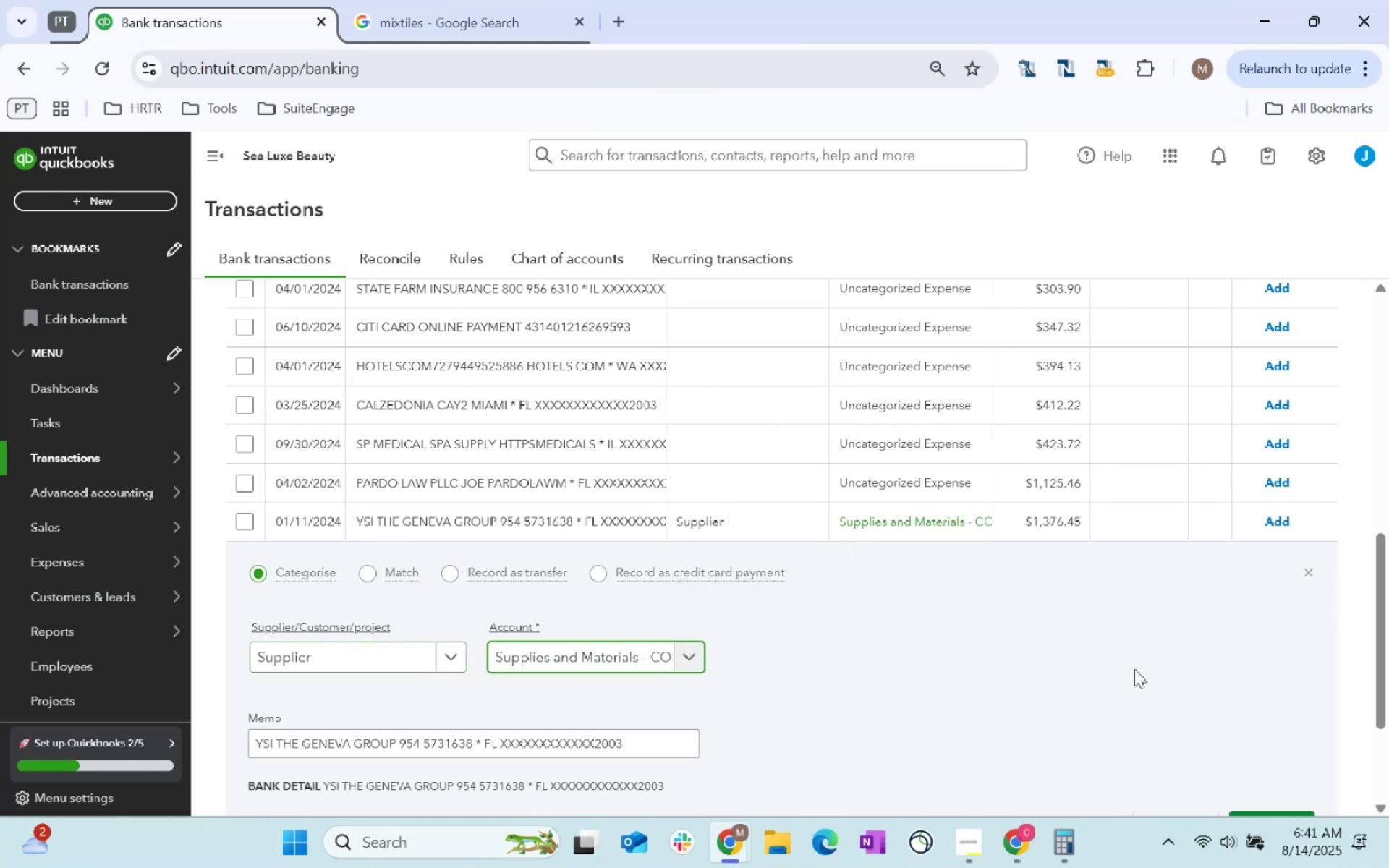 
scroll: coordinate [1216, 744], scroll_direction: down, amount: 1.0
 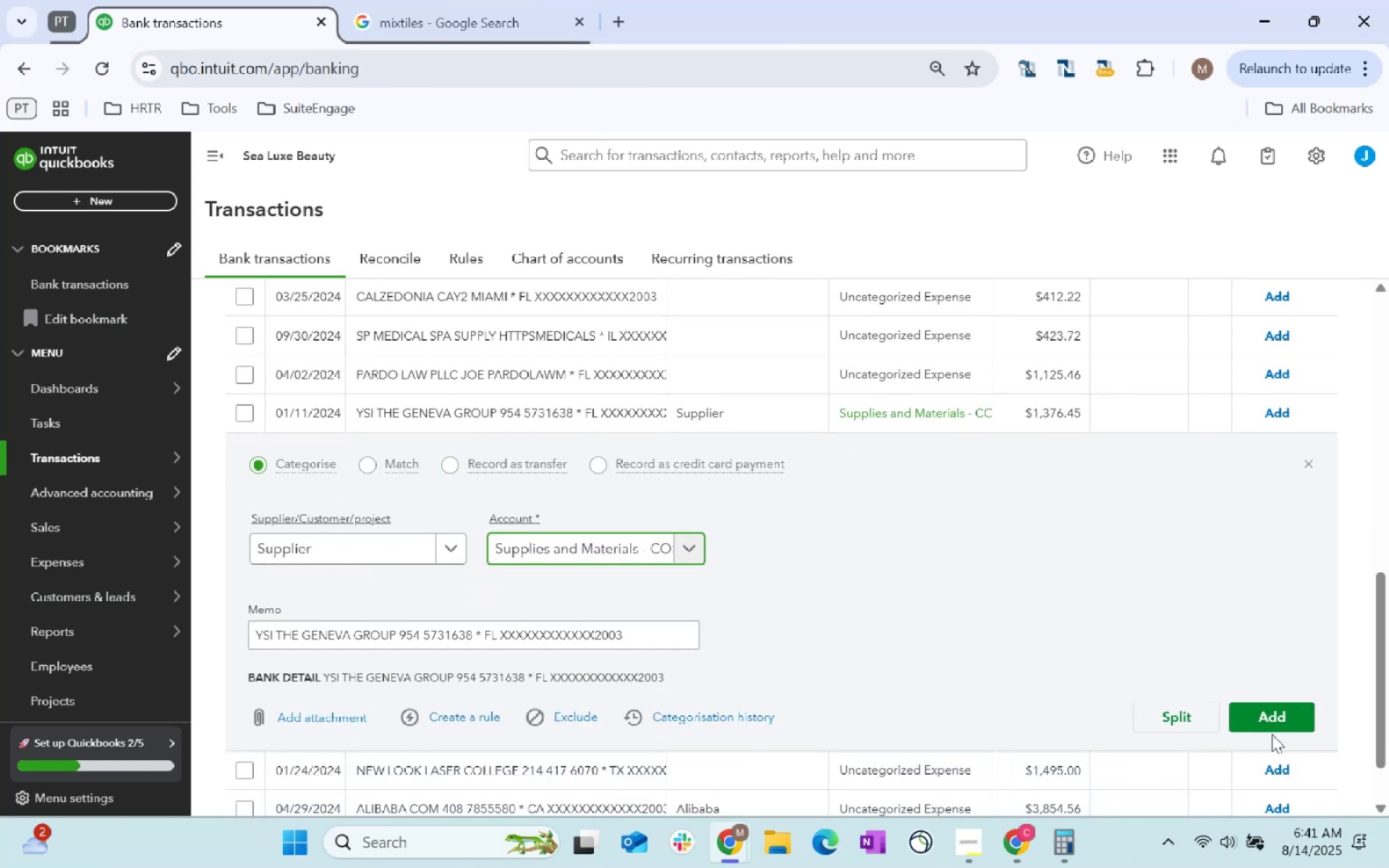 
left_click([1275, 713])
 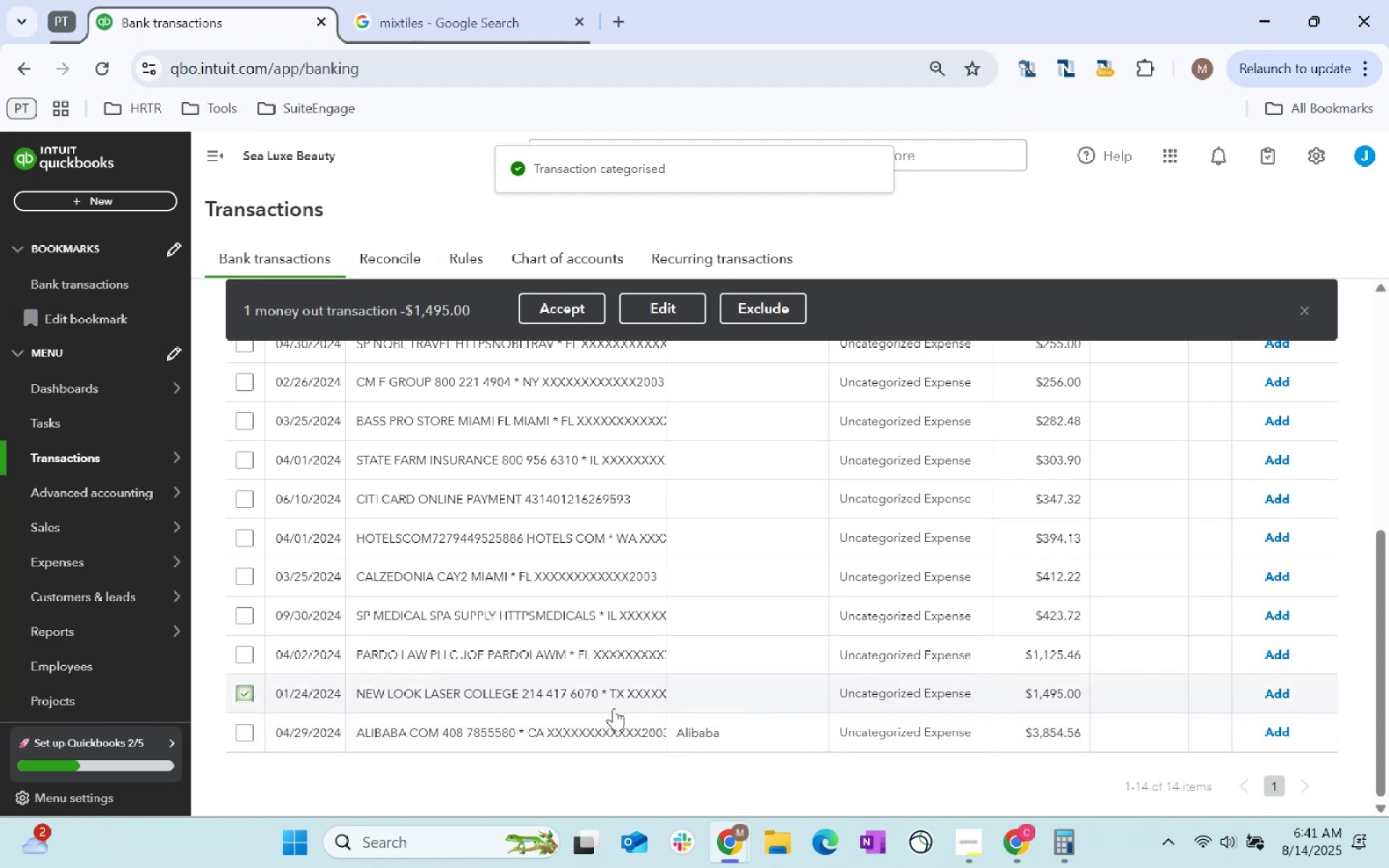 
left_click([689, 305])
 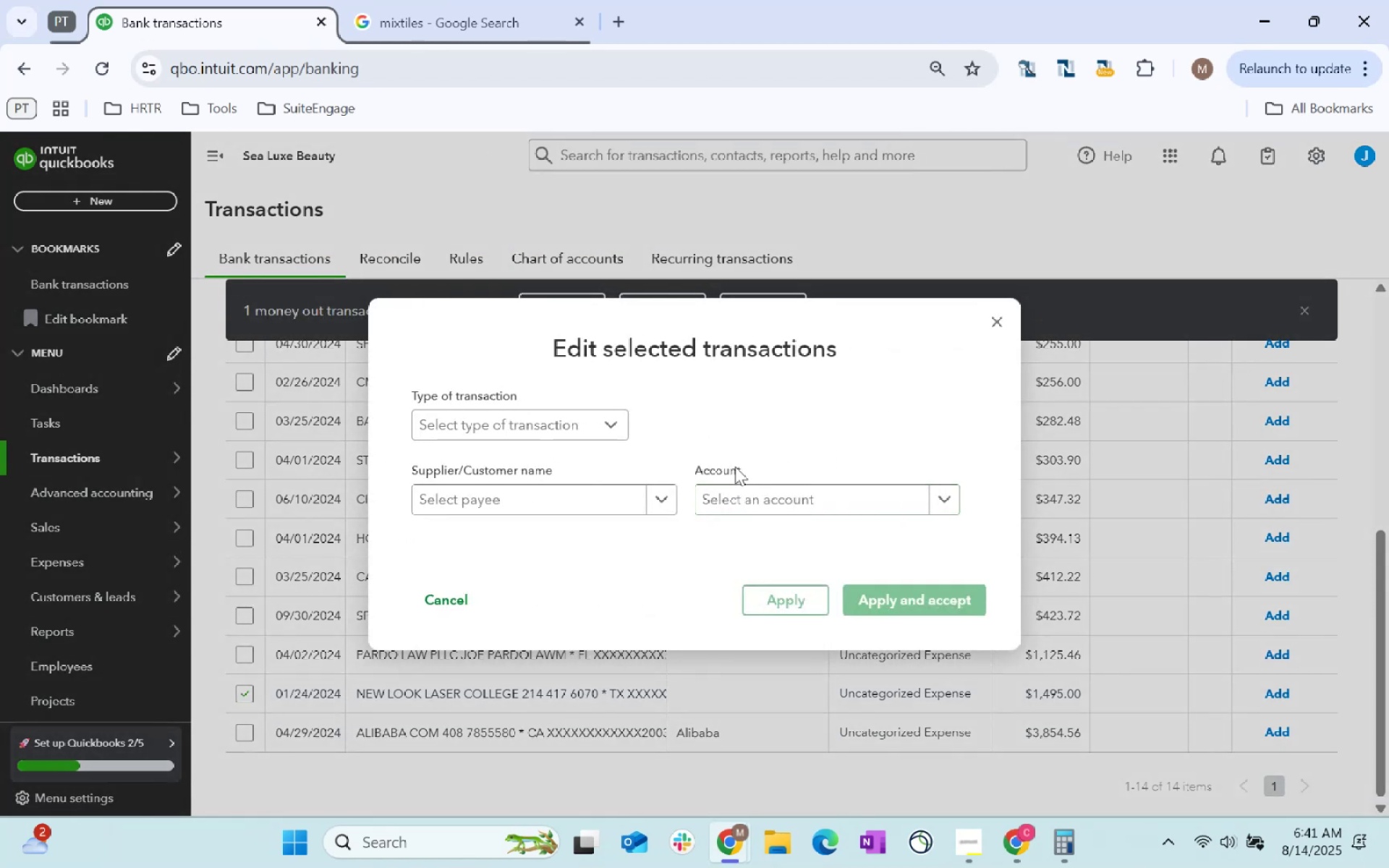 
left_click([613, 495])
 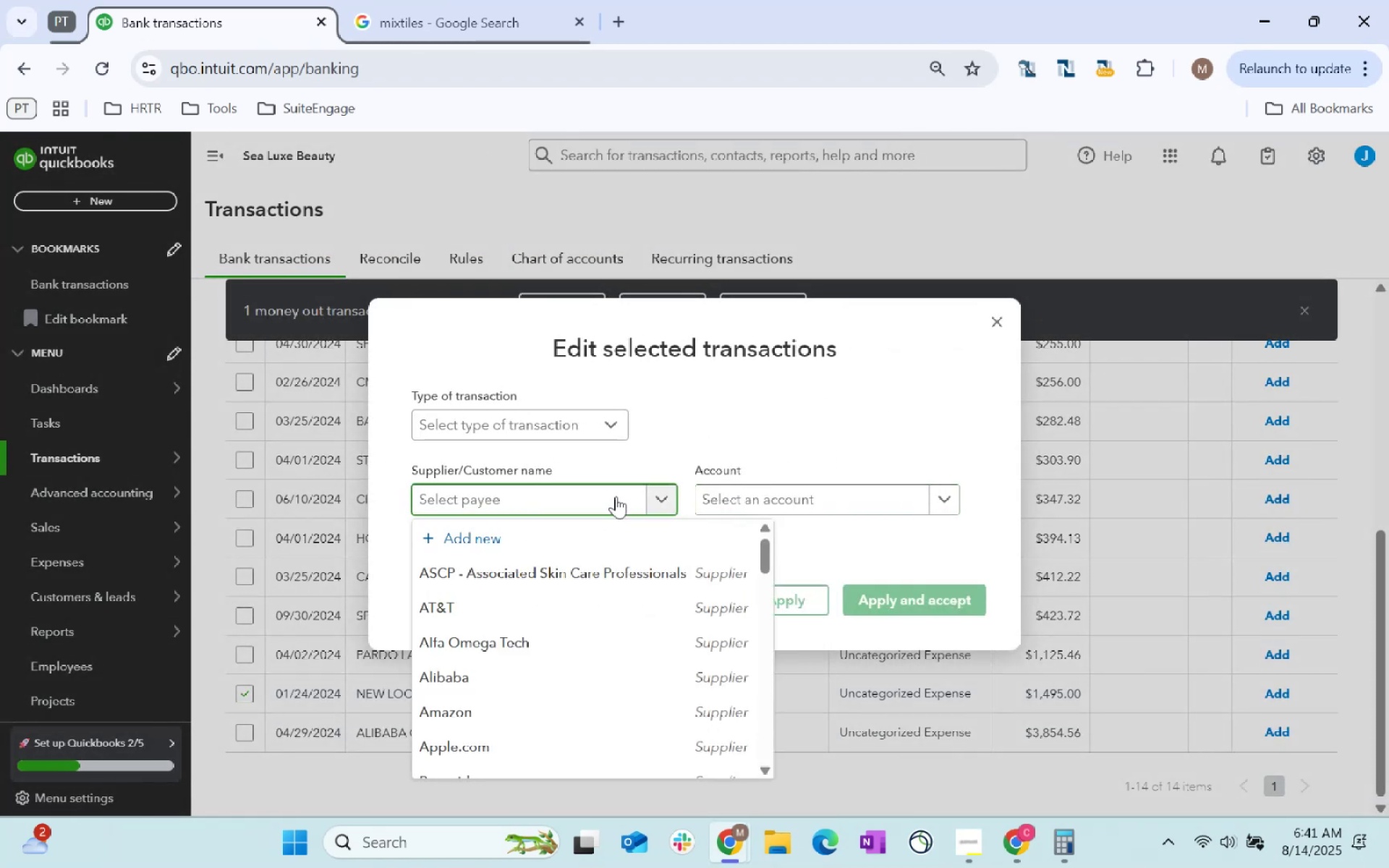 
key(Tab)
type(educa)
 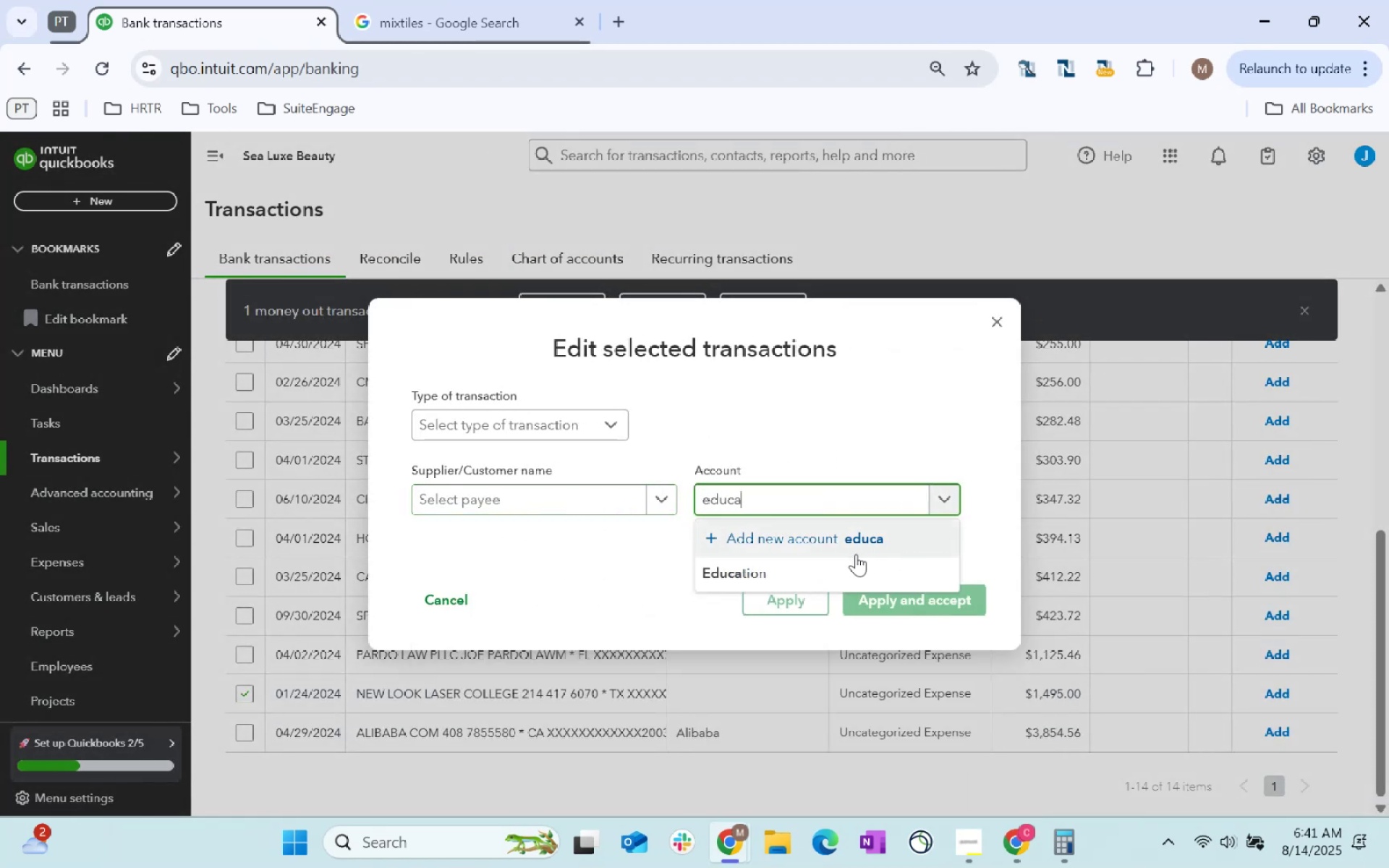 
left_click([846, 567])
 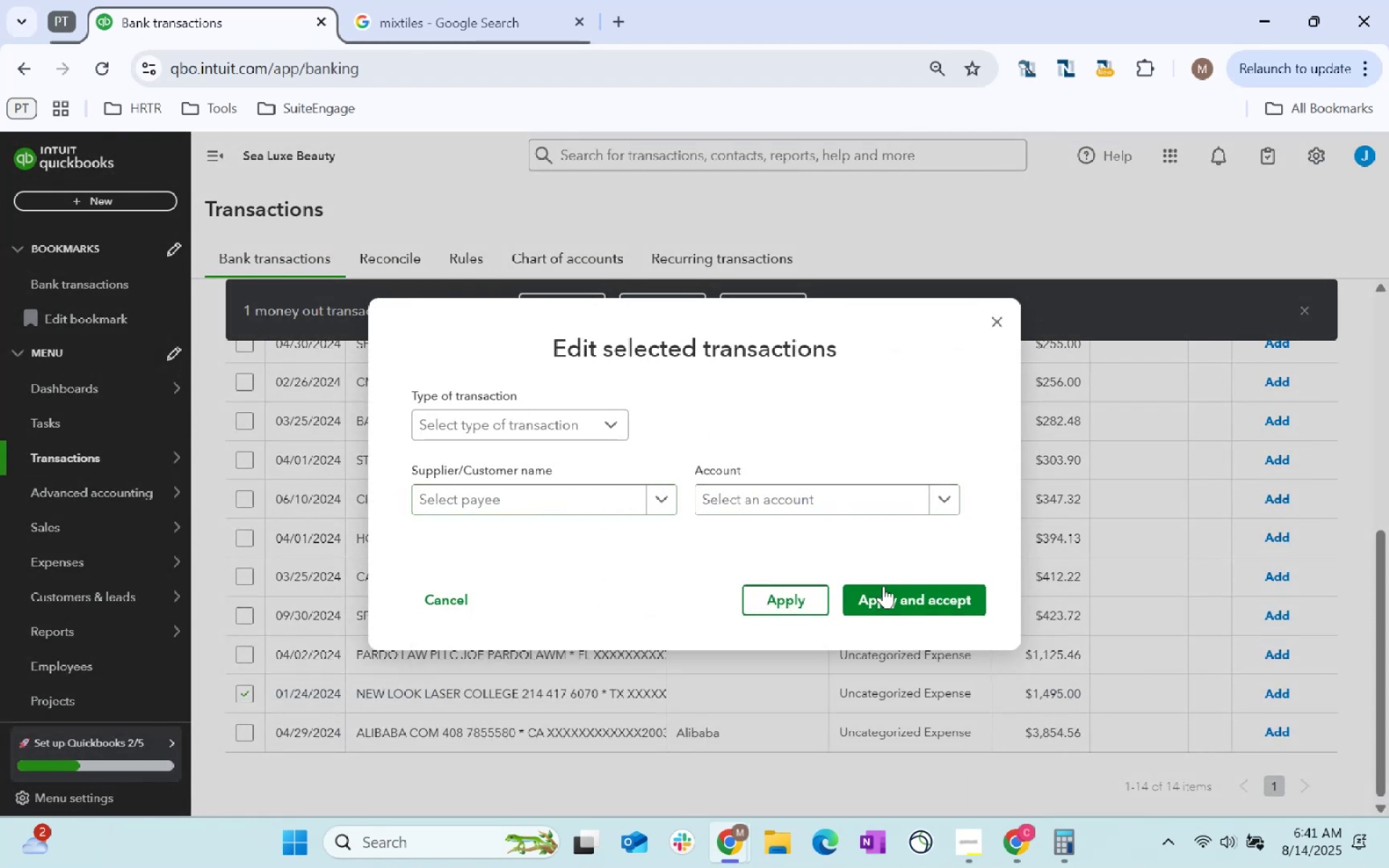 
double_click([887, 590])
 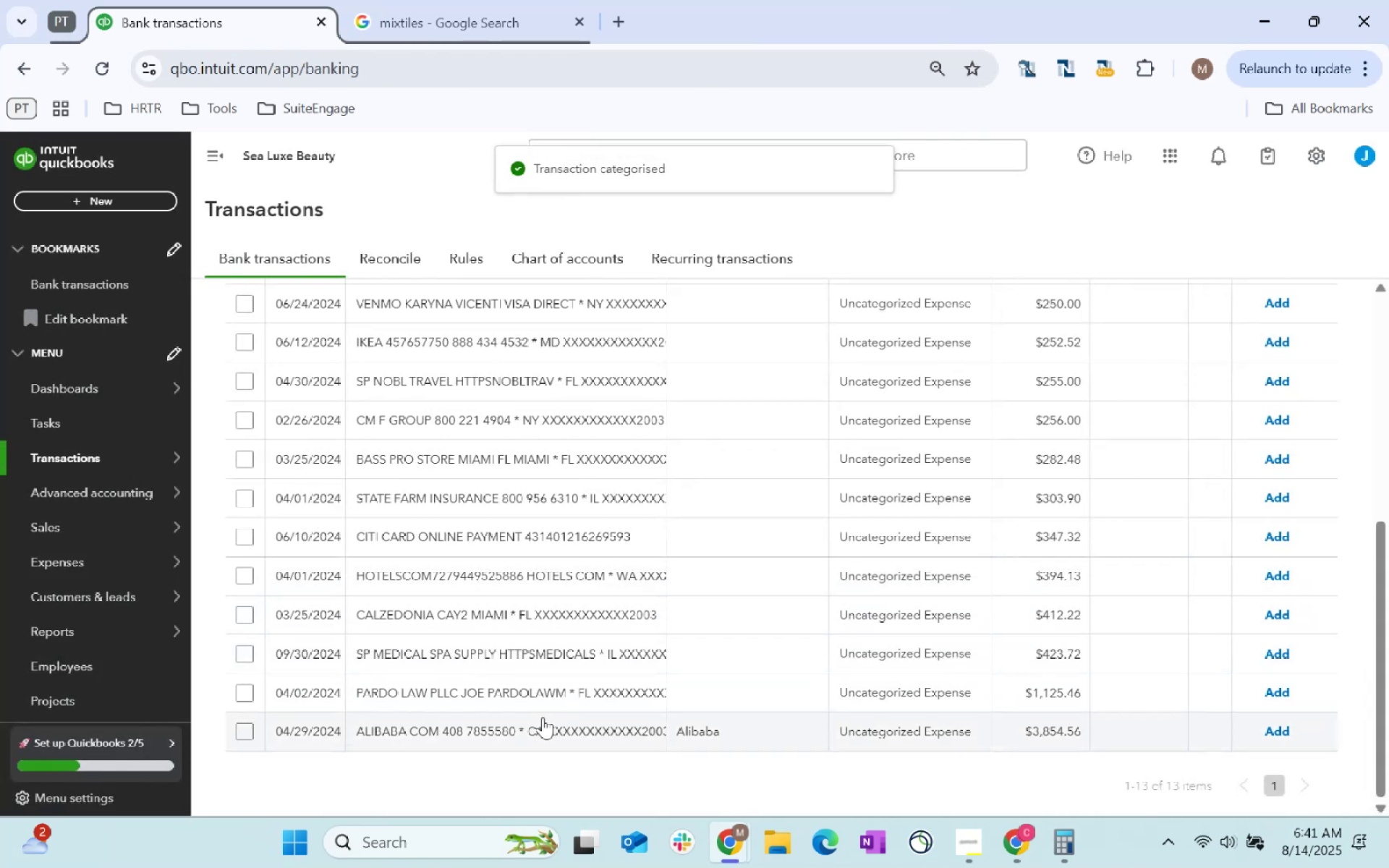 
left_click([436, 561])
 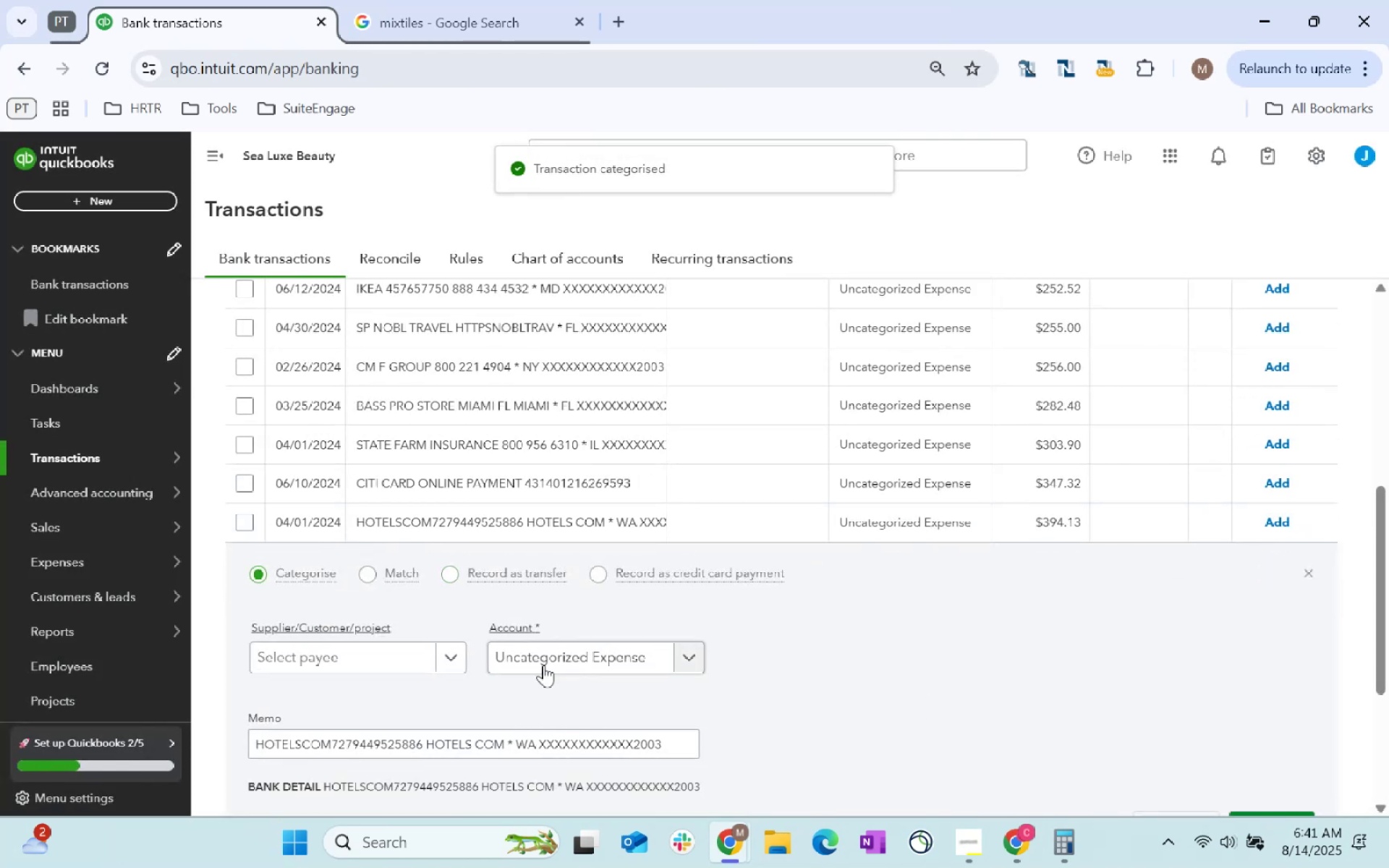 
left_click([365, 656])
 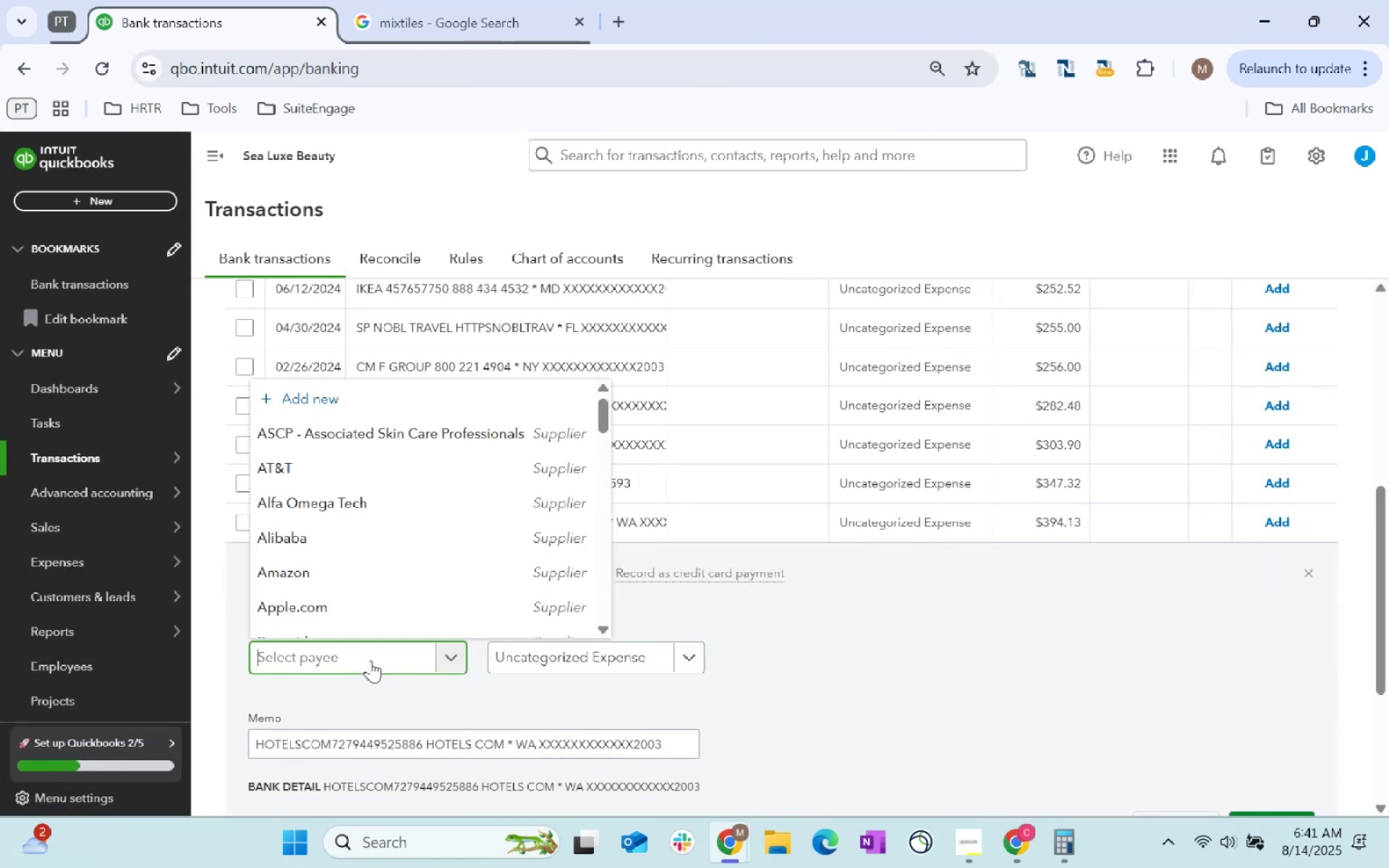 
type(Hotels/Accomodationm)
key(Tab)
key(Backspace)
 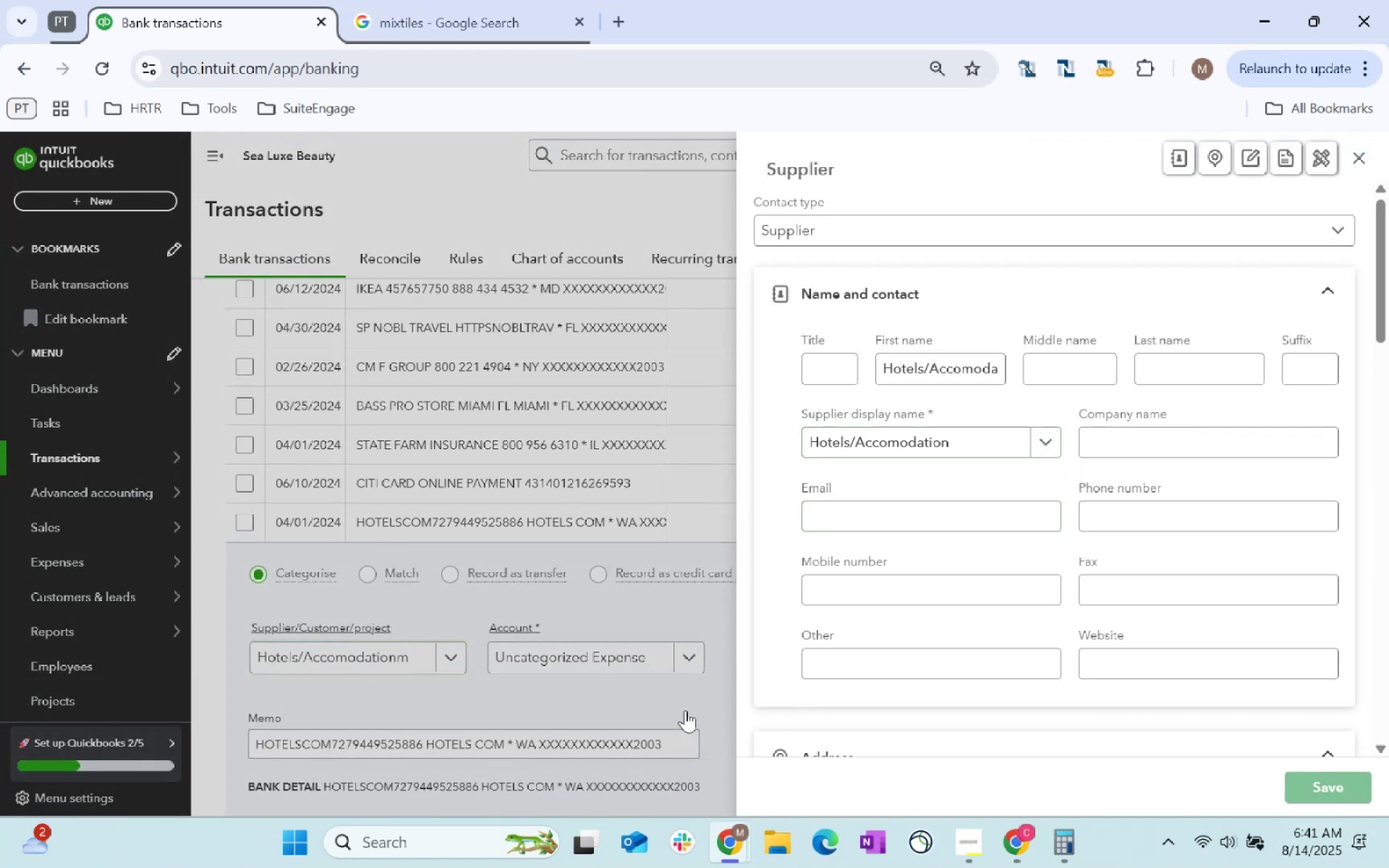 
left_click([540, 655])
 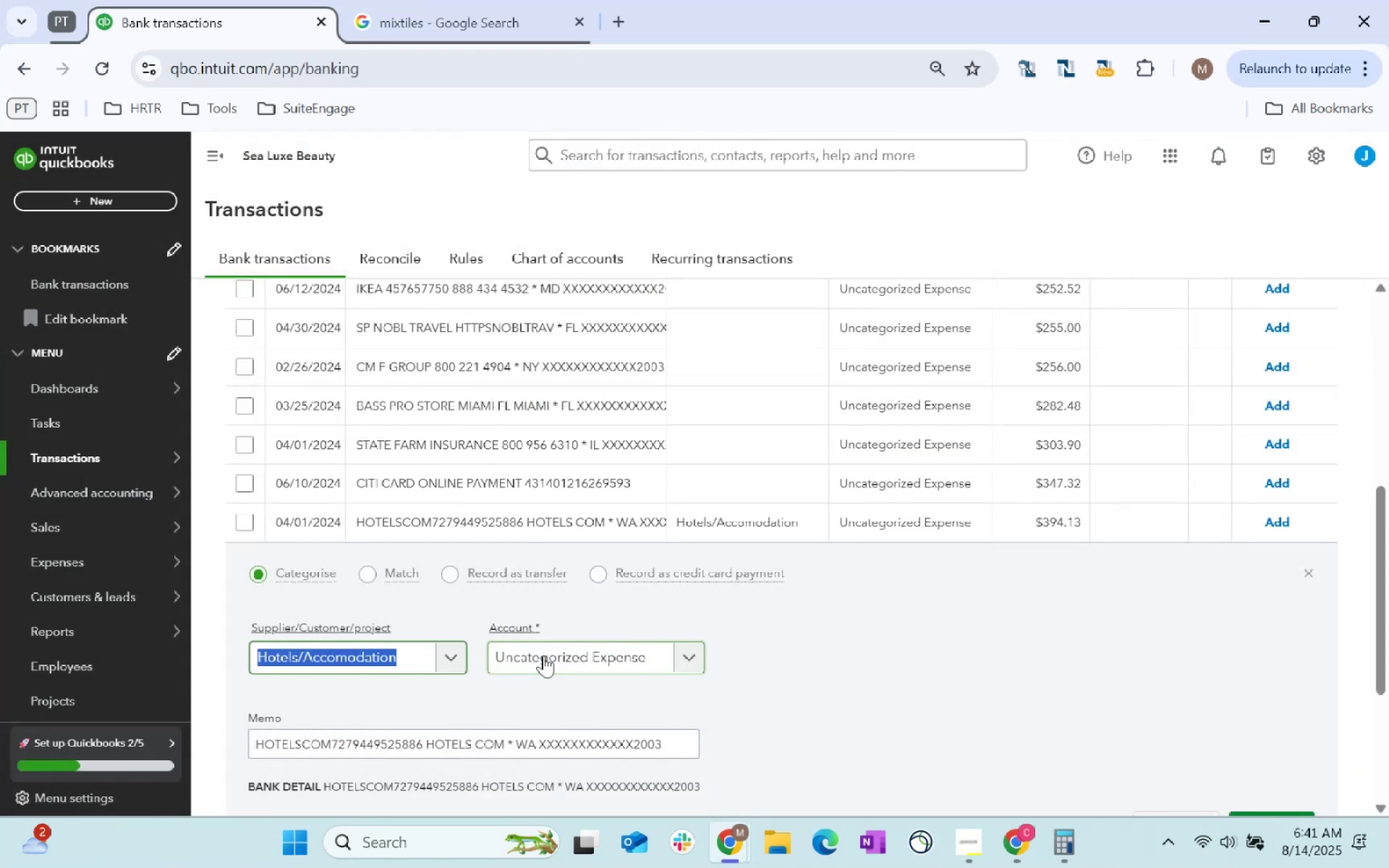 
type(Hote;l)
key(Backspace)
key(Backspace)
key(Backspace)
key(Backspace)
key(Tab)
 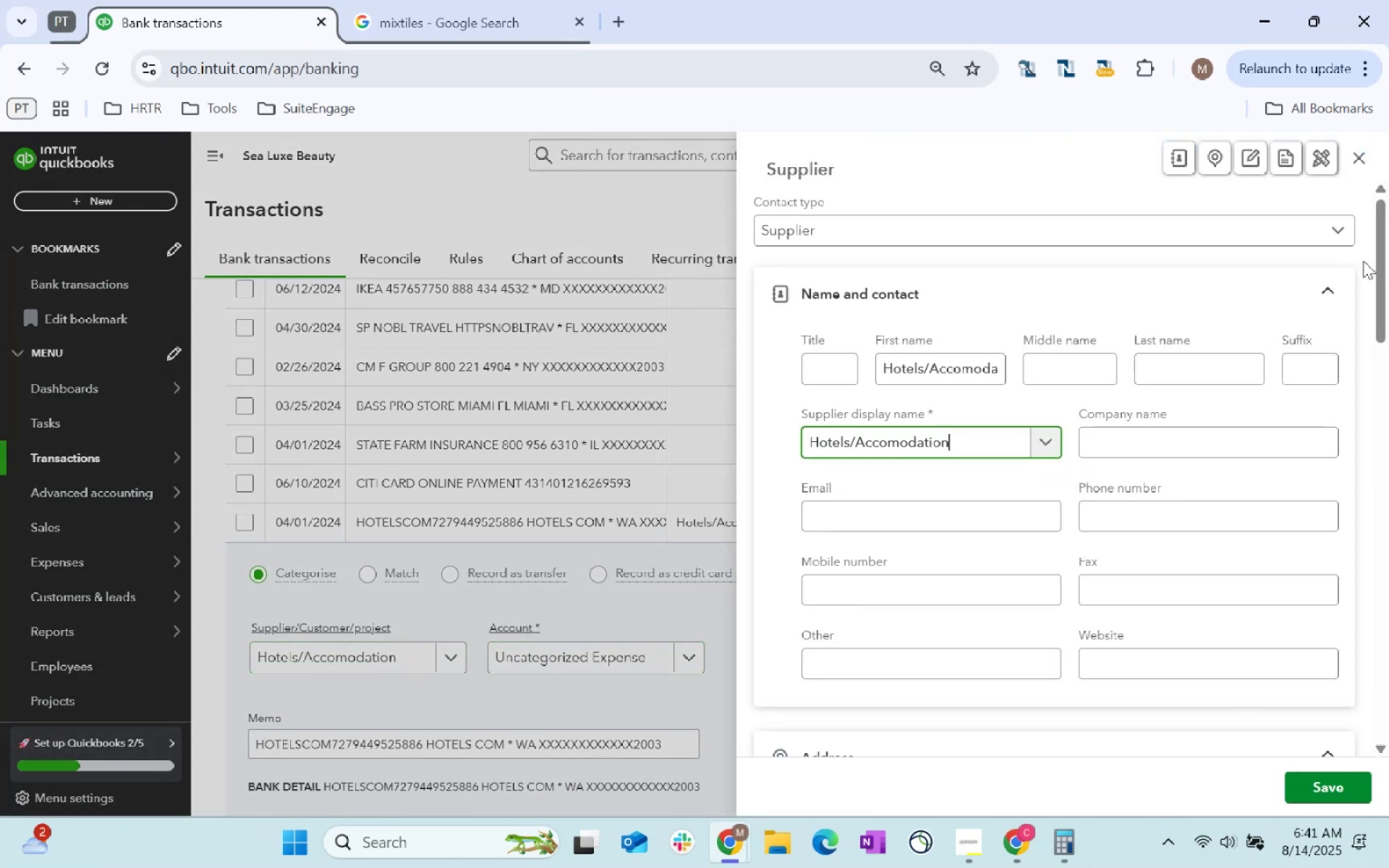 
left_click([1364, 148])
 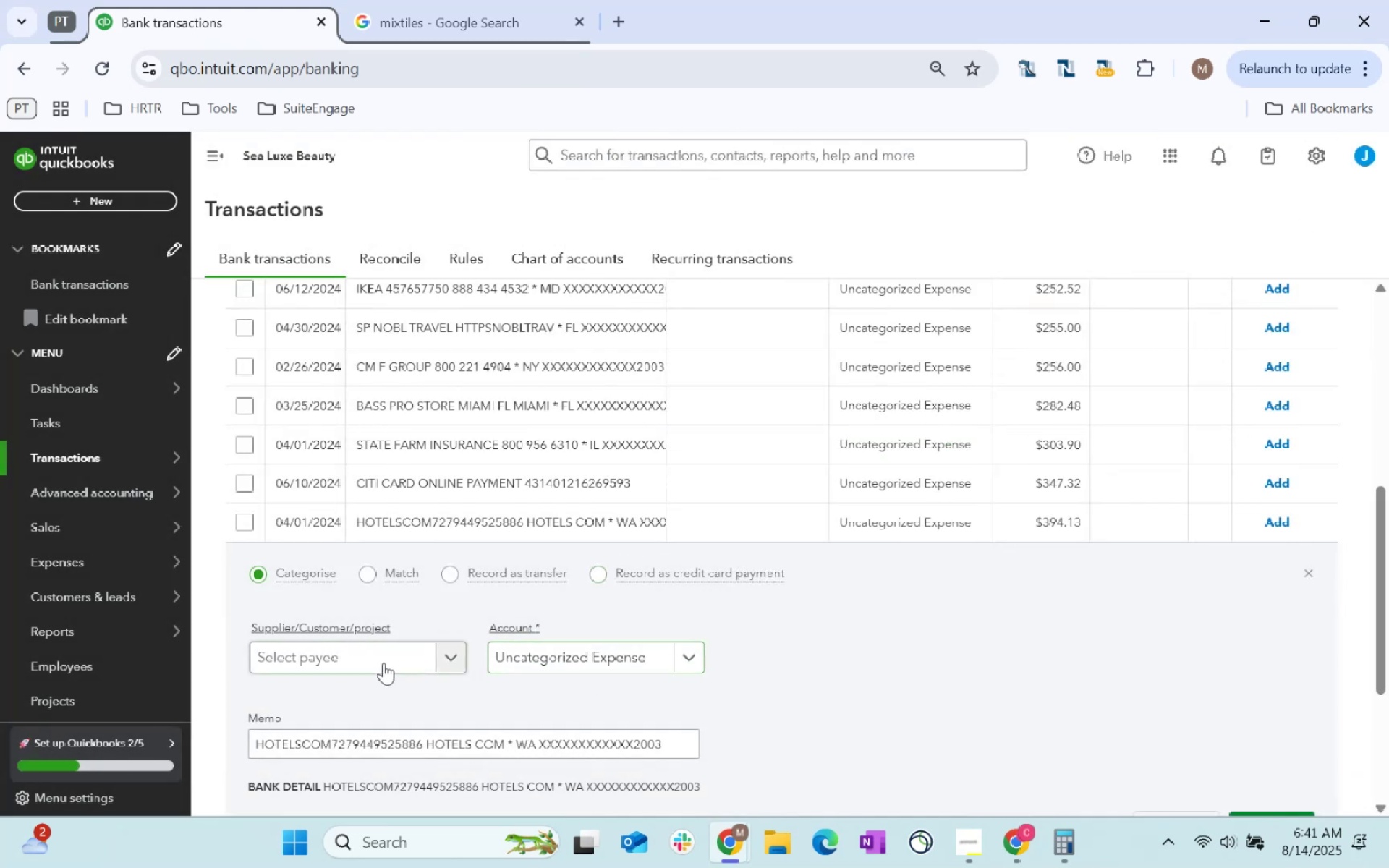 
type(Hotel)
key(Tab)
type(Hote)
key(Backspace)
key(Backspace)
key(Backspace)
key(Backspace)
key(Backspace)
key(Backspace)
type(AccomodationHotes)
key(Backspace)
type(l/)
key(Tab)
 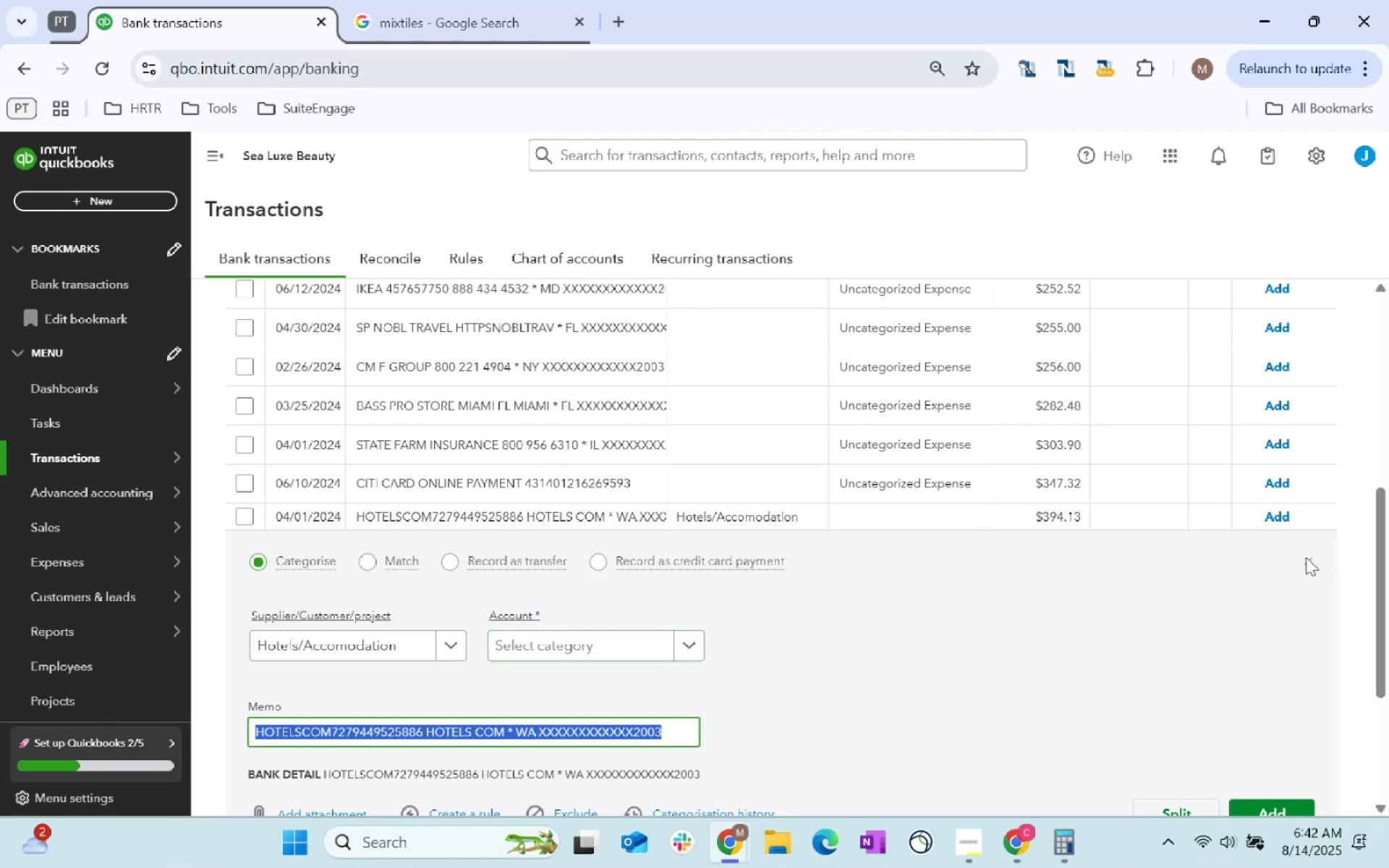 
hold_key(key=ArrowLeft, duration=0.93)
 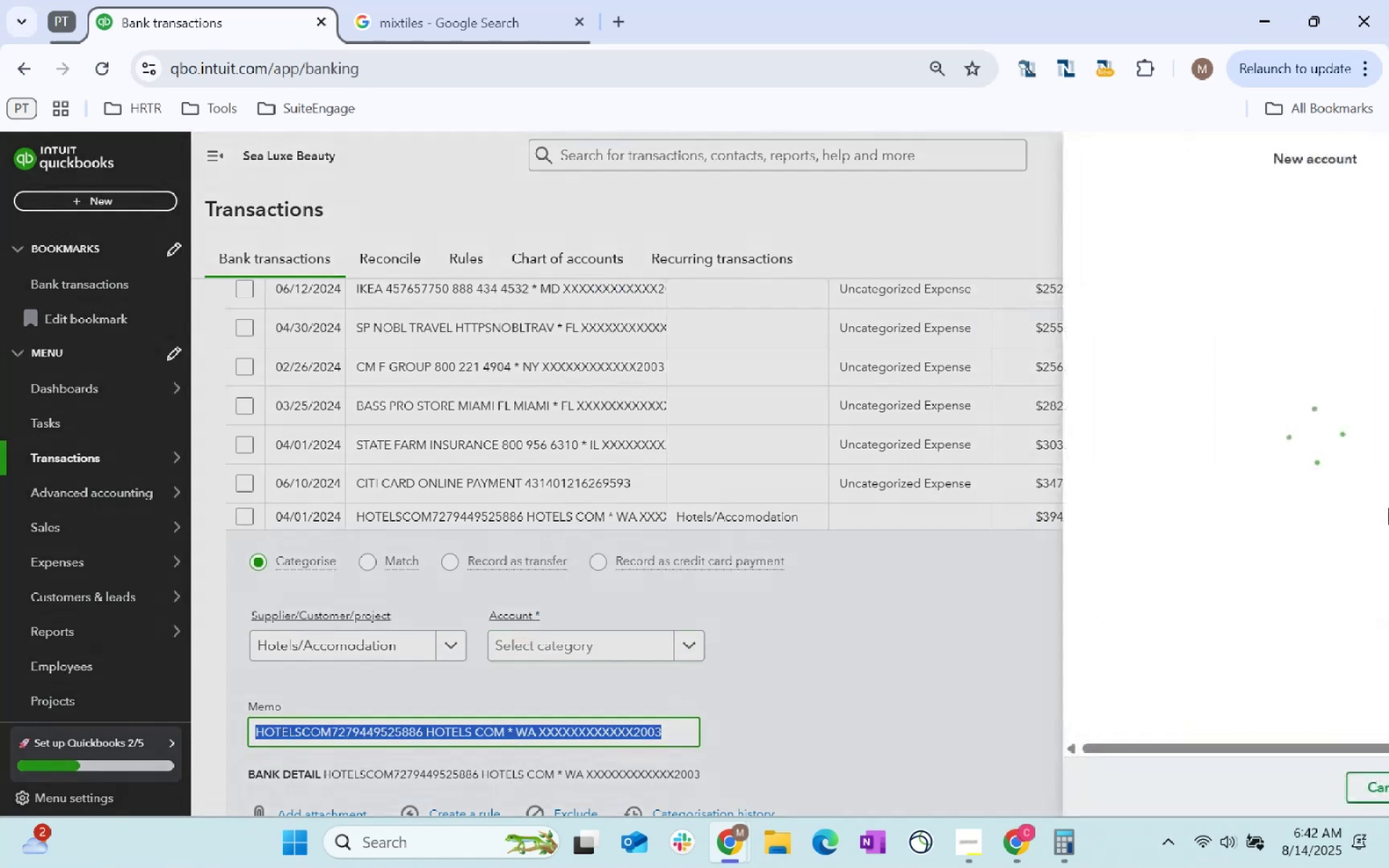 
left_click([1016, 234])
 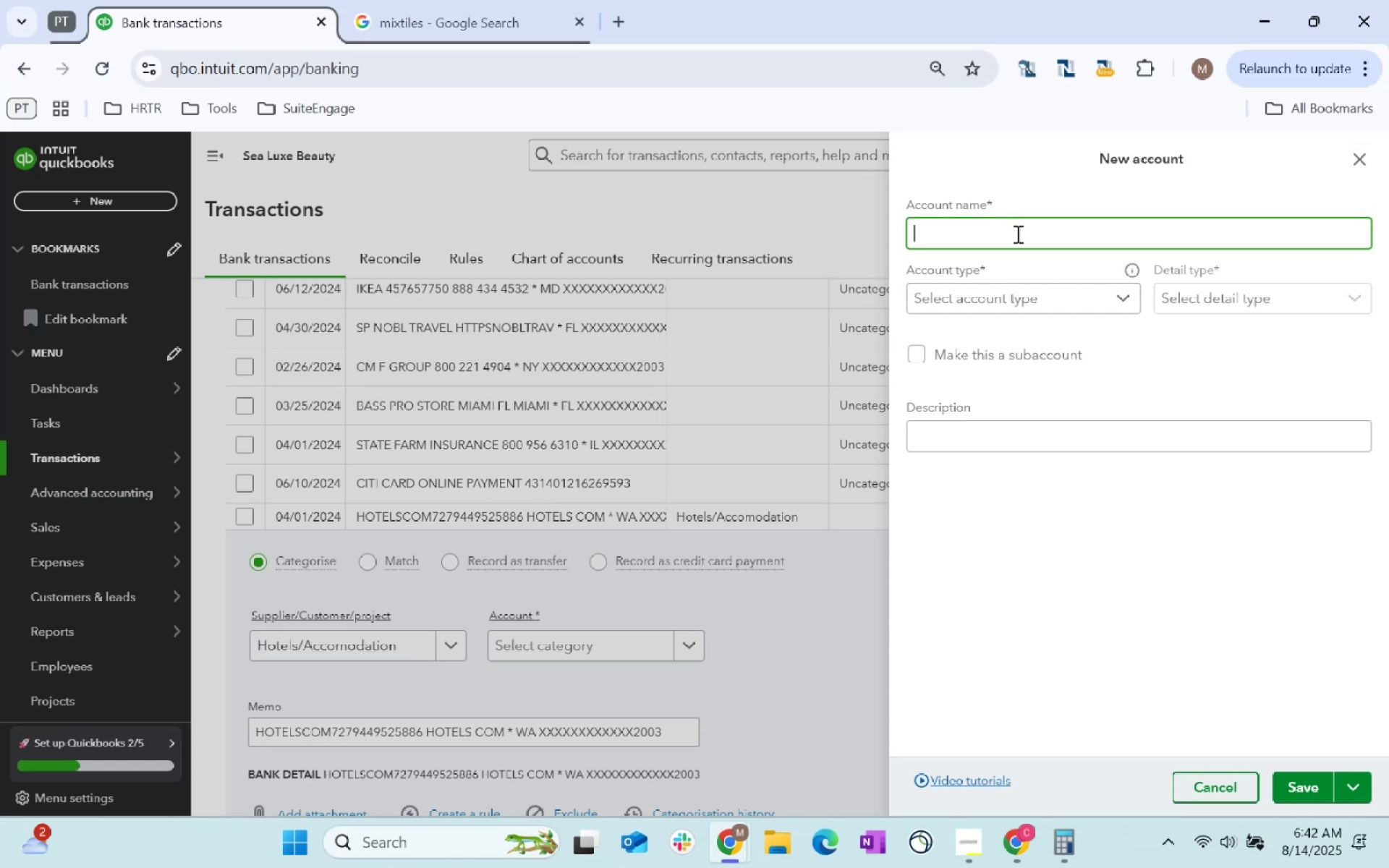 
type(Hotels/Accomodation)
 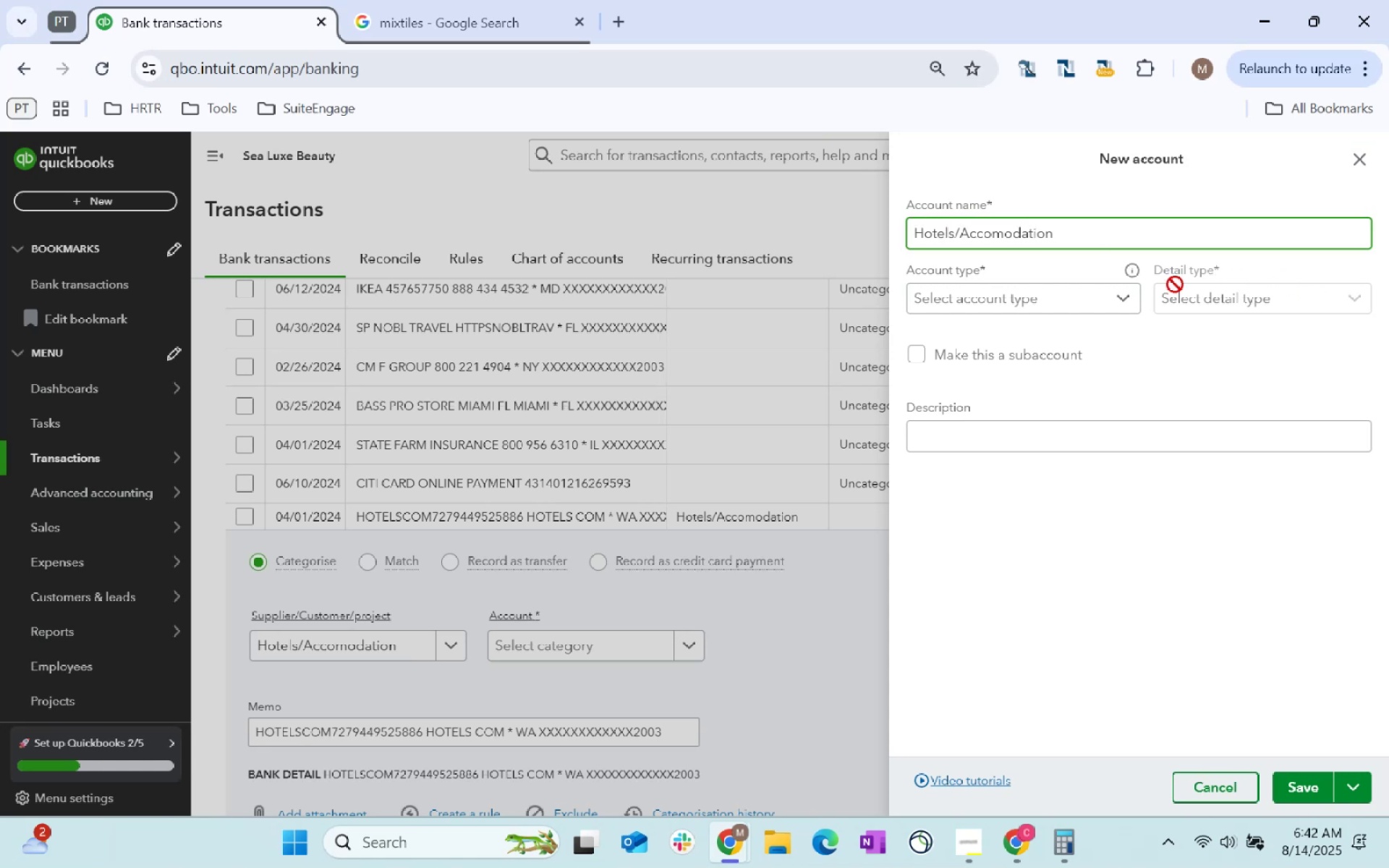 
left_click([1078, 296])
 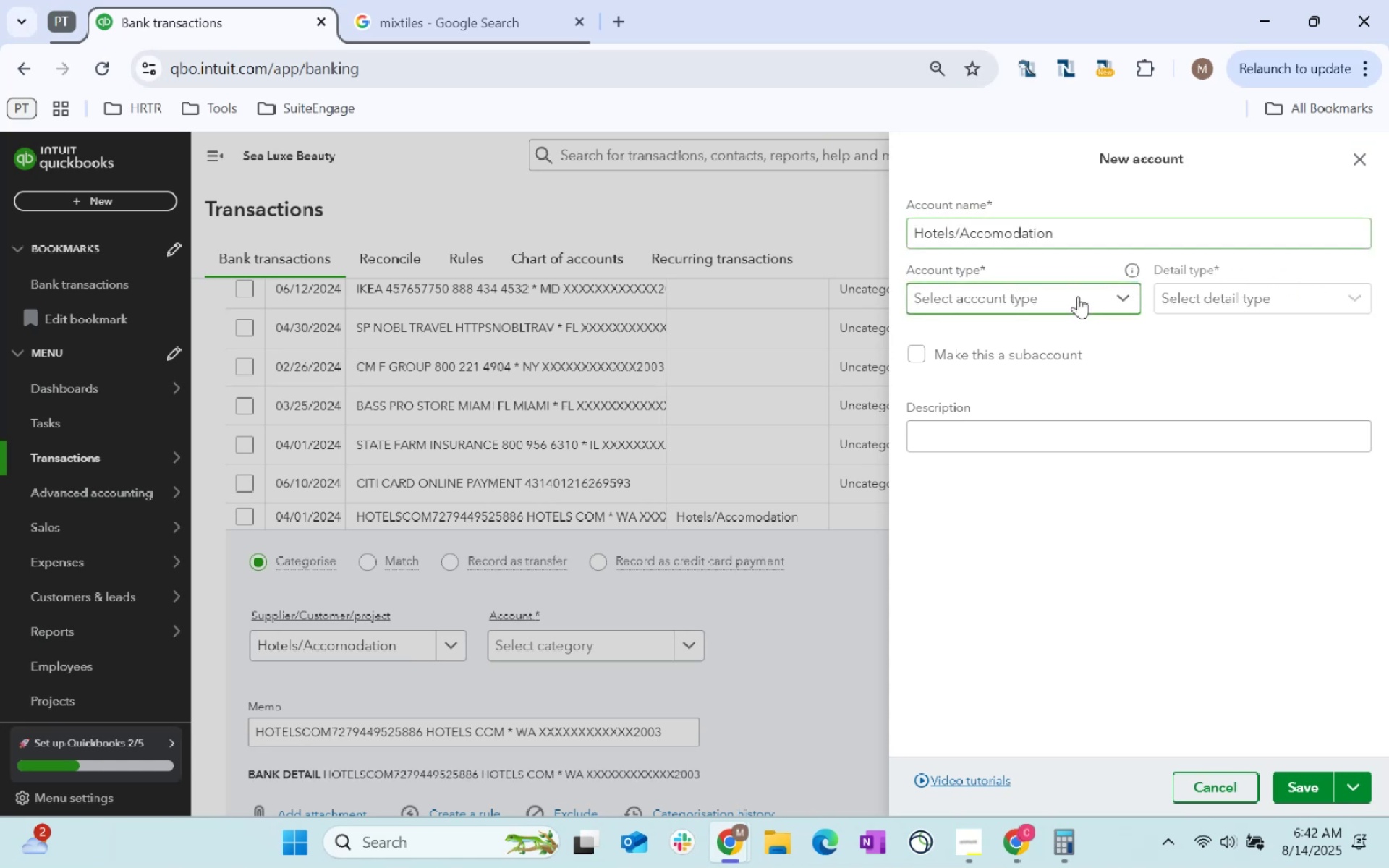 
mouse_move([1058, 309])
 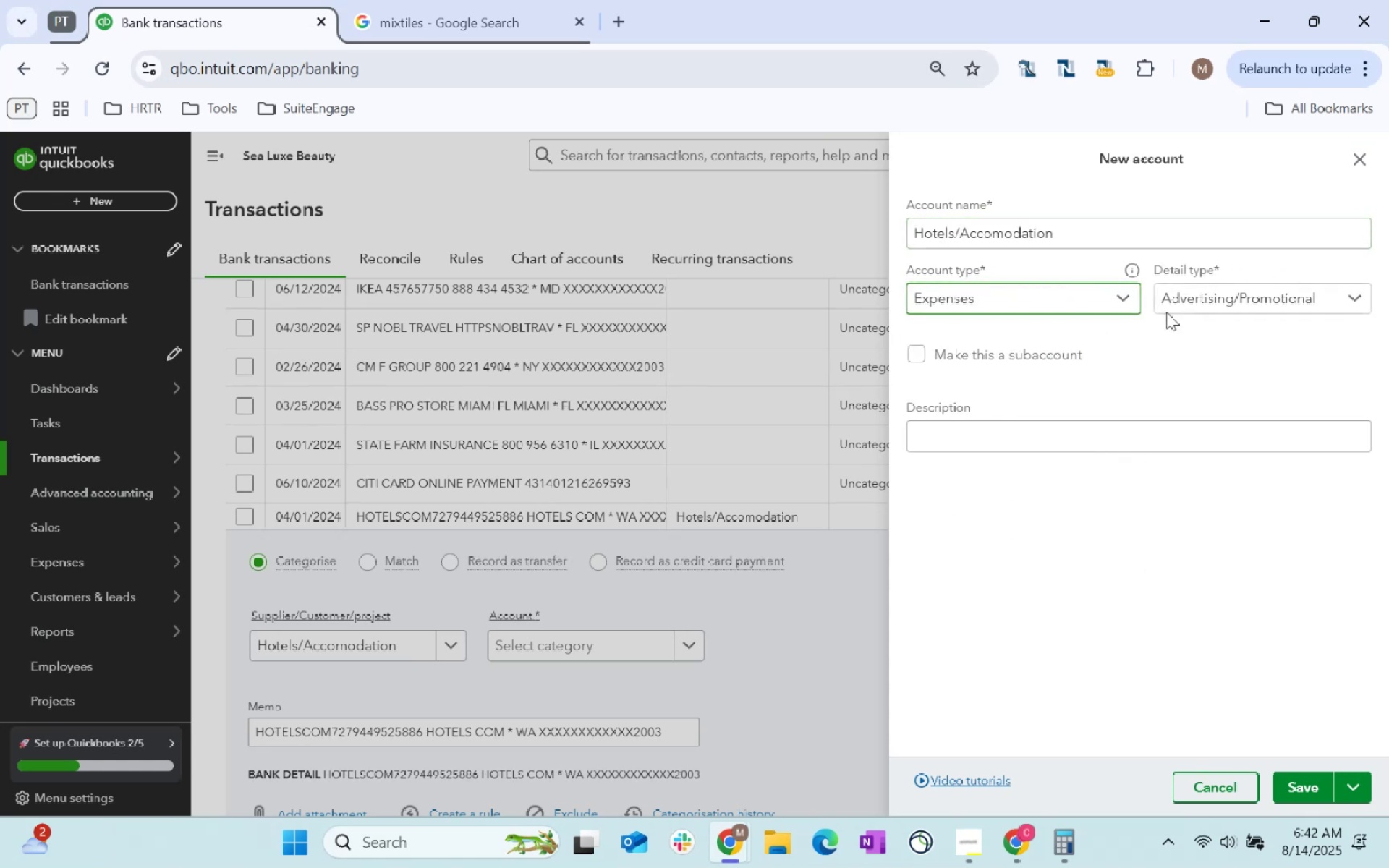 
double_click([1204, 303])
 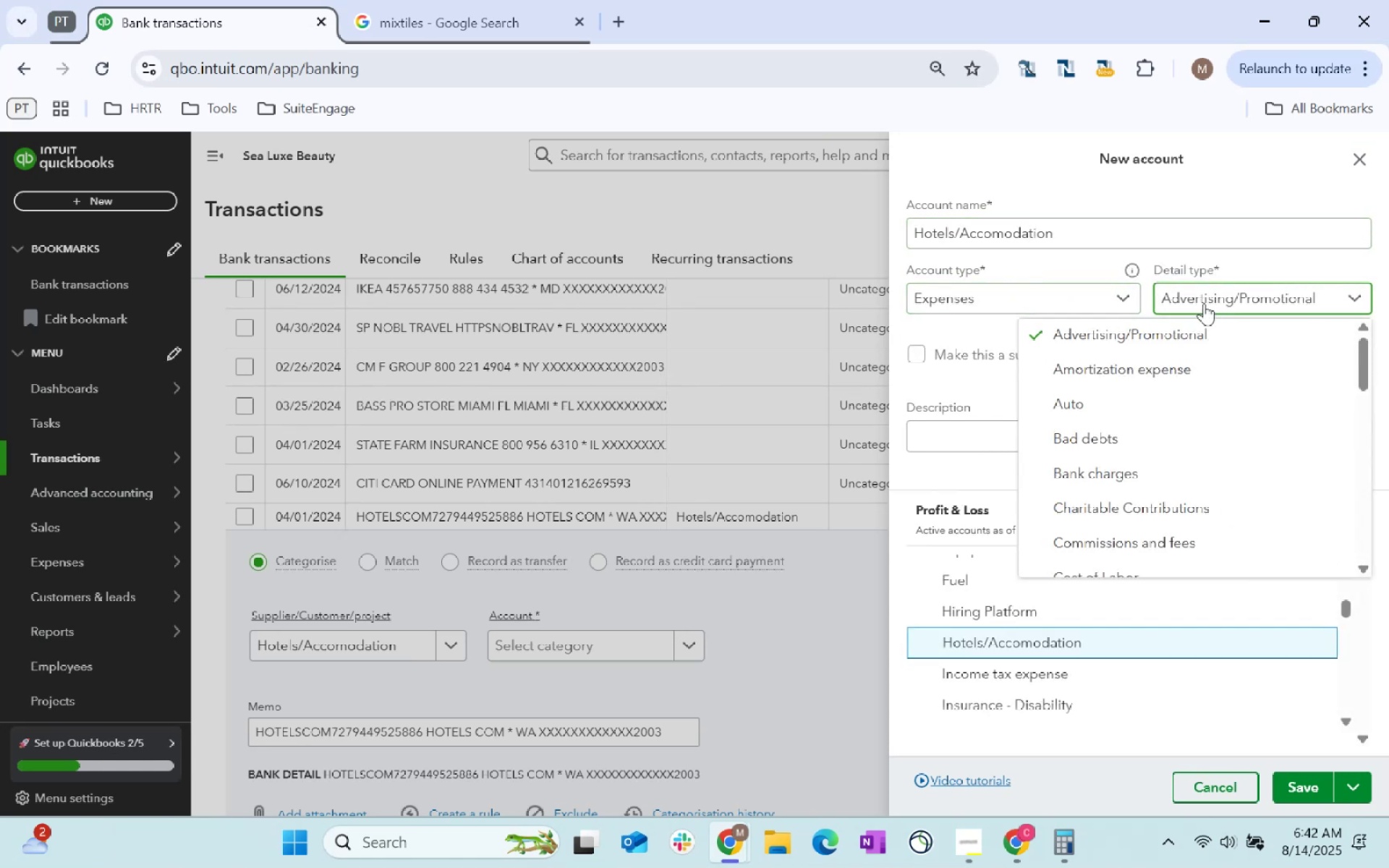 
type(tra)
 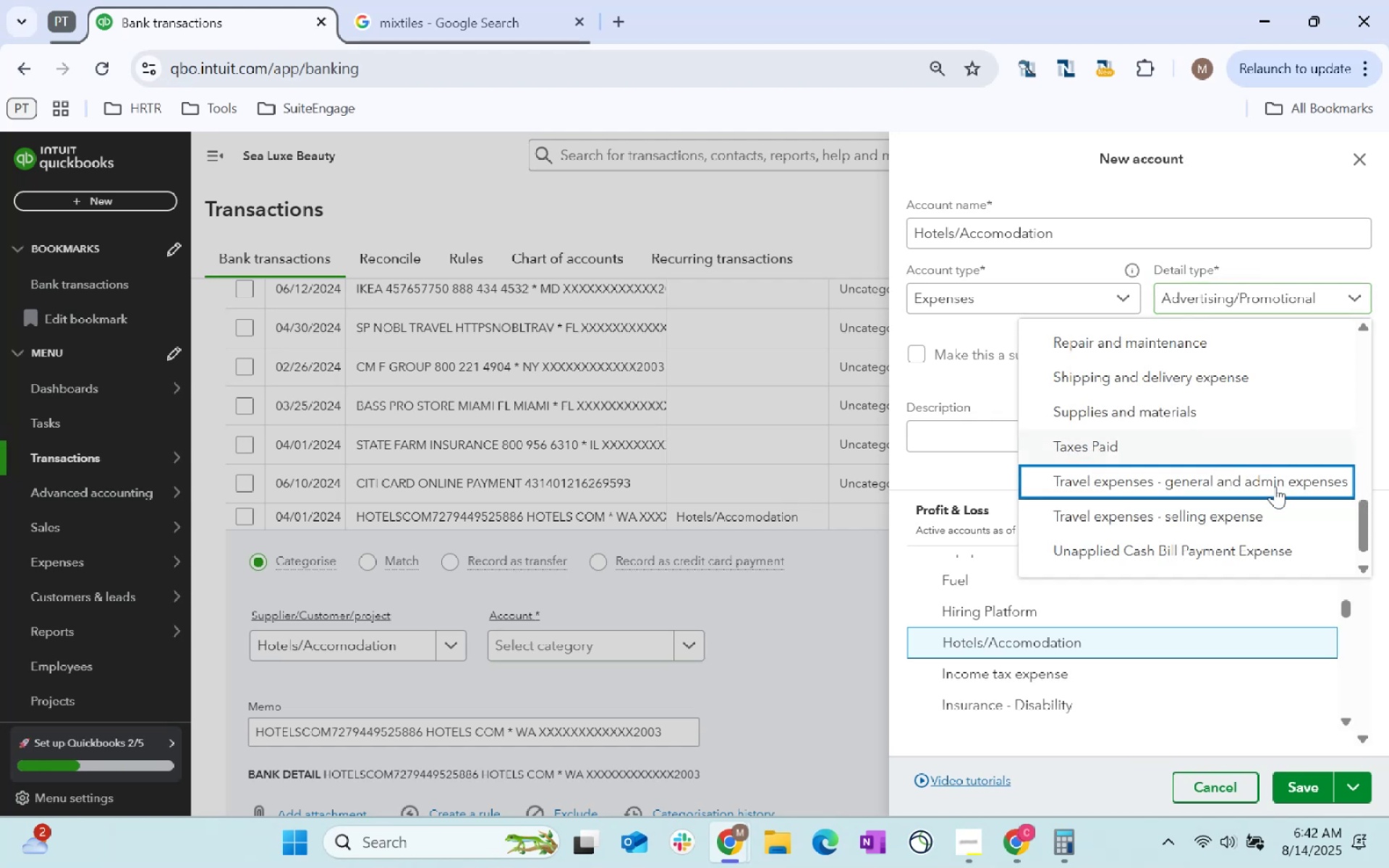 
left_click([1268, 488])
 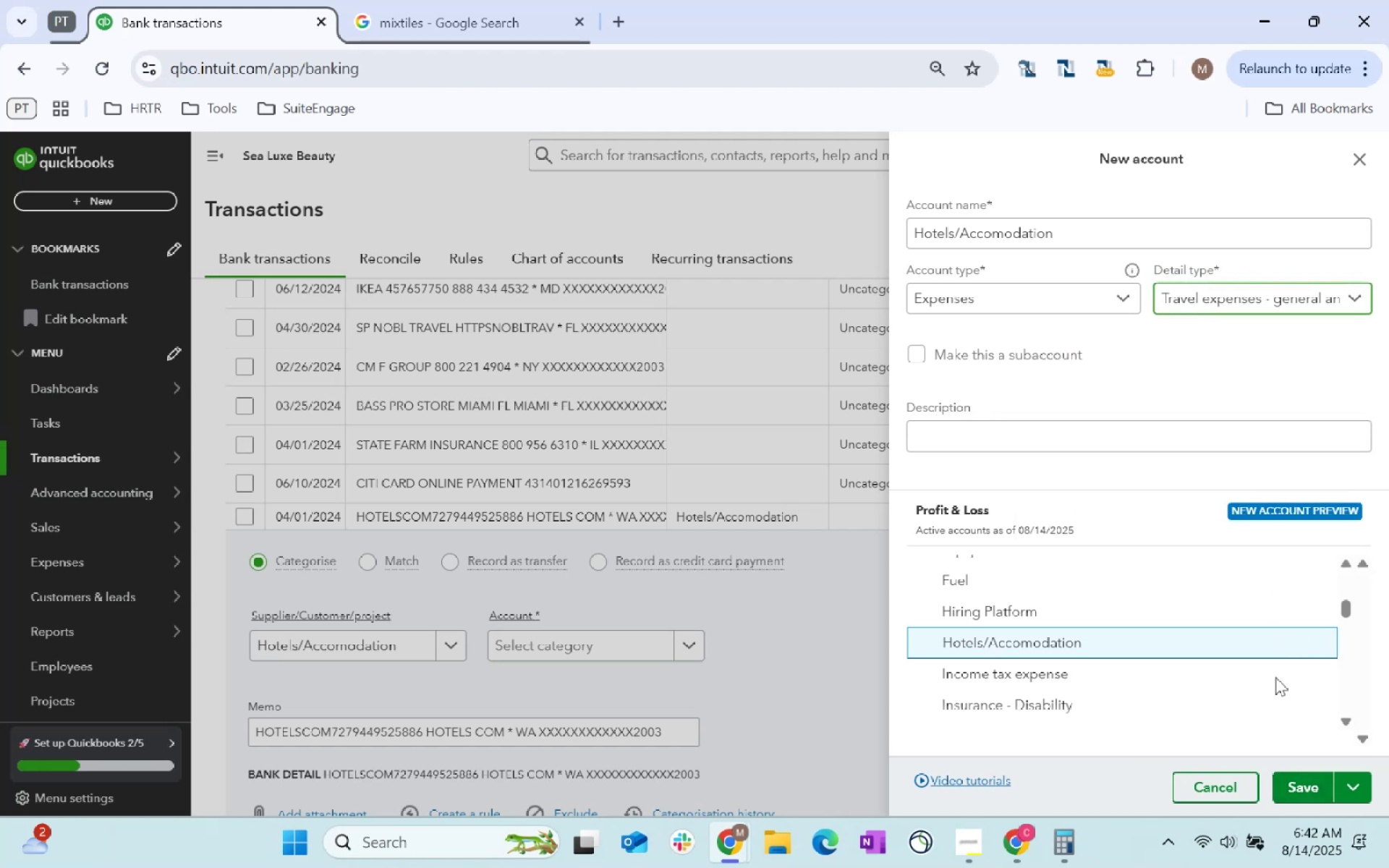 
left_click([1303, 792])
 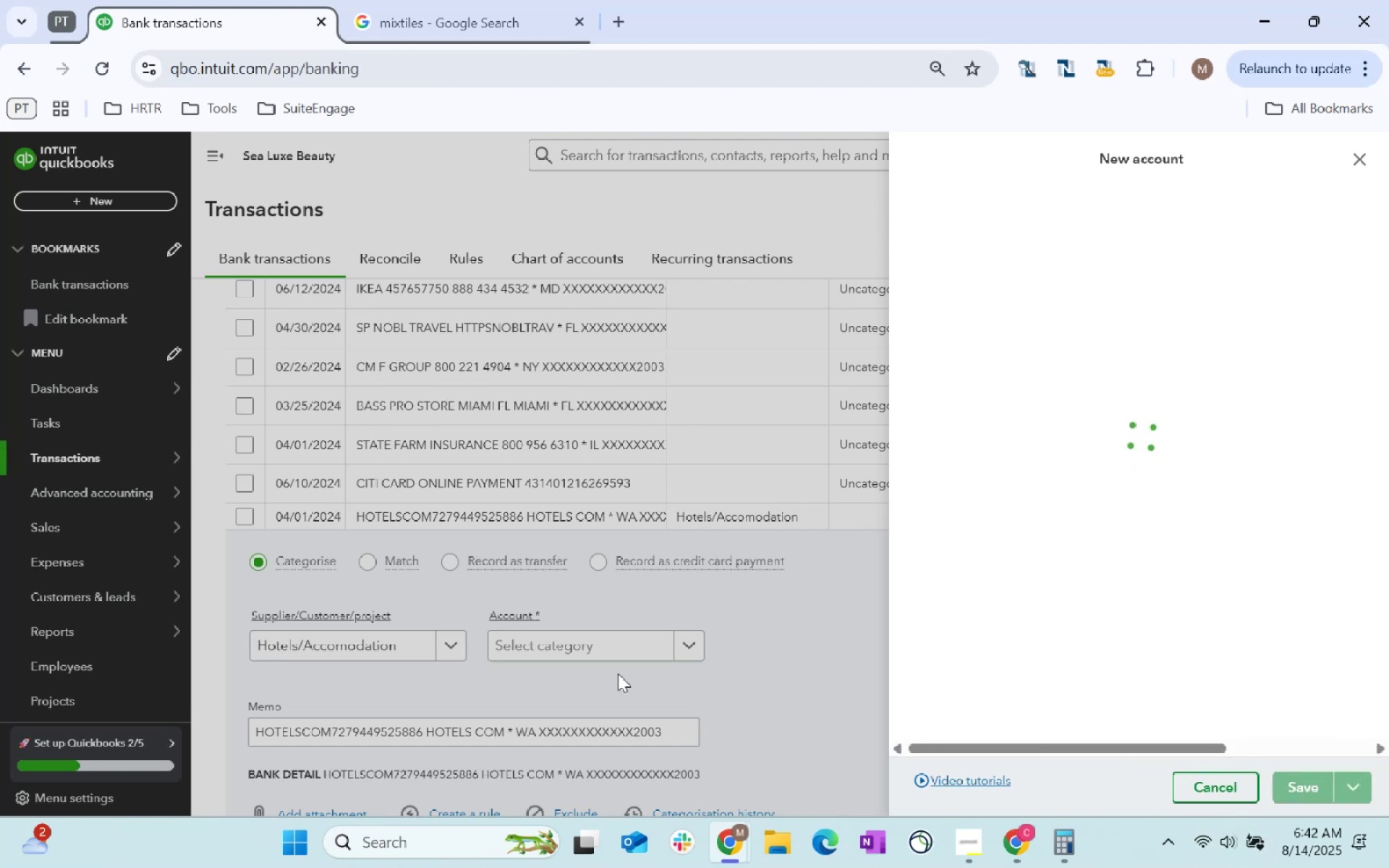 
scroll: coordinate [982, 677], scroll_direction: down, amount: 2.0
 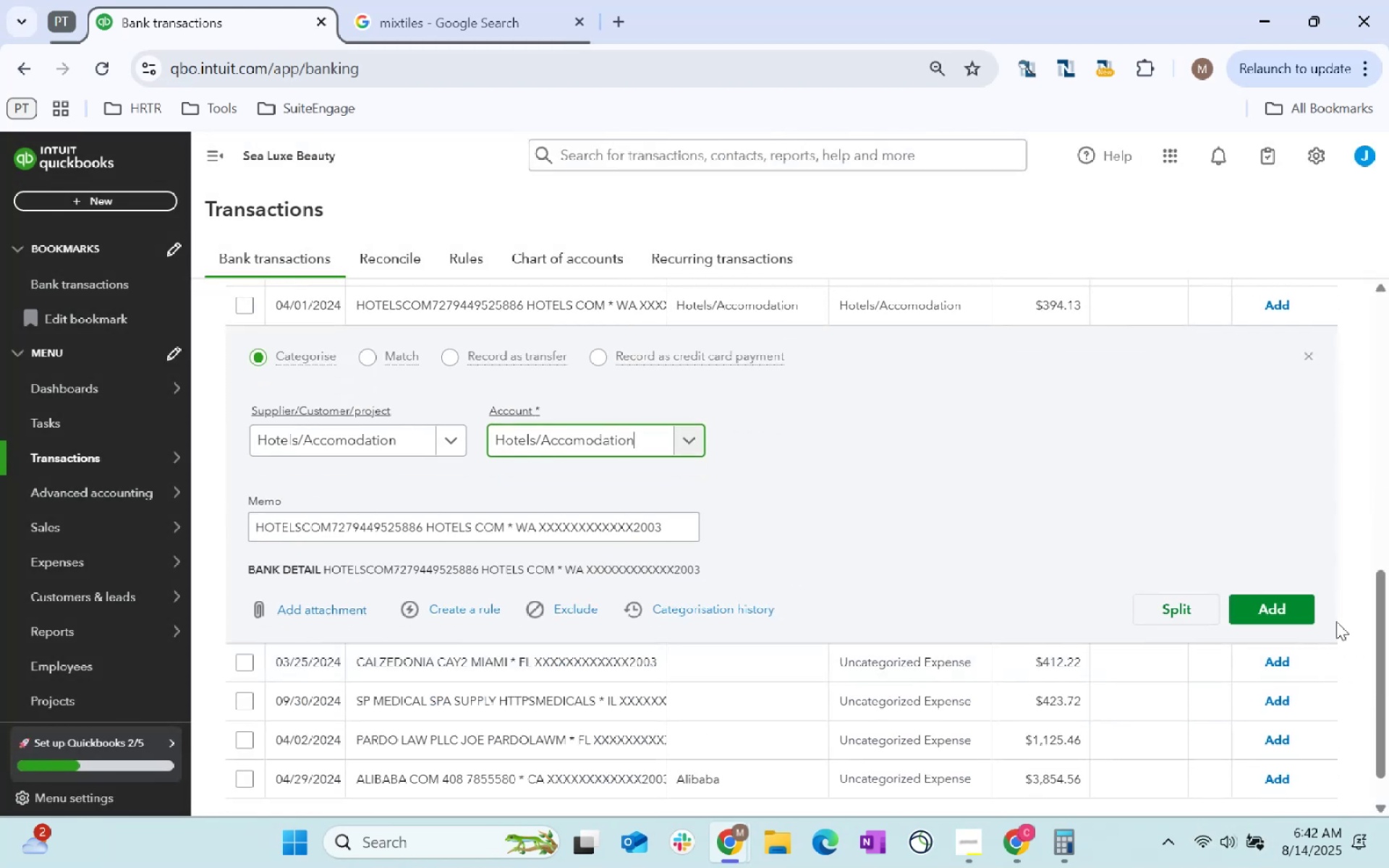 
left_click([1305, 609])
 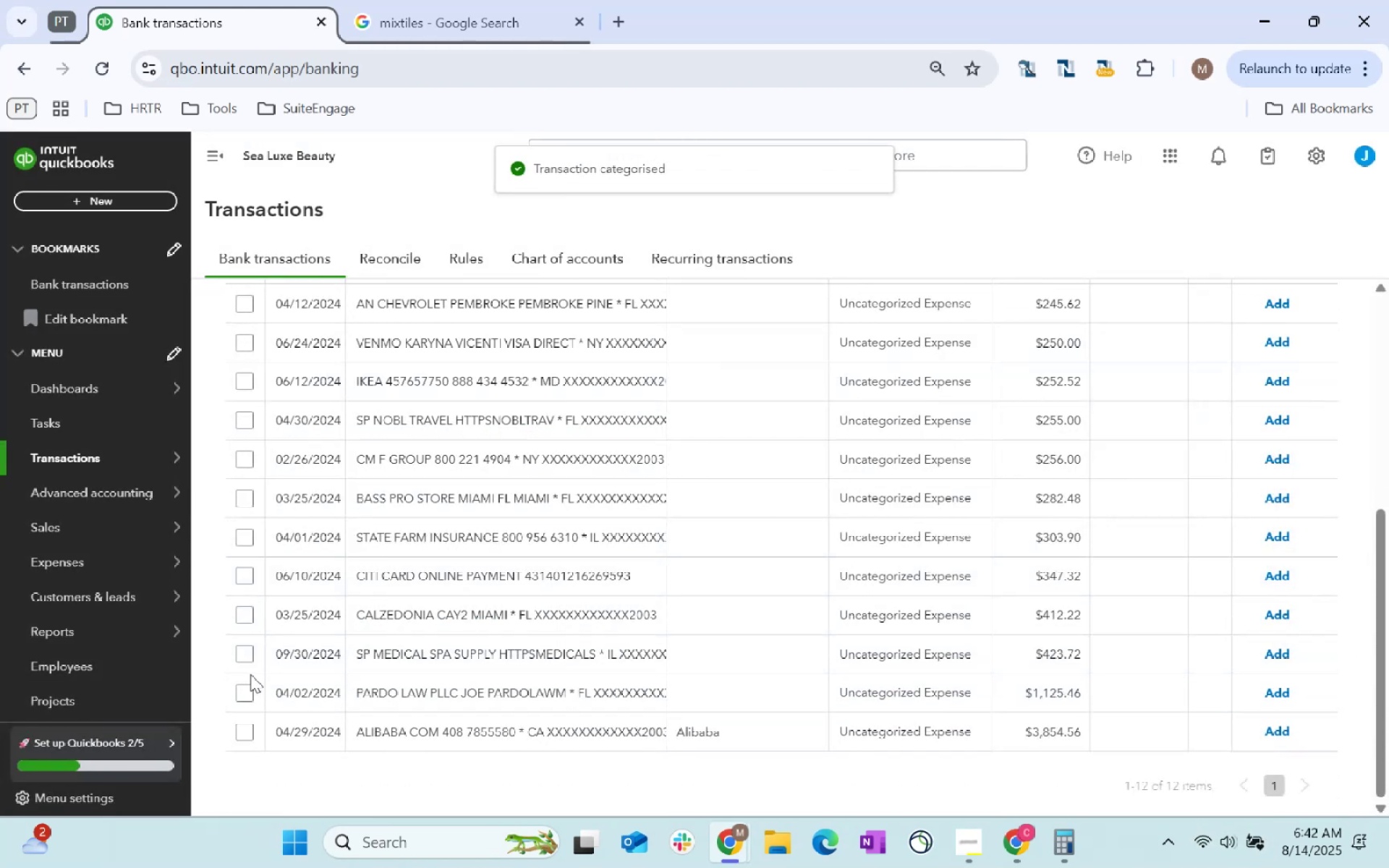 
left_click([411, 701])
 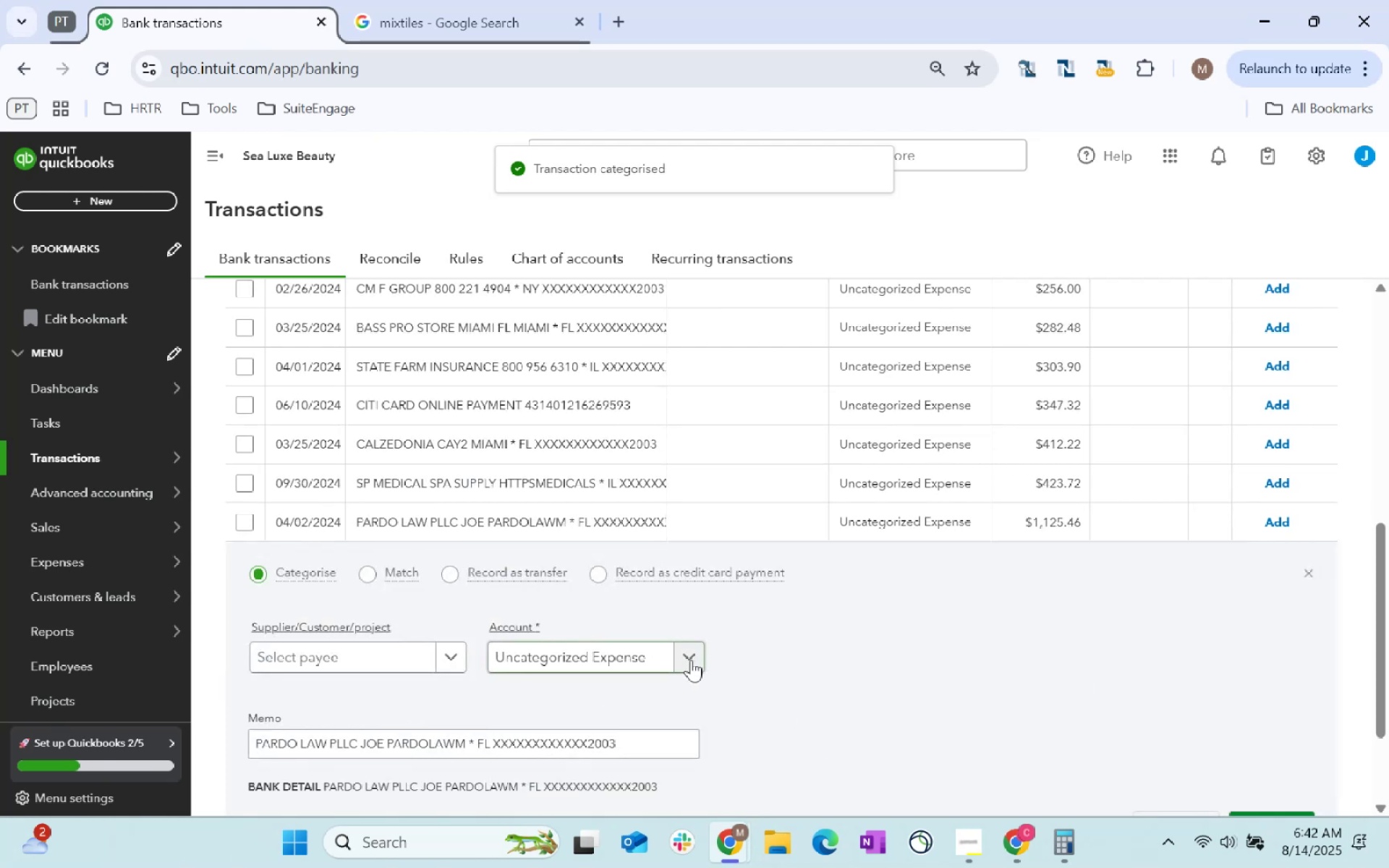 
left_click([607, 659])
 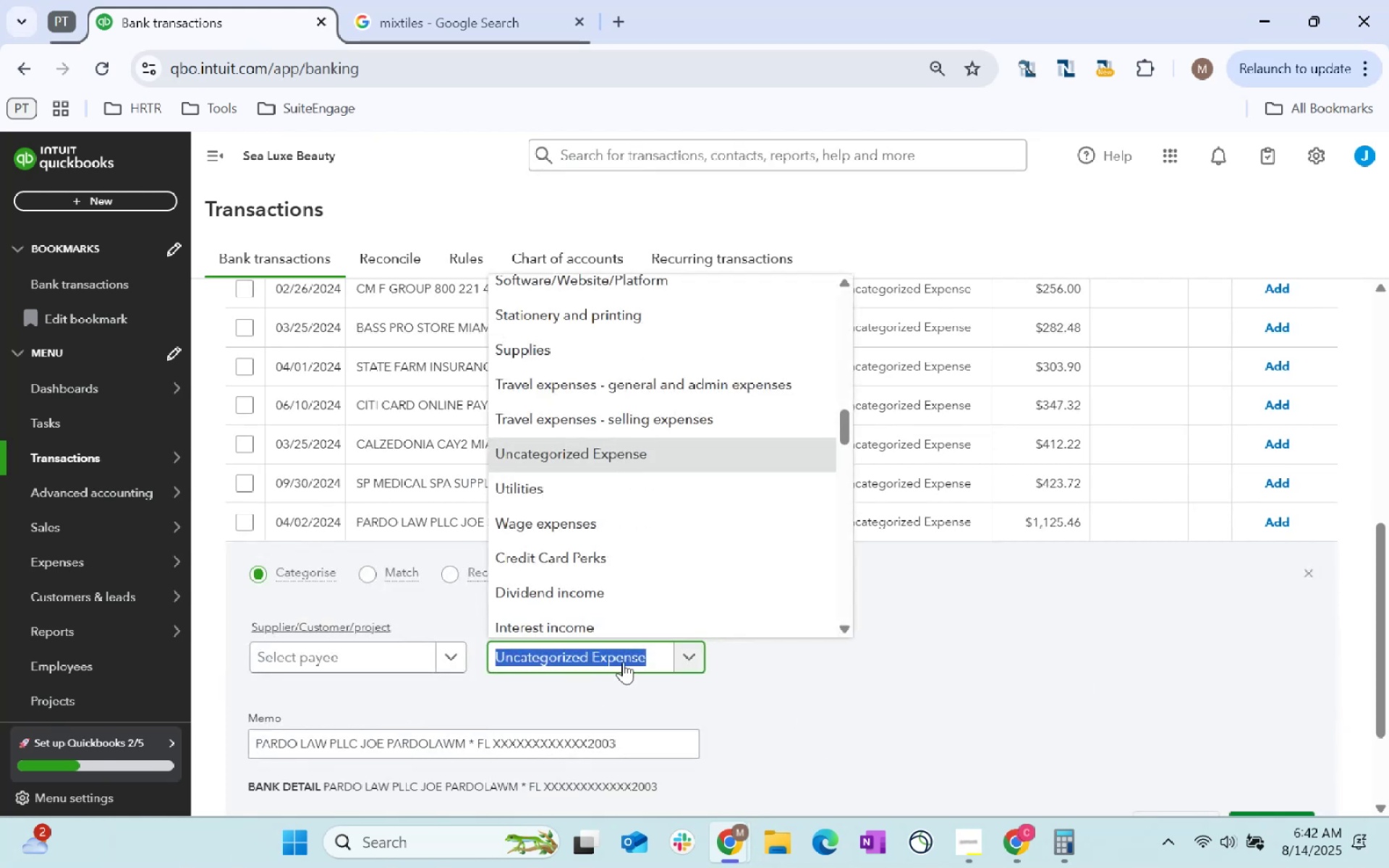 
type(profession)
key(Tab)
 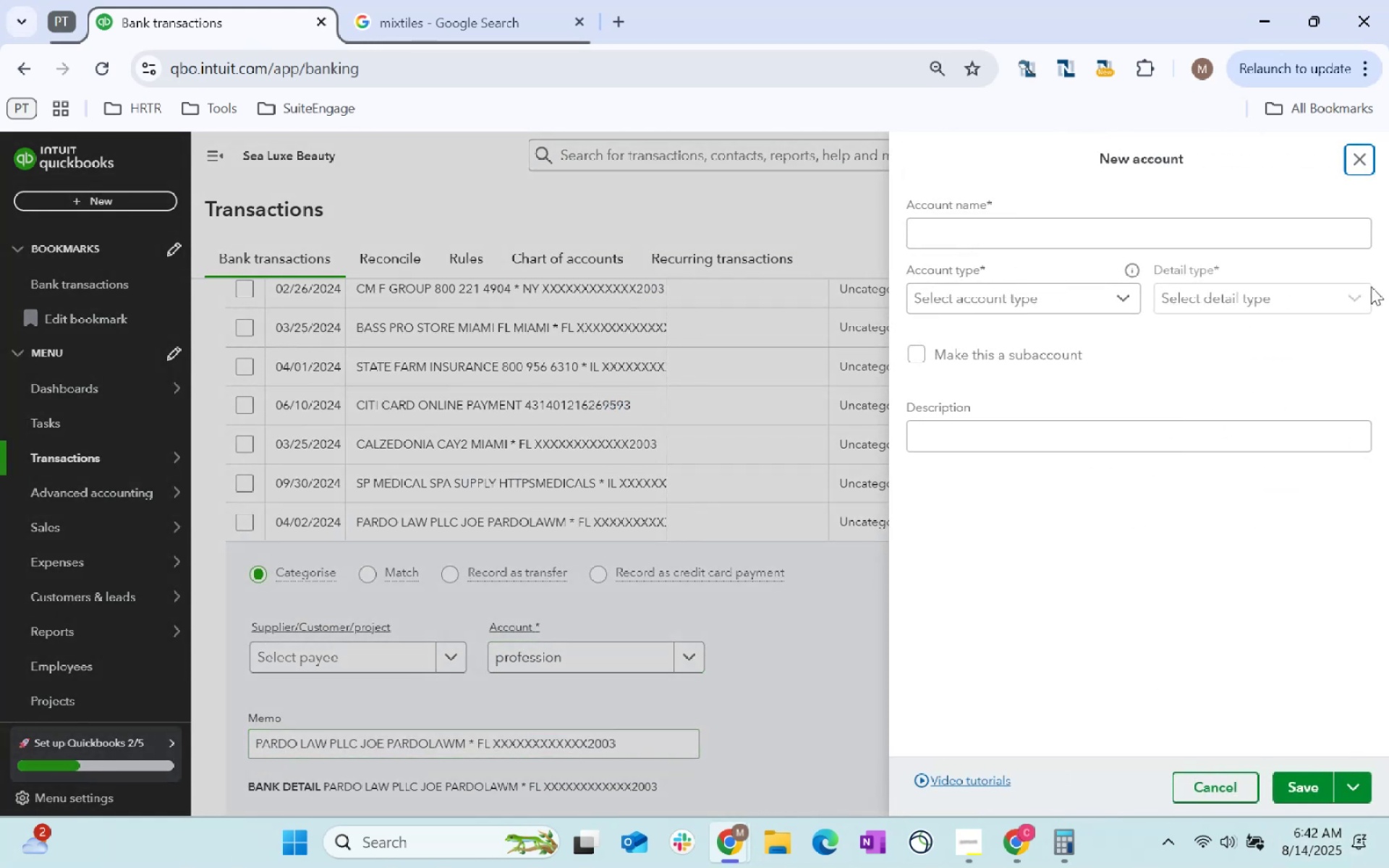 
left_click([1363, 153])
 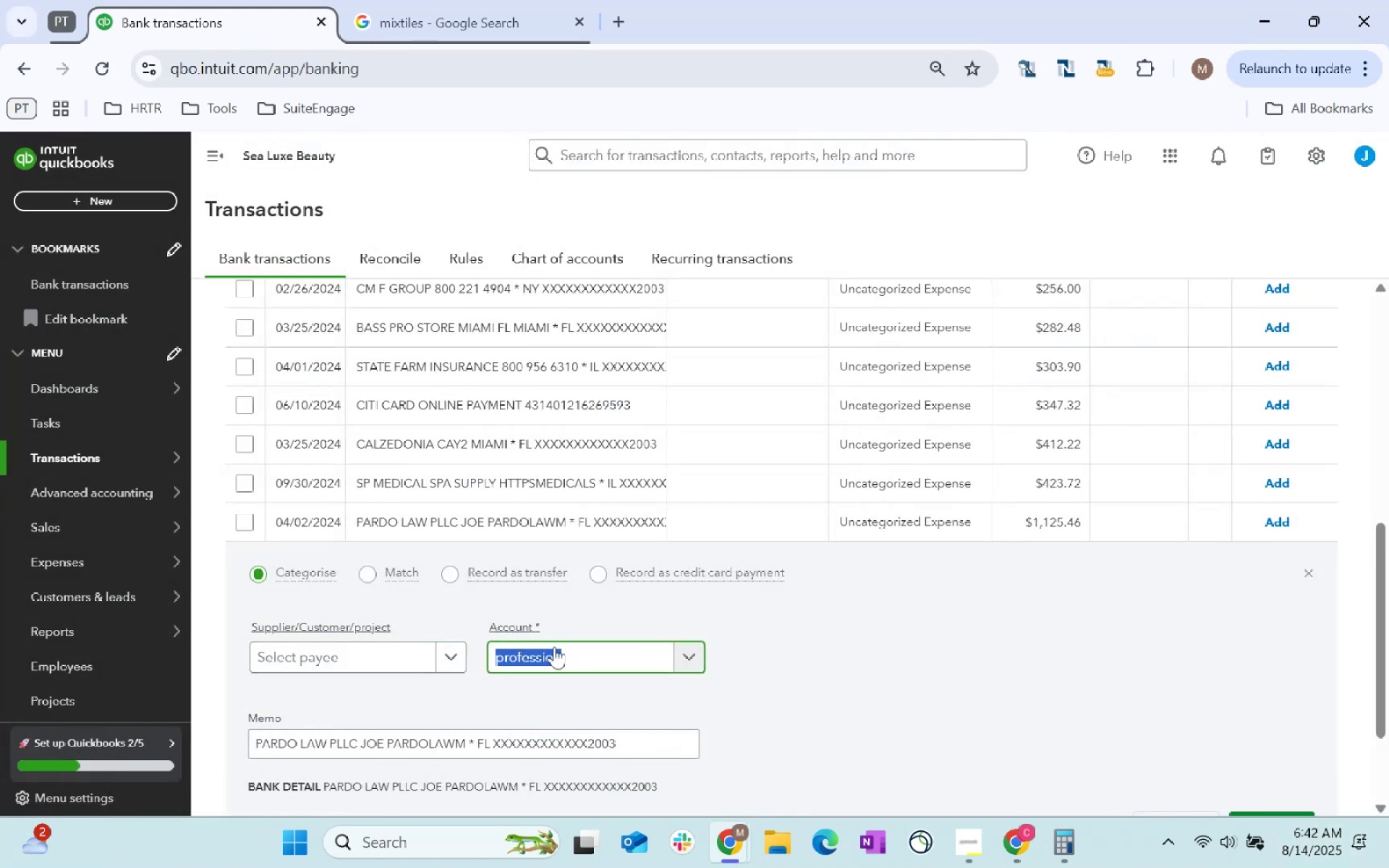 
type(legal)
key(Tab)
 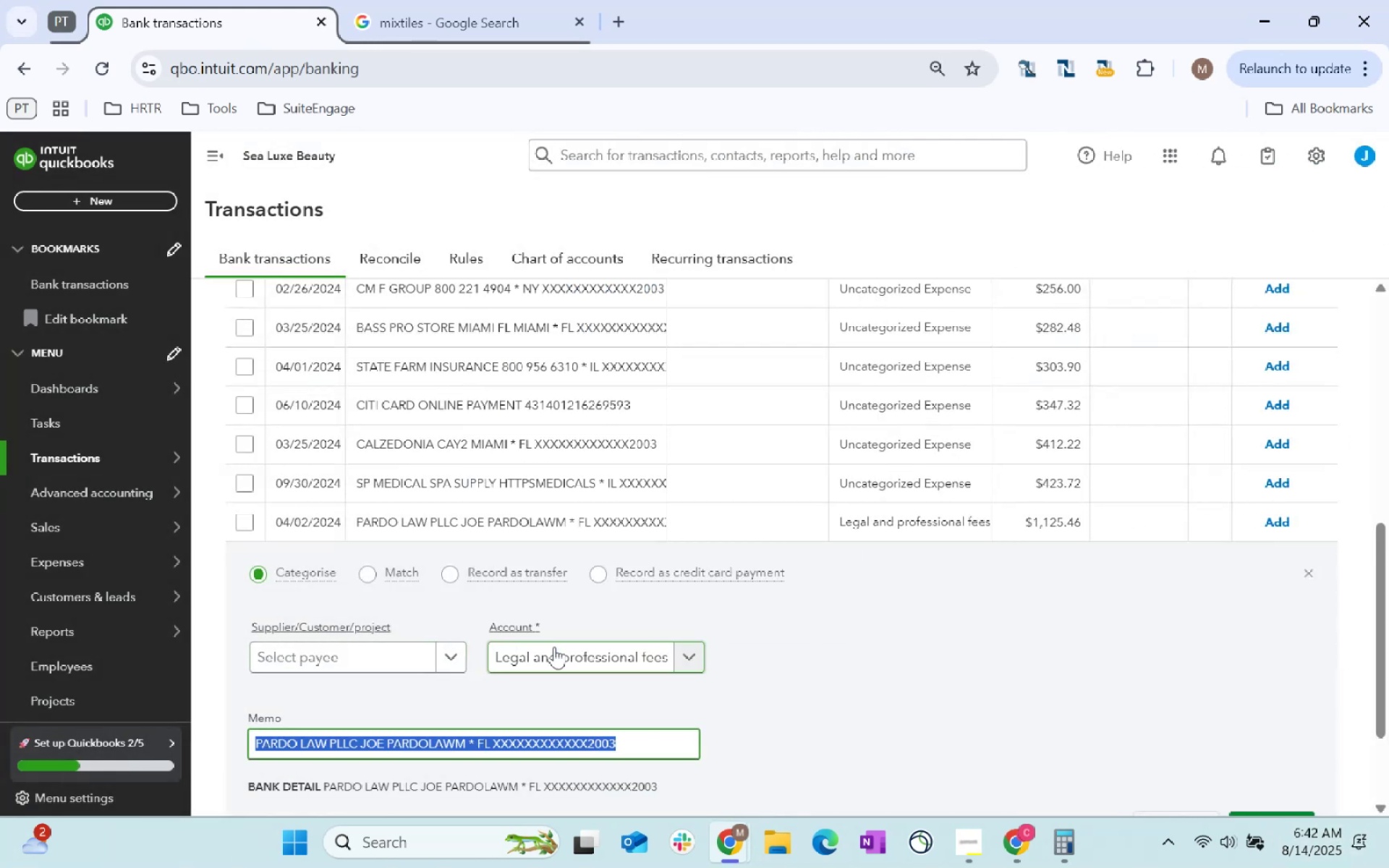 
scroll: coordinate [1262, 662], scroll_direction: down, amount: 2.0
 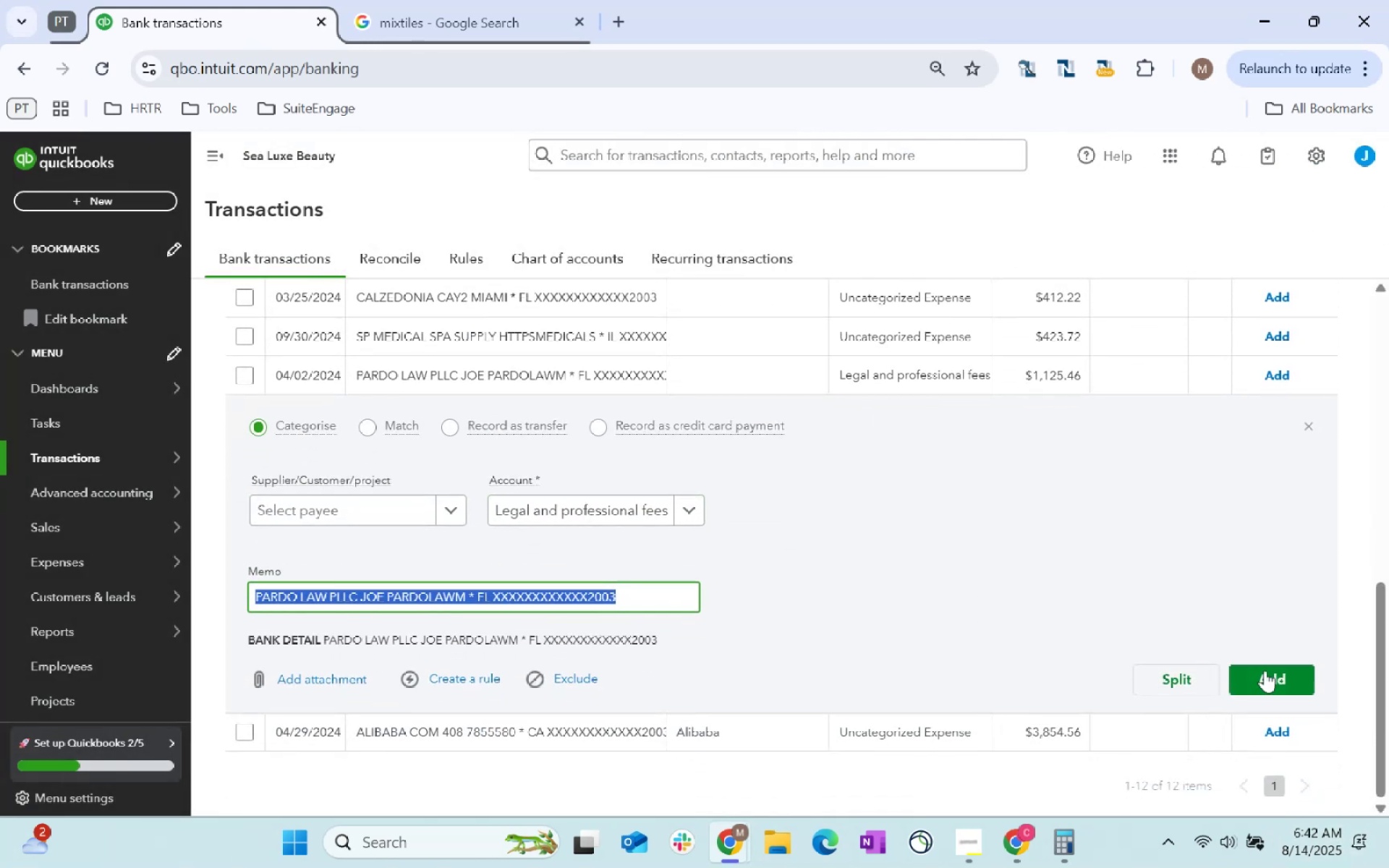 
left_click([1270, 676])
 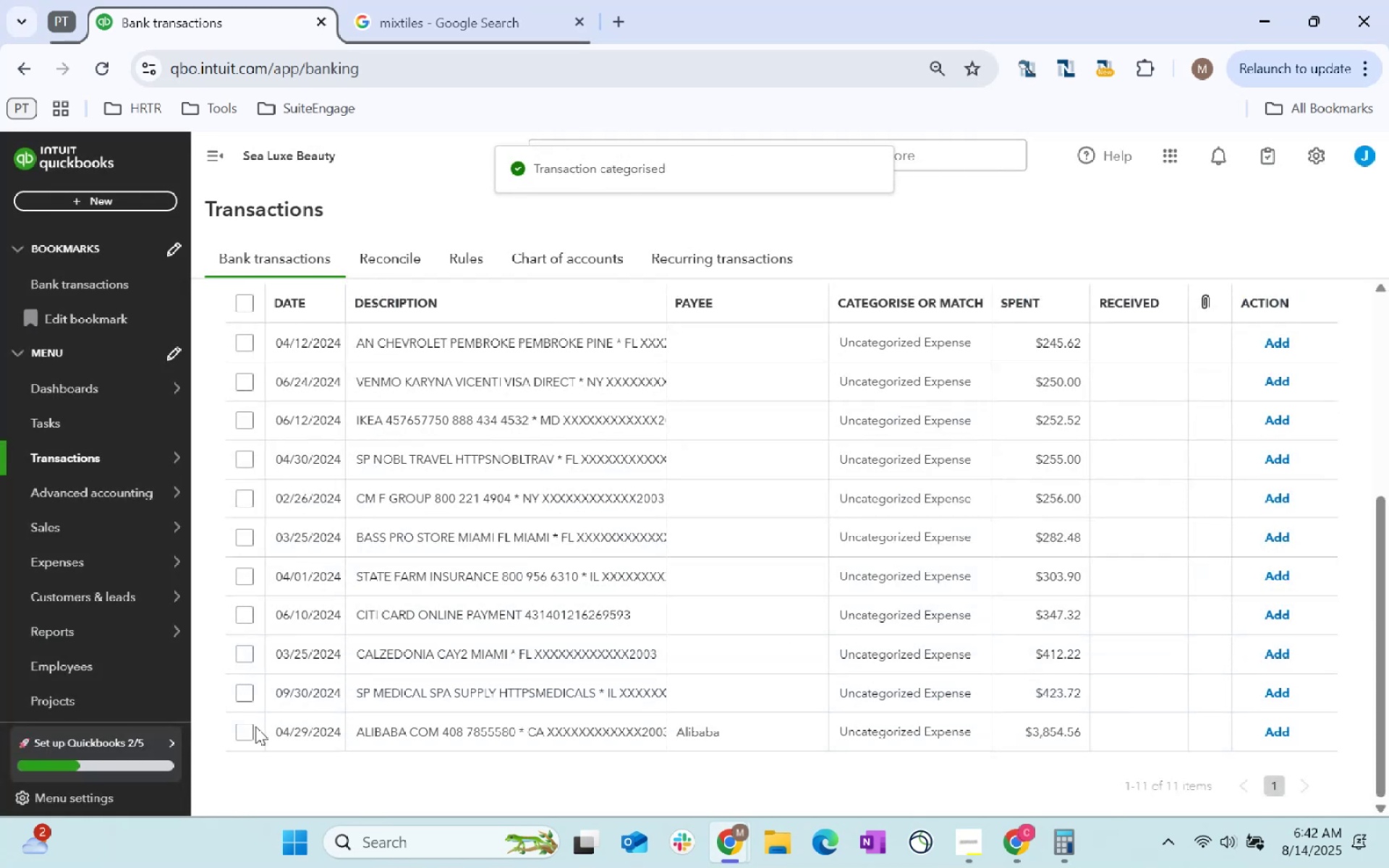 
left_click([237, 736])
 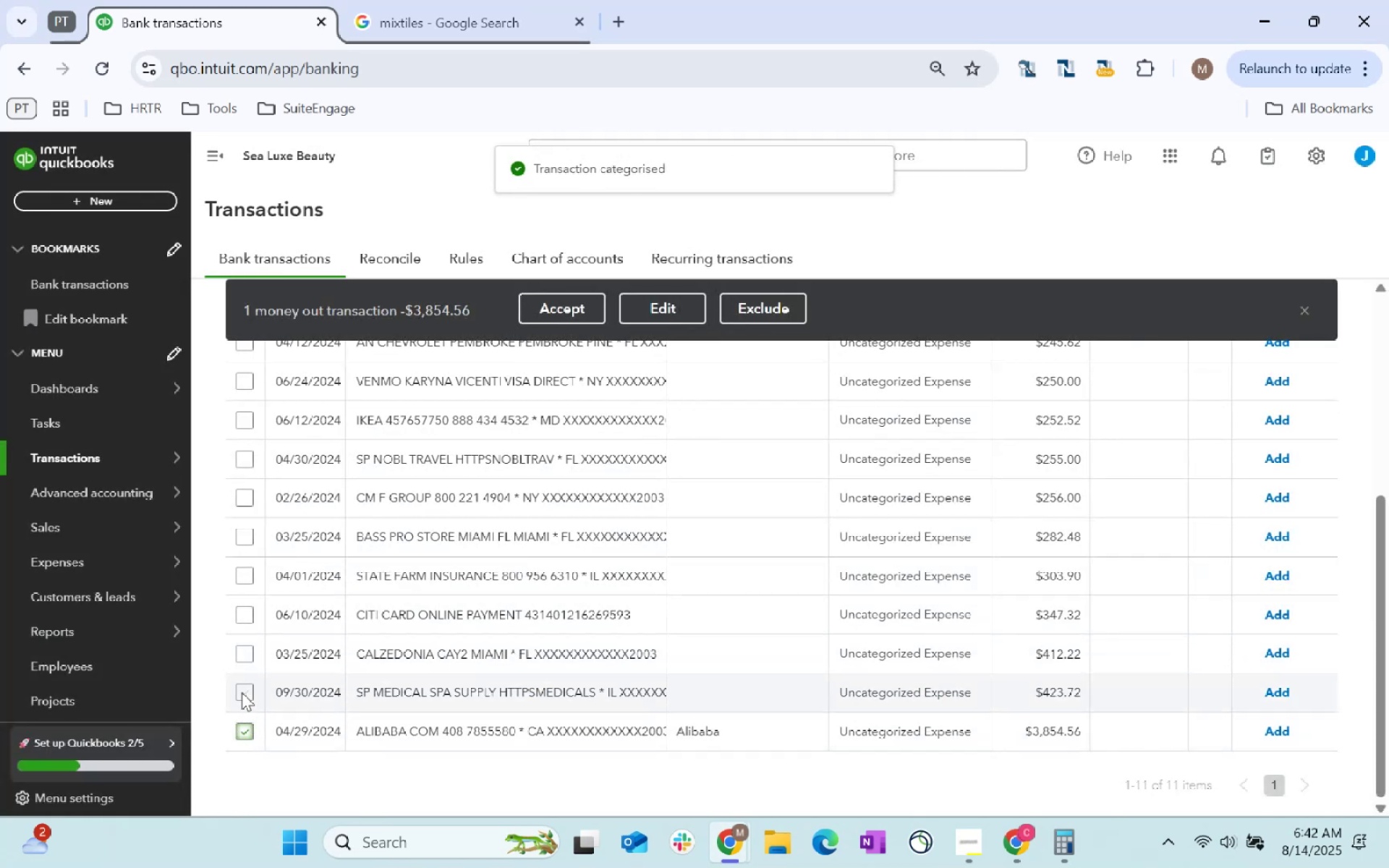 
left_click([242, 692])
 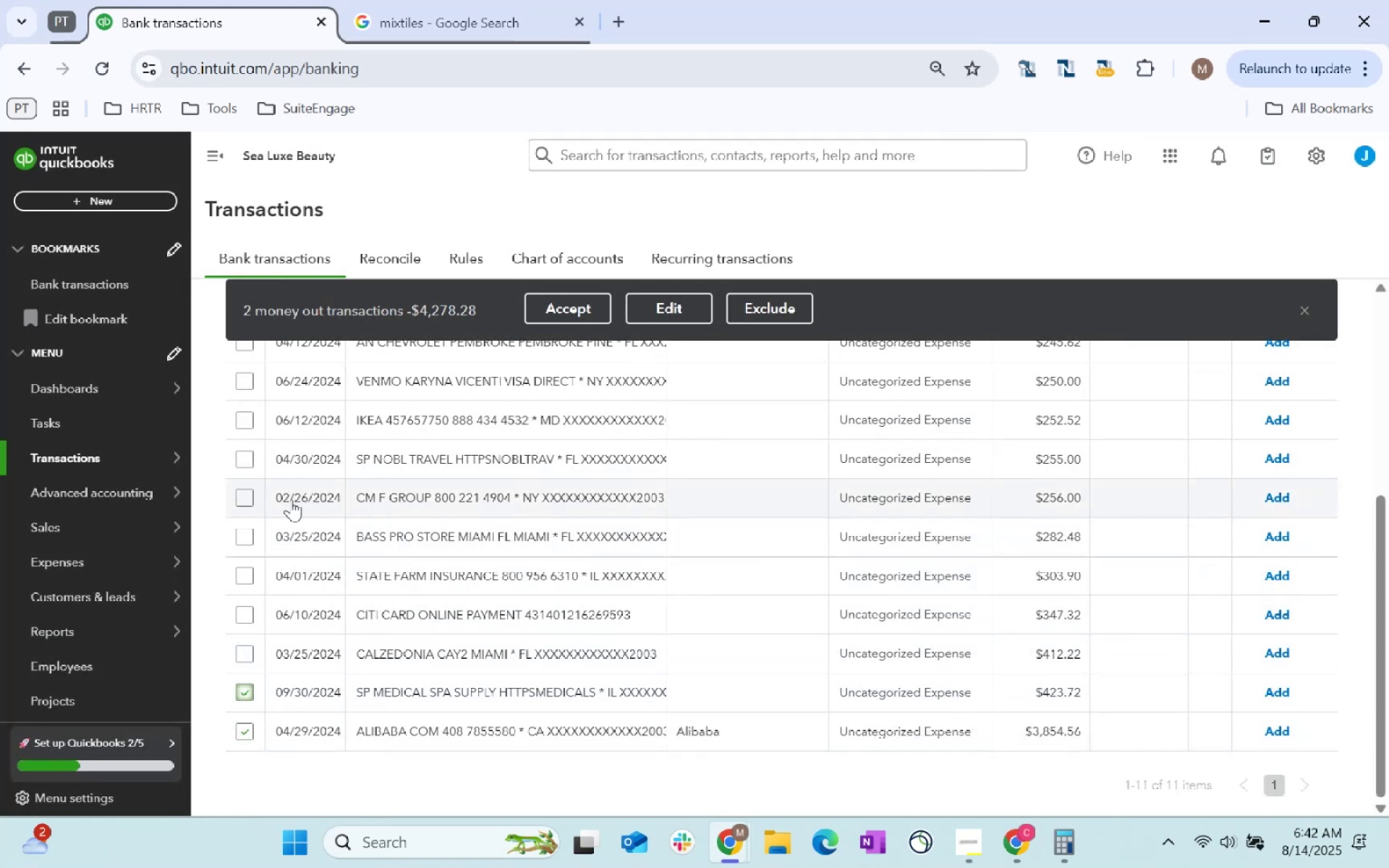 
wait(5.0)
 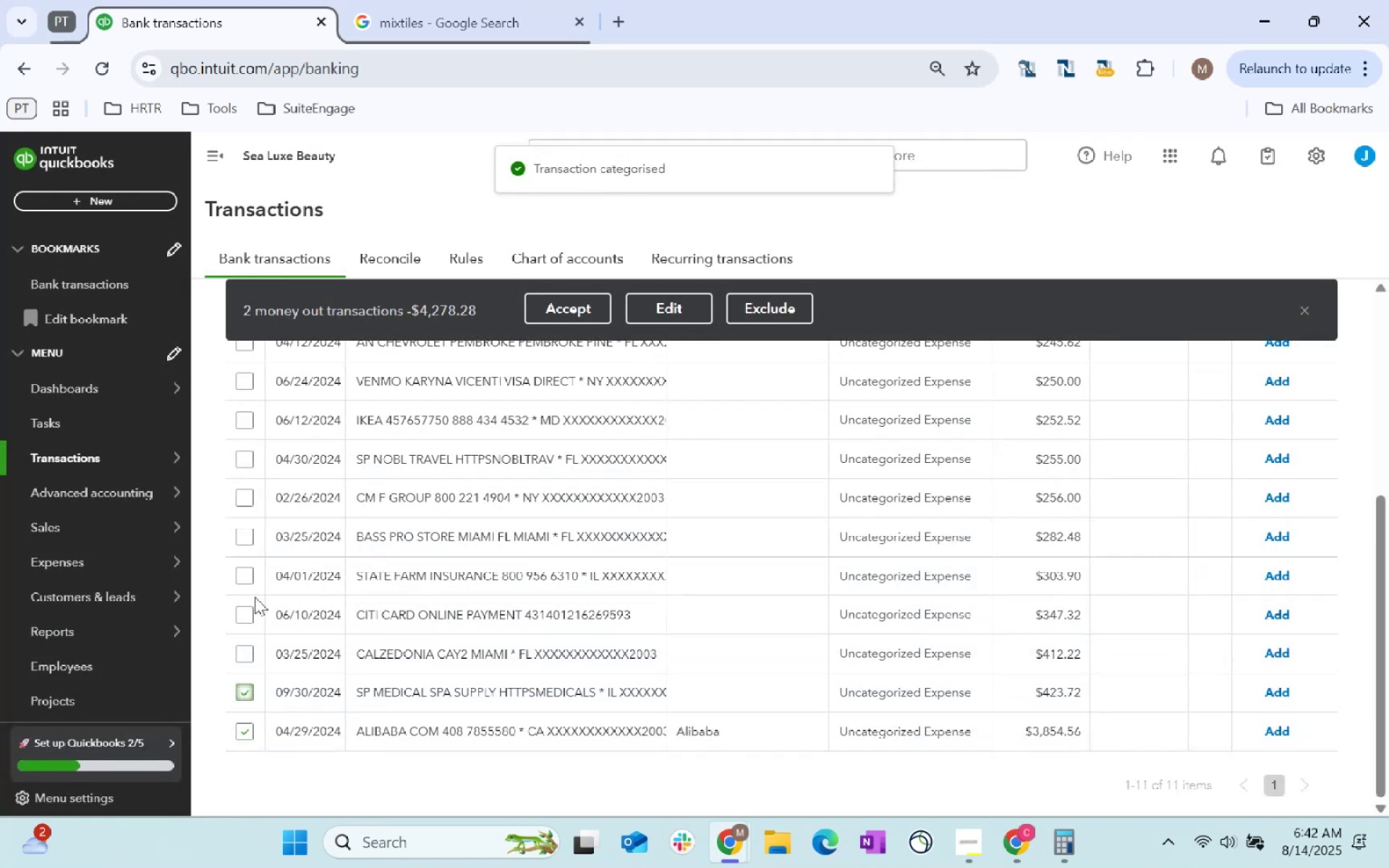 
left_click([255, 493])
 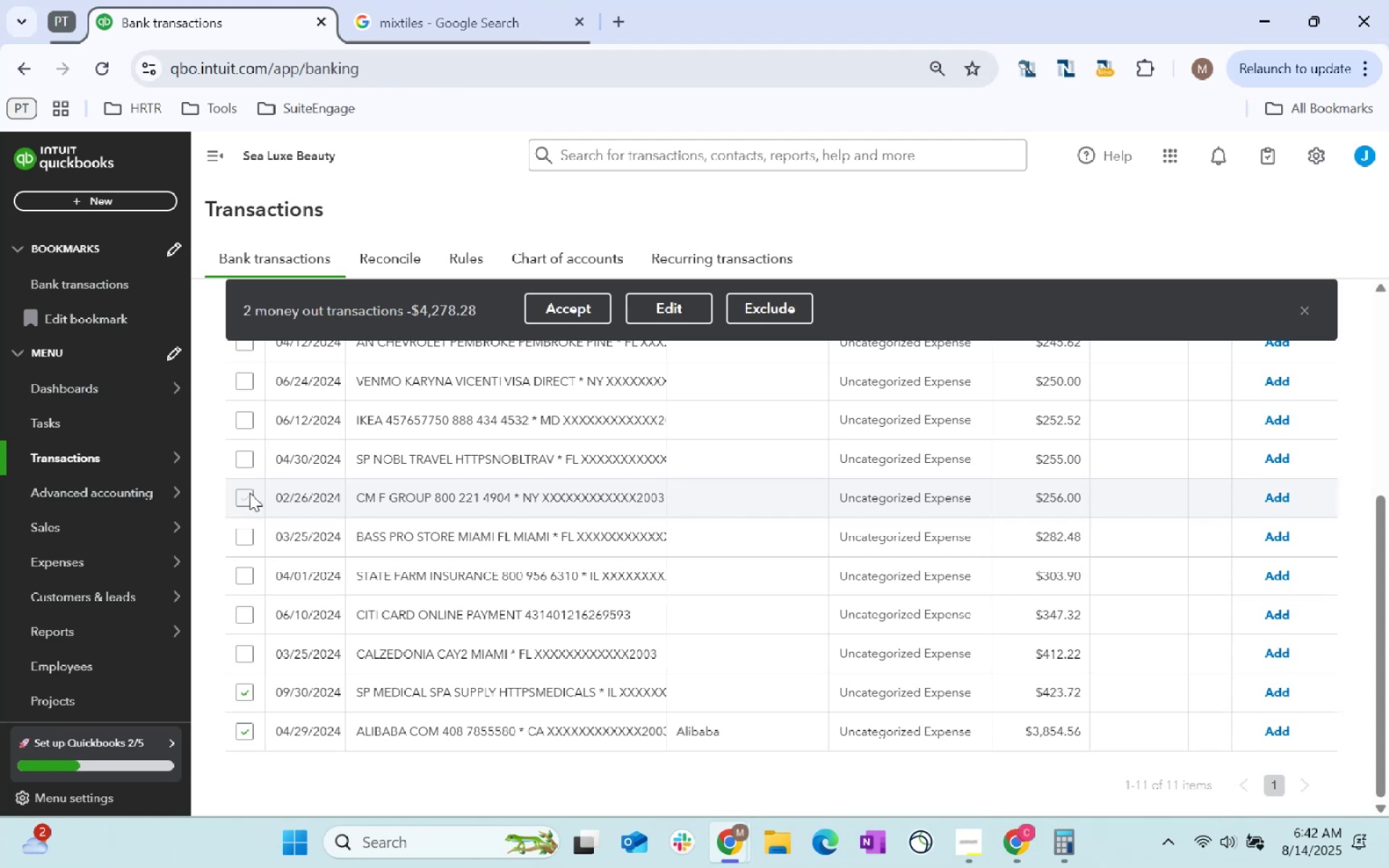 
left_click([247, 492])
 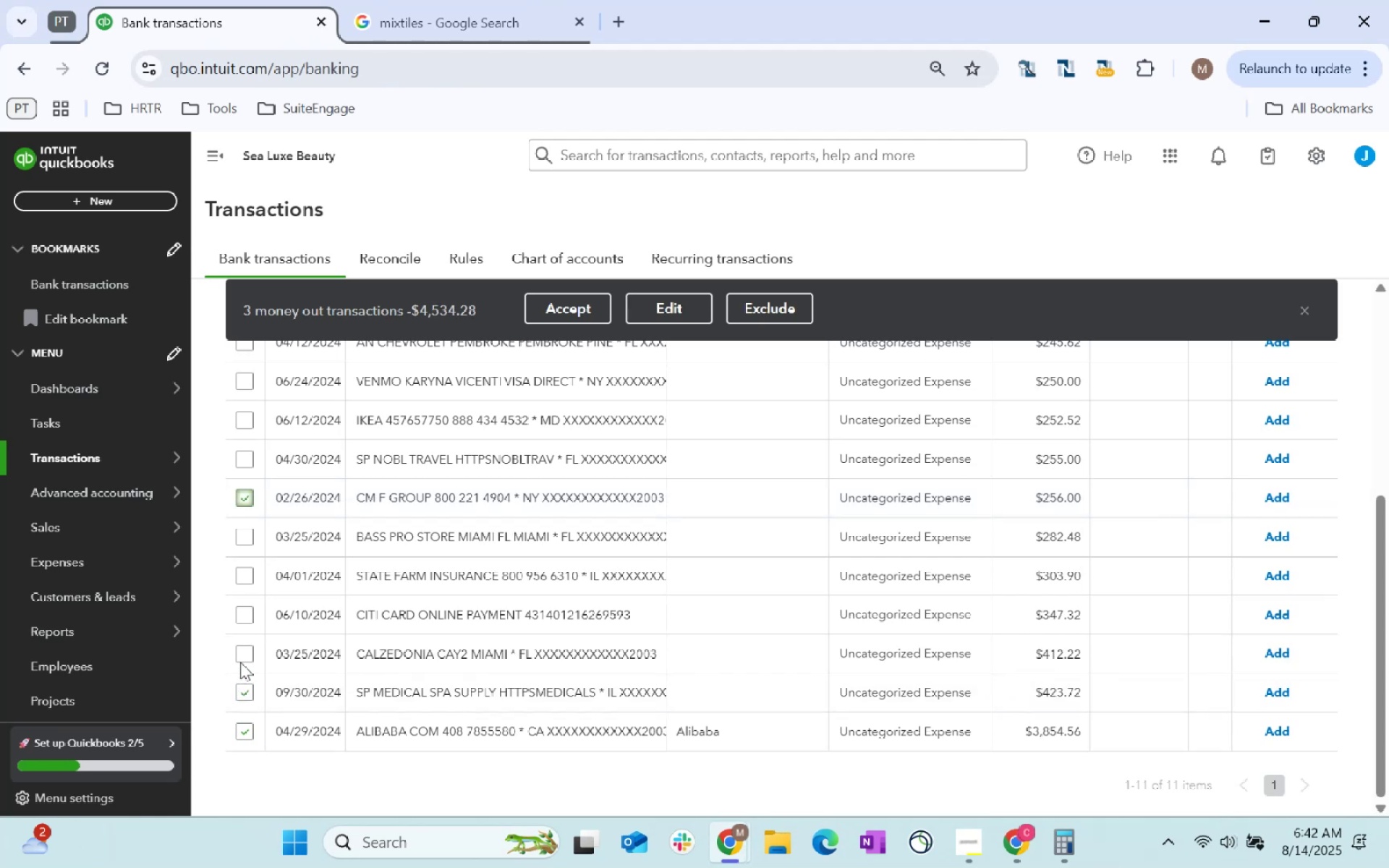 
left_click([245, 655])
 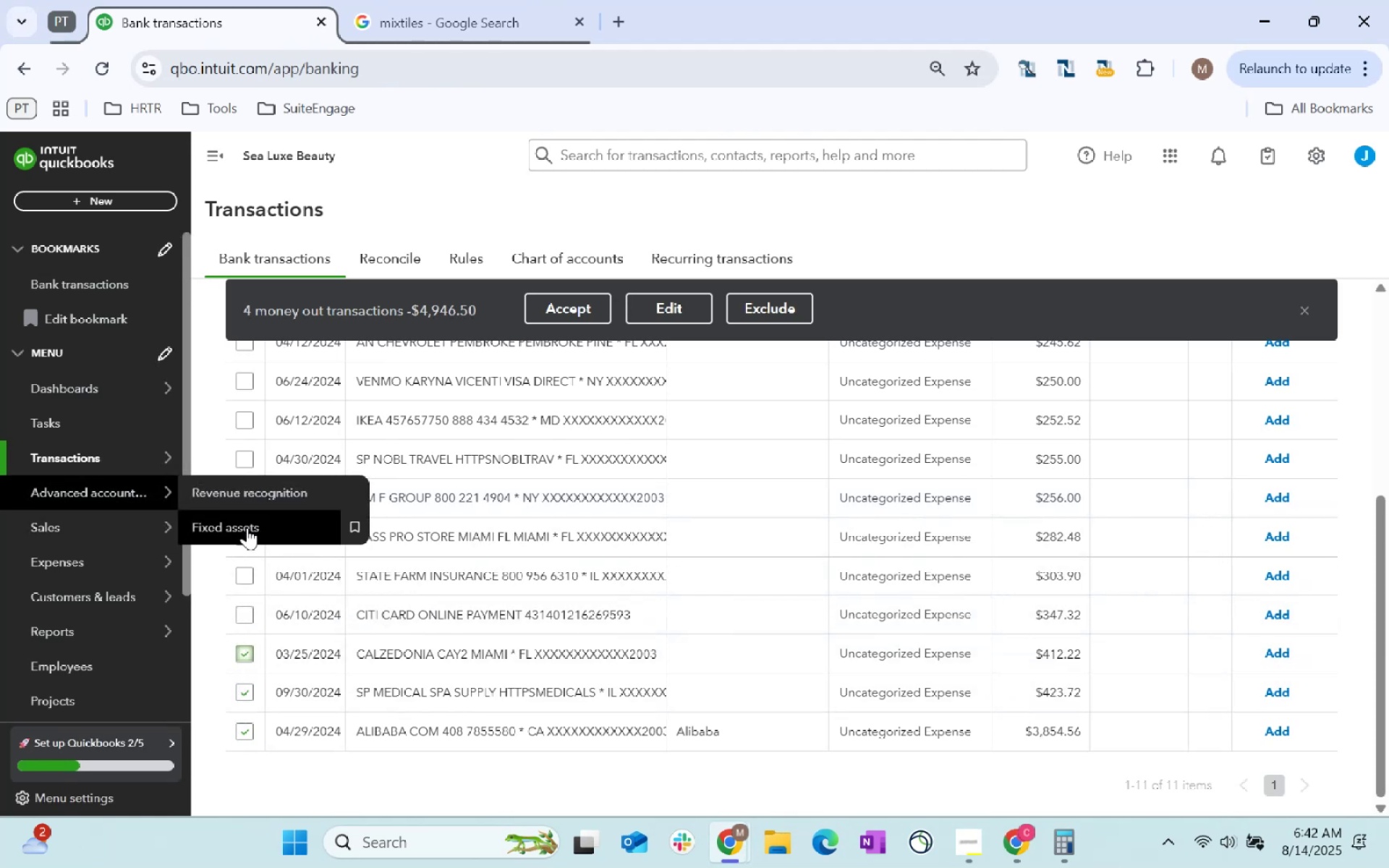 
left_click([246, 537])
 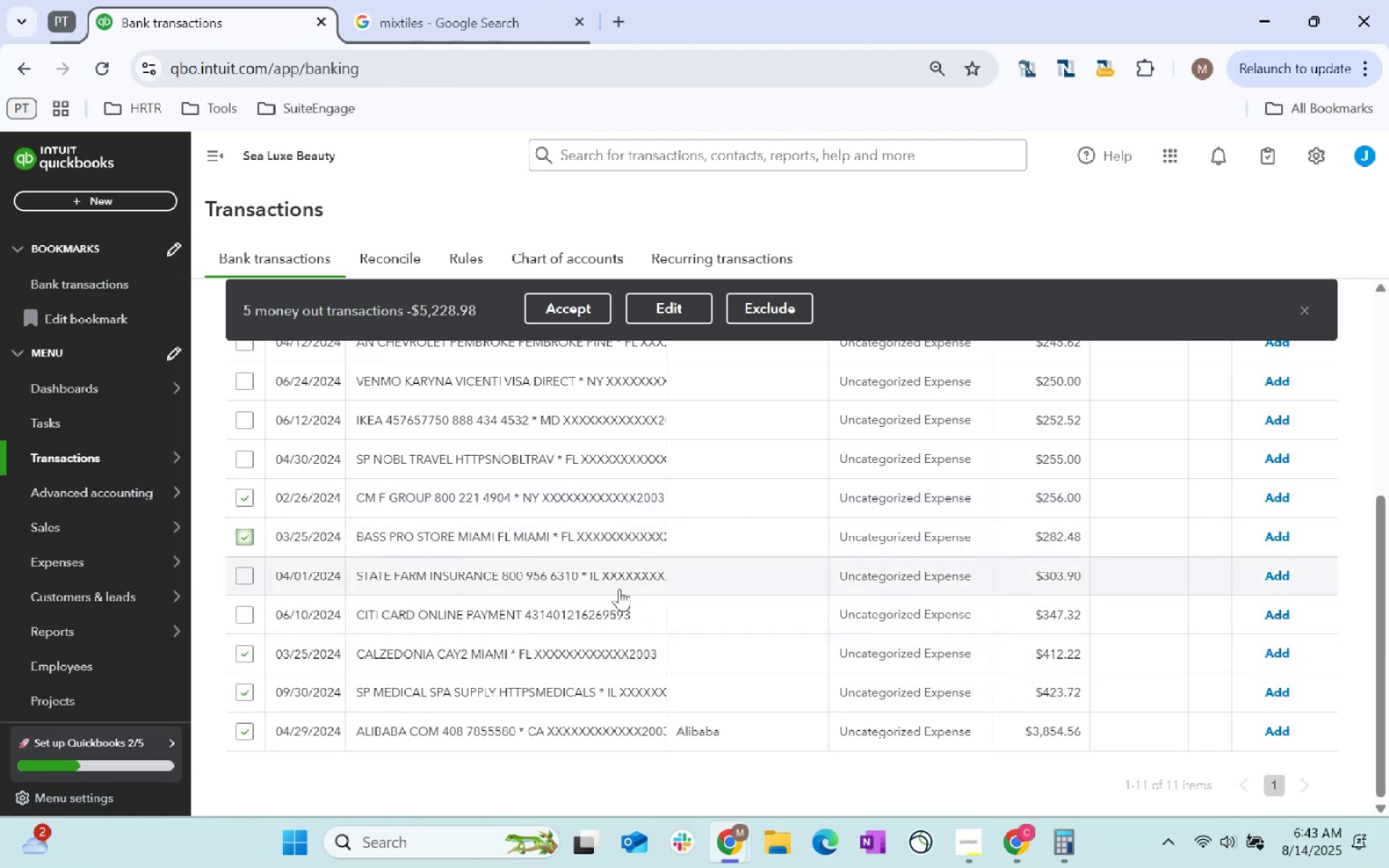 
scroll: coordinate [576, 685], scroll_direction: up, amount: 1.0
 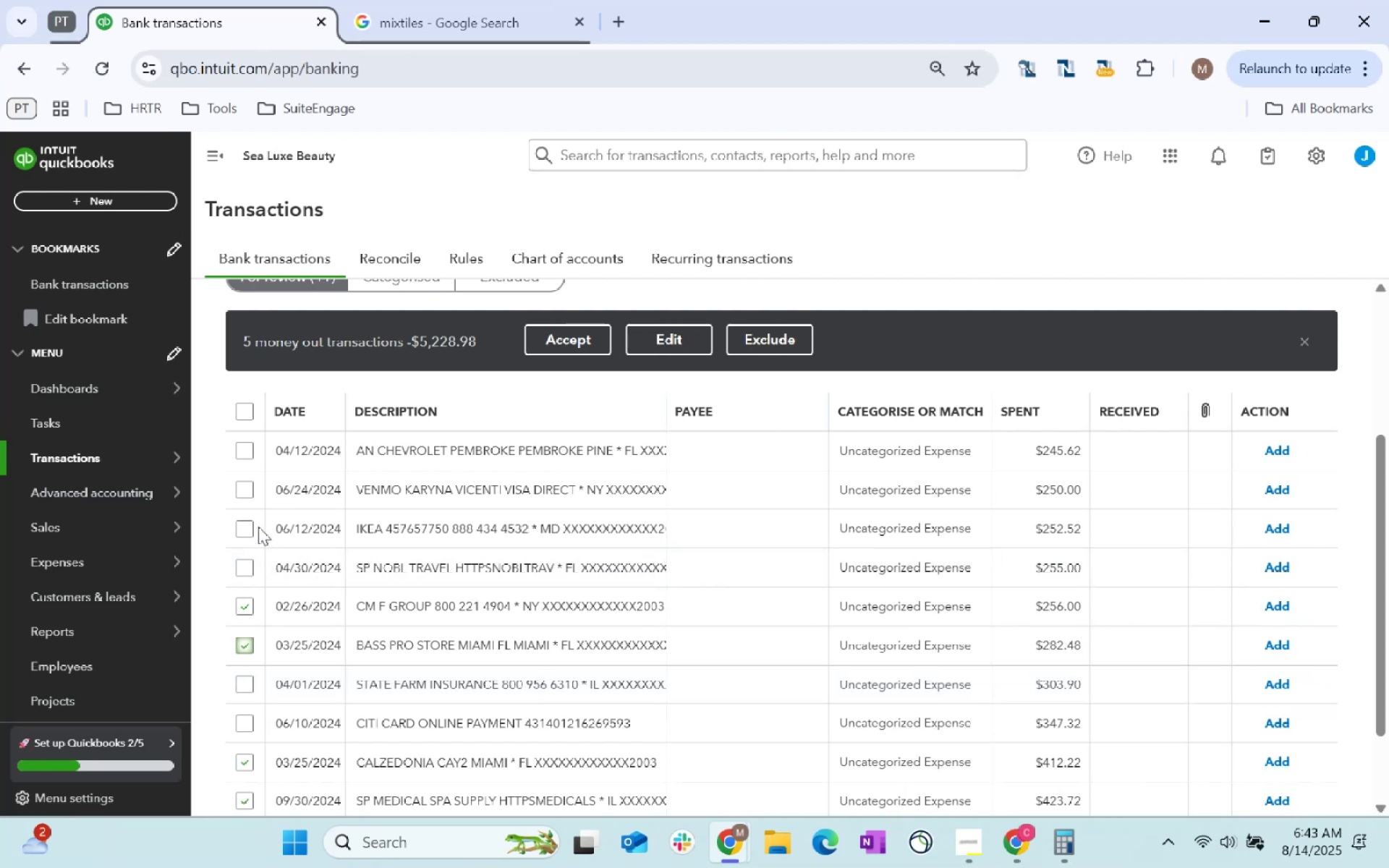 
left_click([242, 527])
 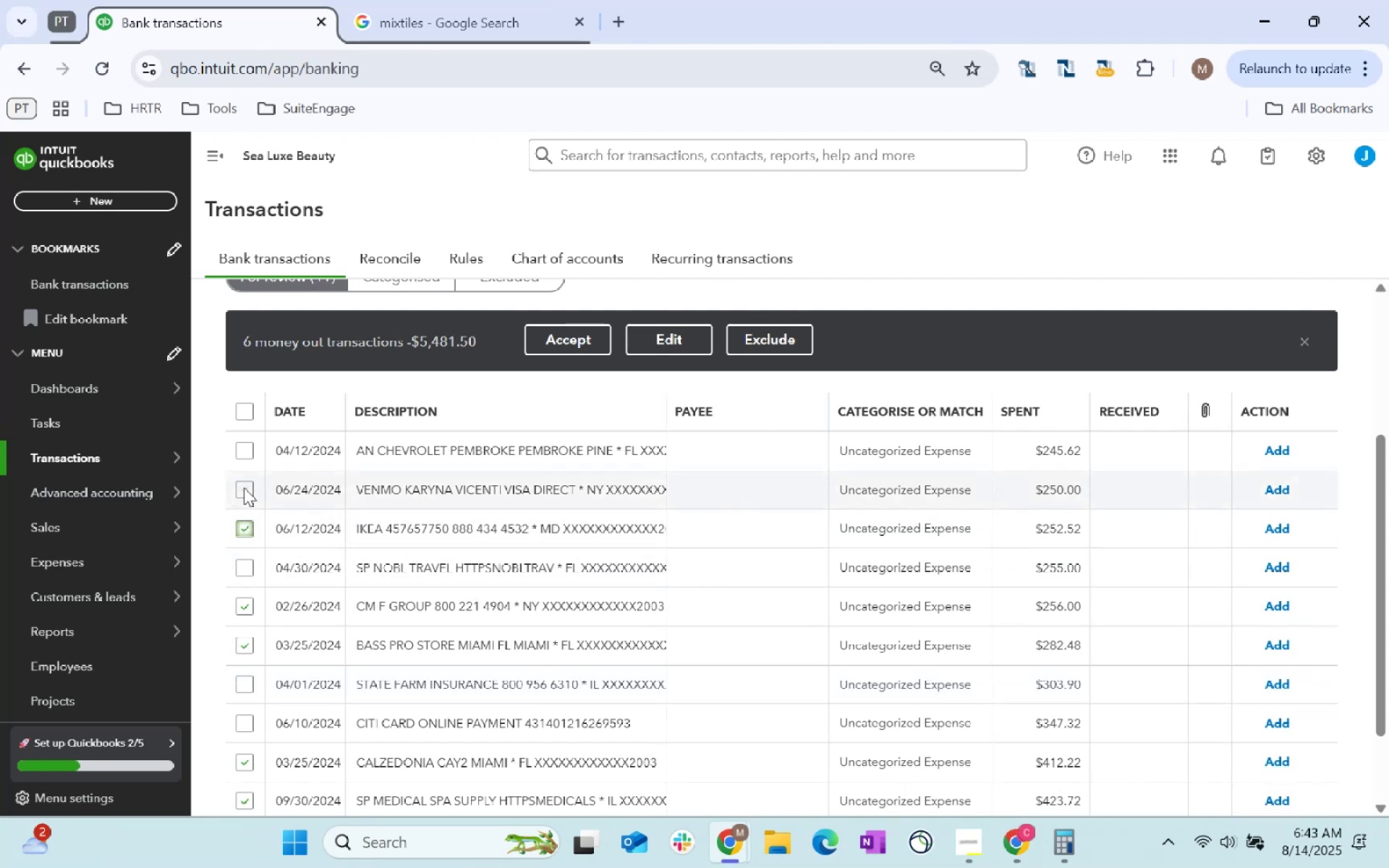 
left_click([245, 488])
 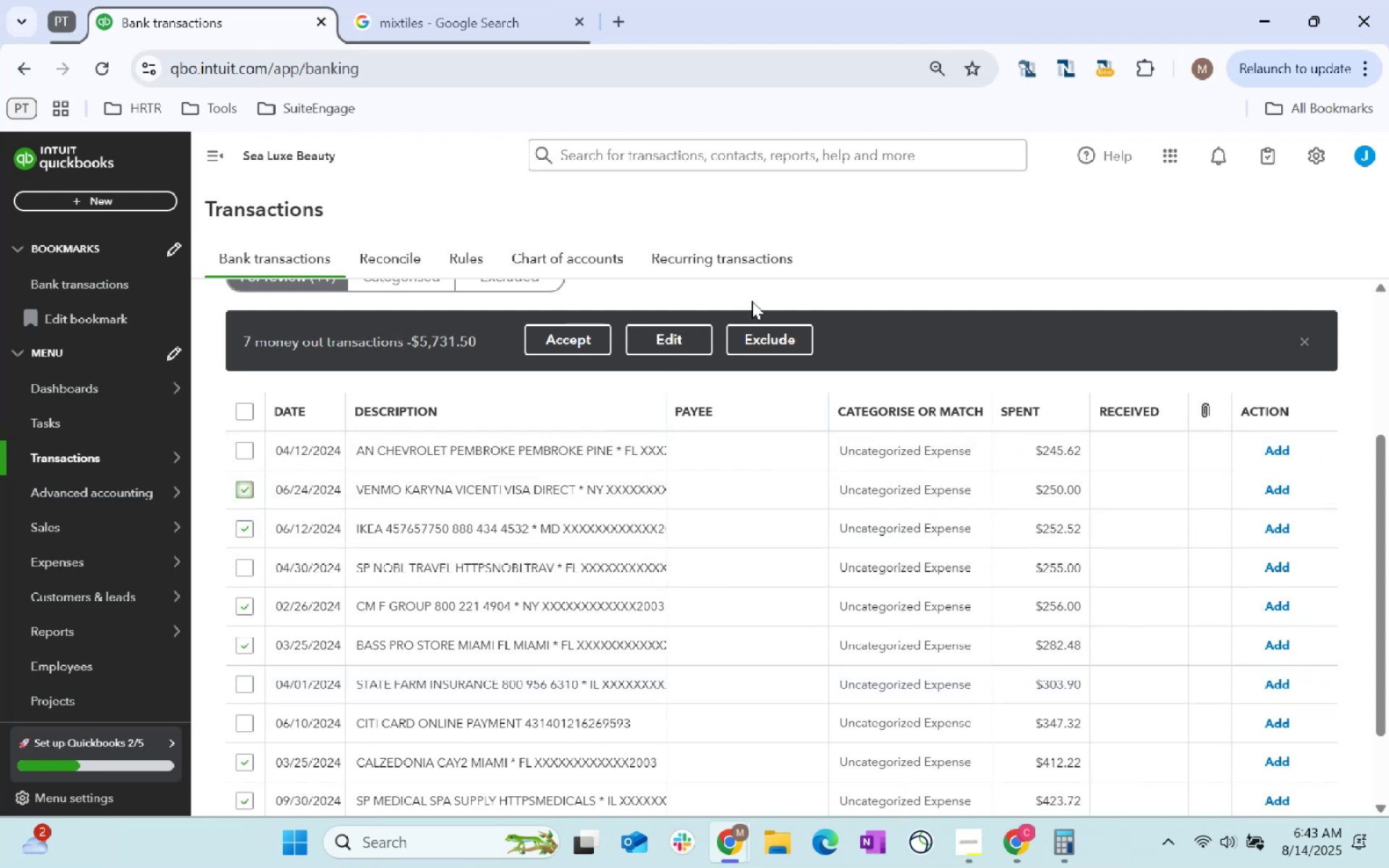 
double_click([683, 343])
 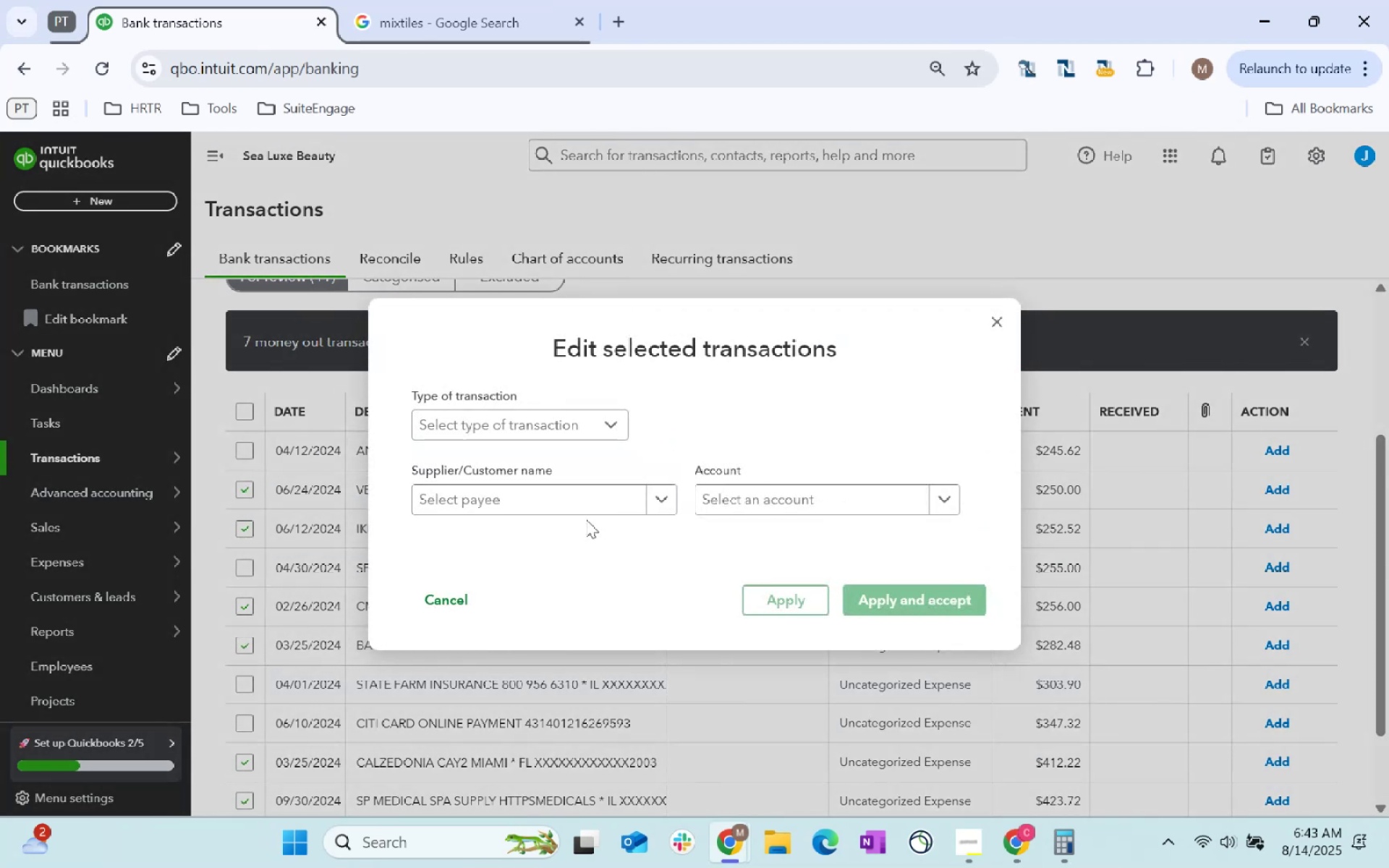 
type(Supplier)
key(Tab)
 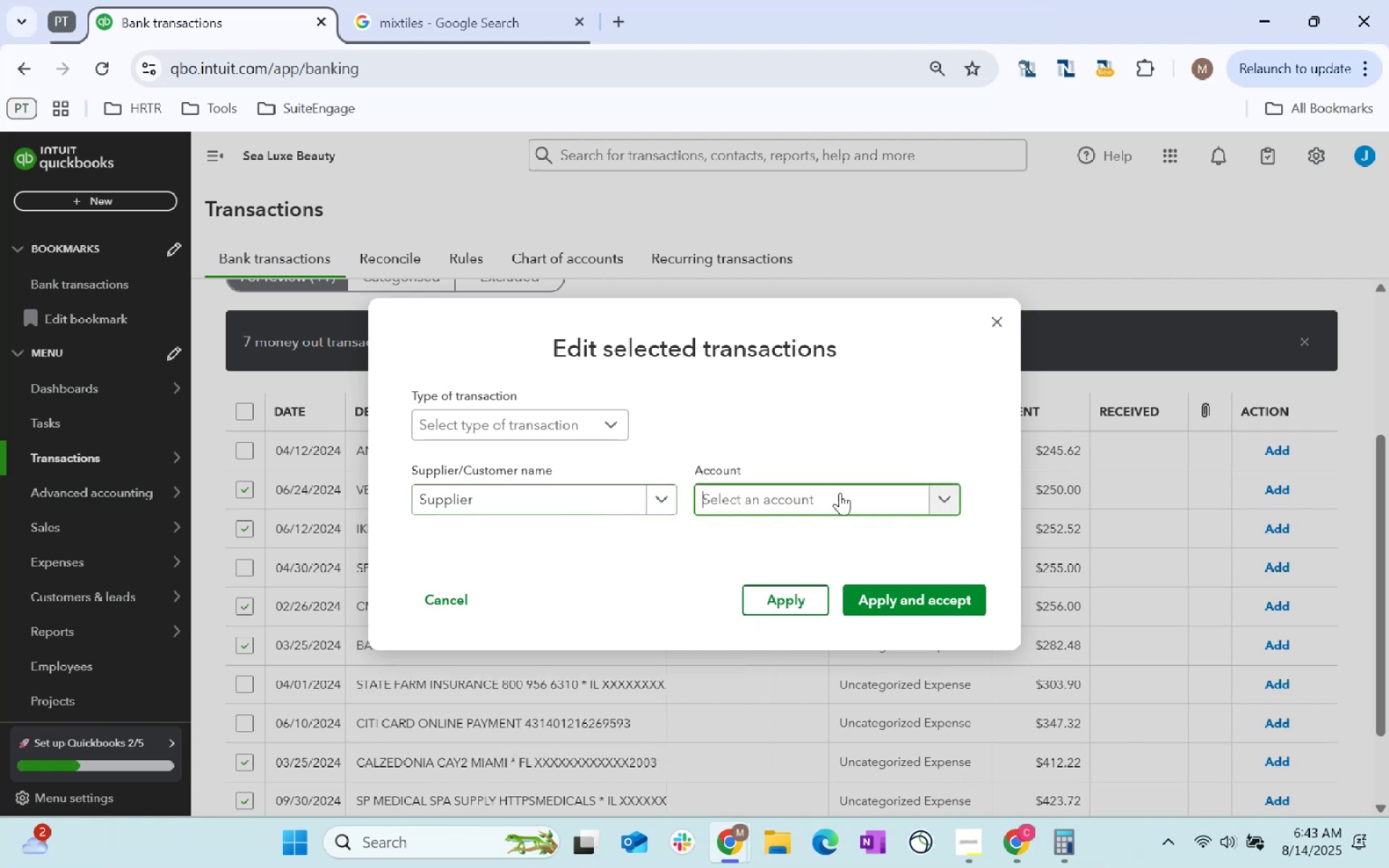 
left_click([844, 490])
 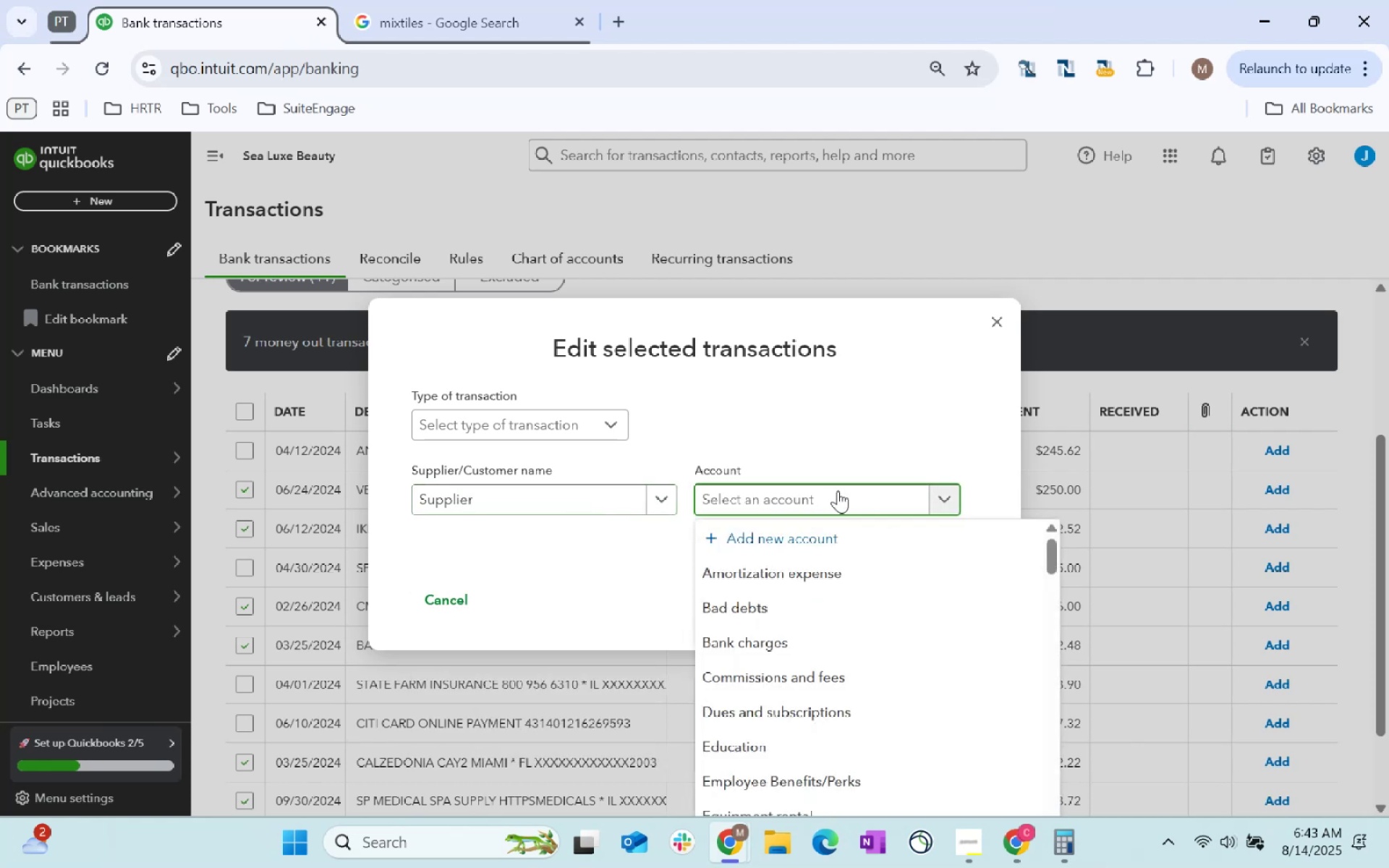 
type(Supp)
 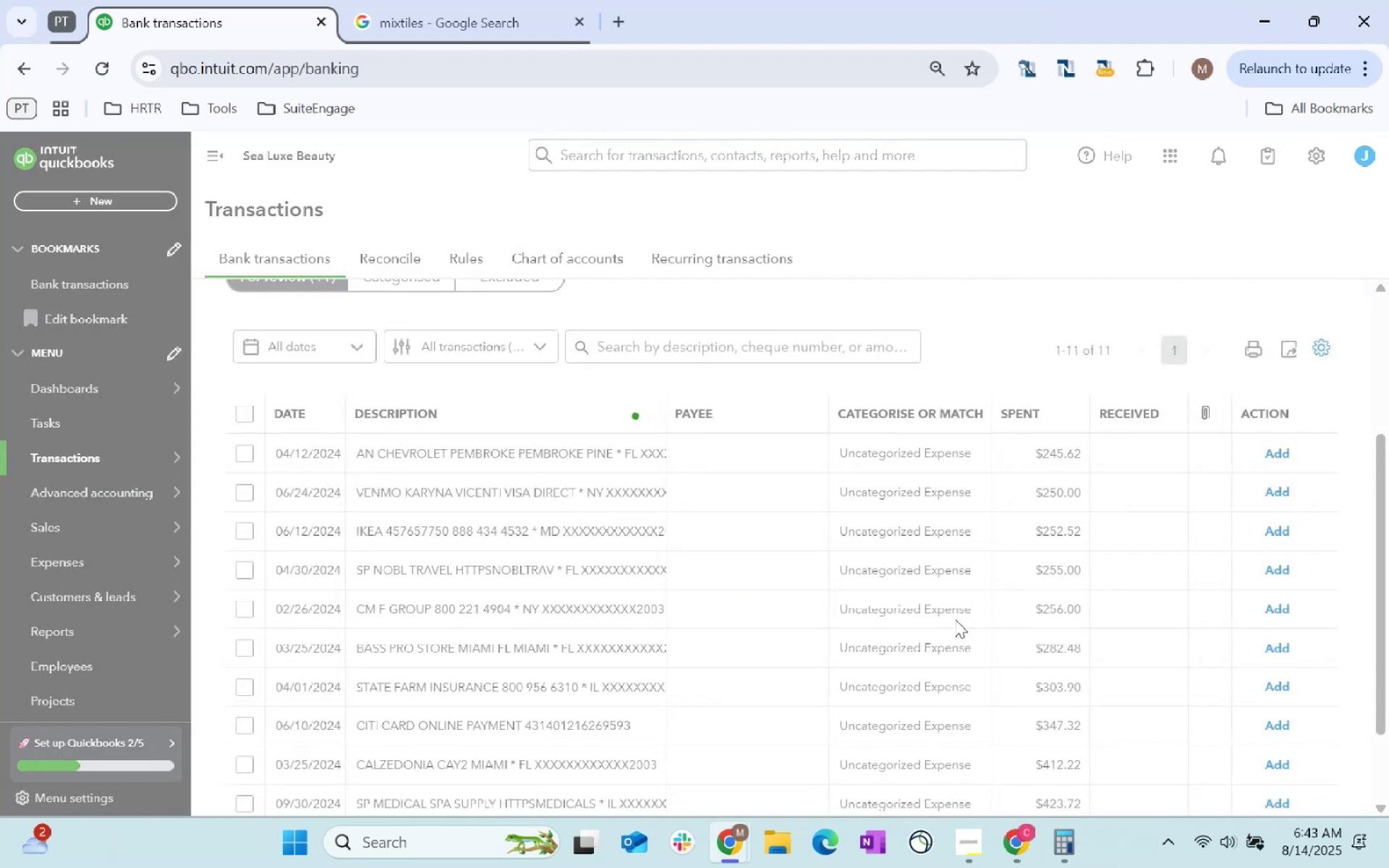 
scroll: coordinate [955, 619], scroll_direction: down, amount: 3.0
 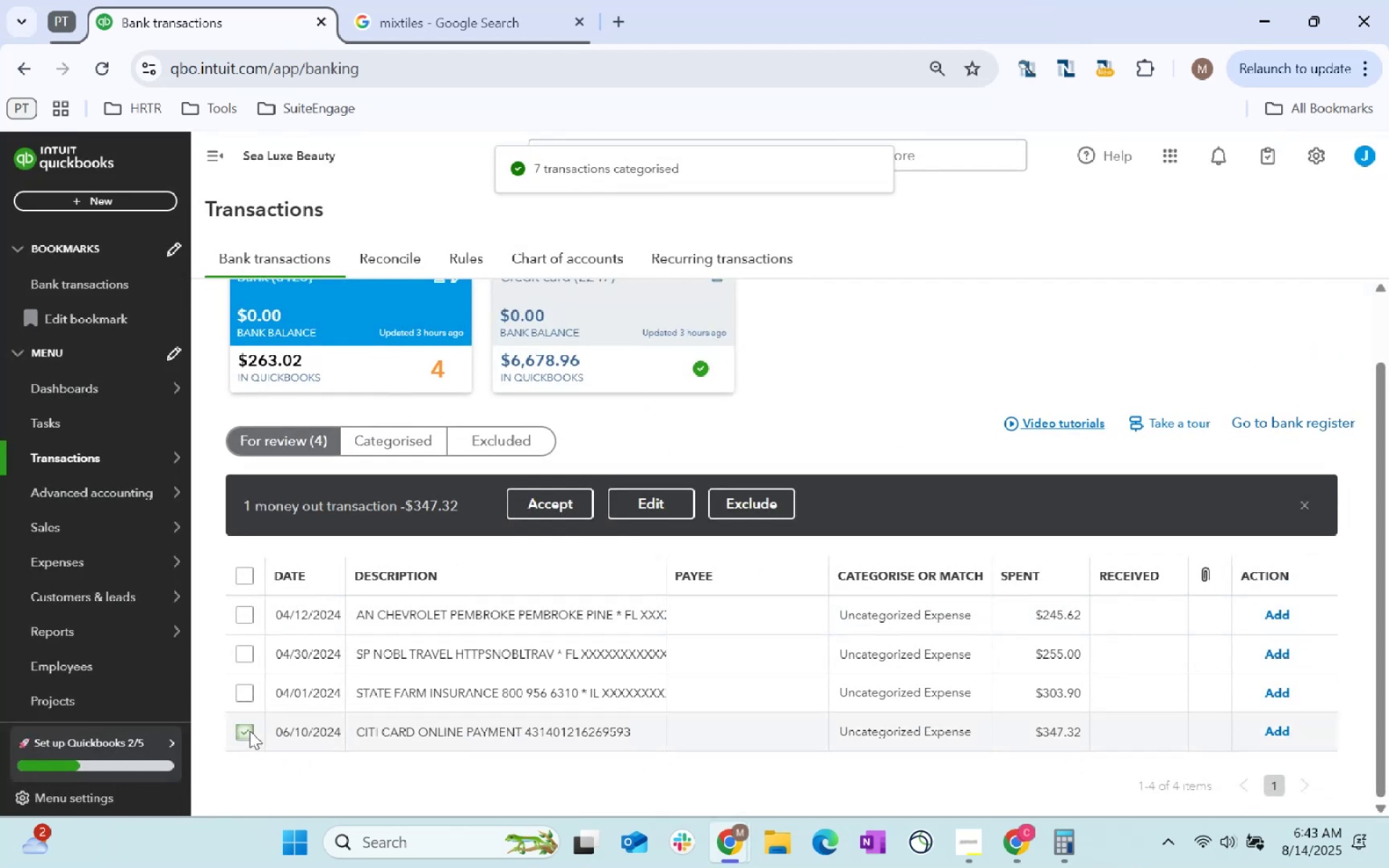 
left_click([652, 511])
 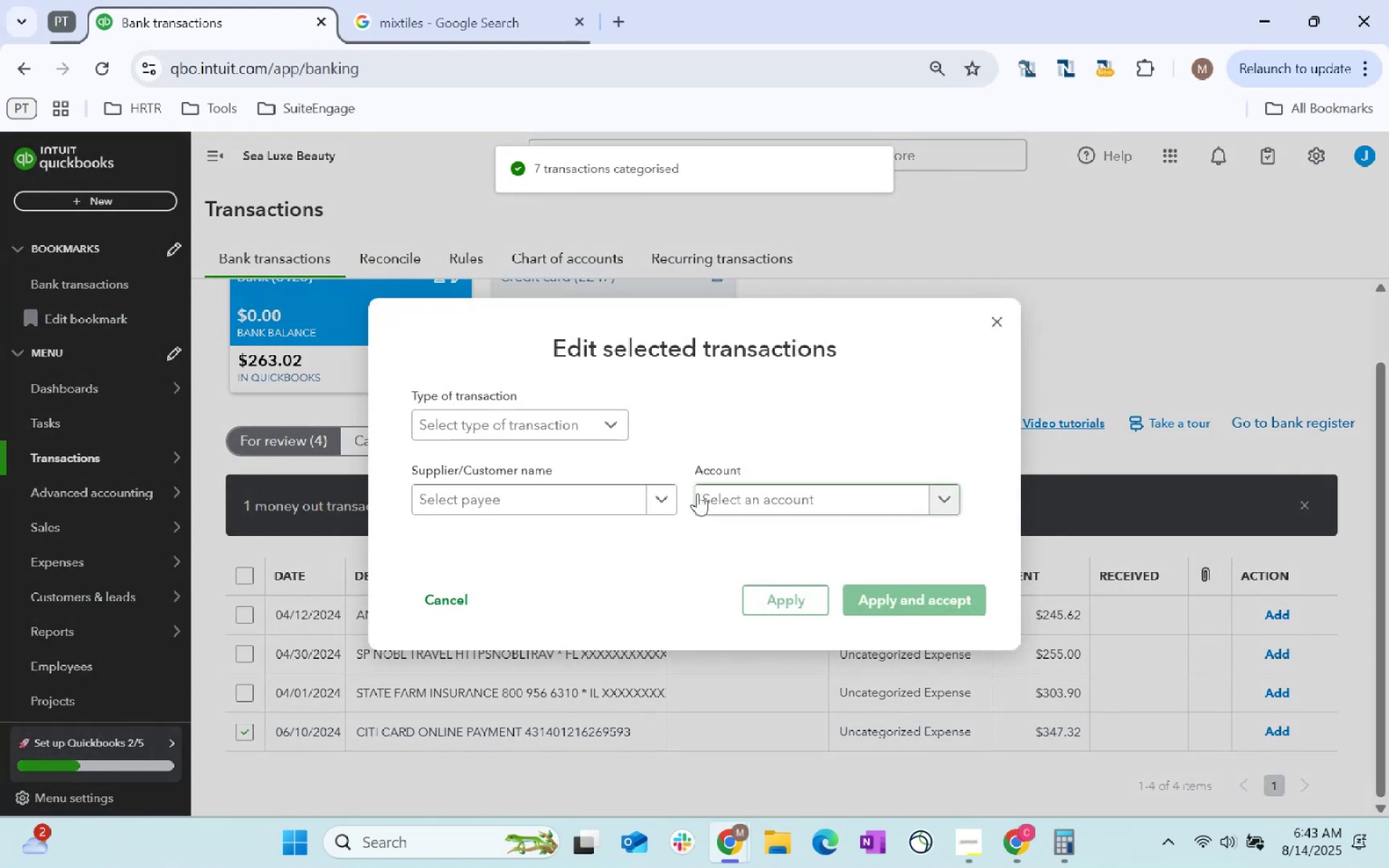 
left_click([757, 503])
 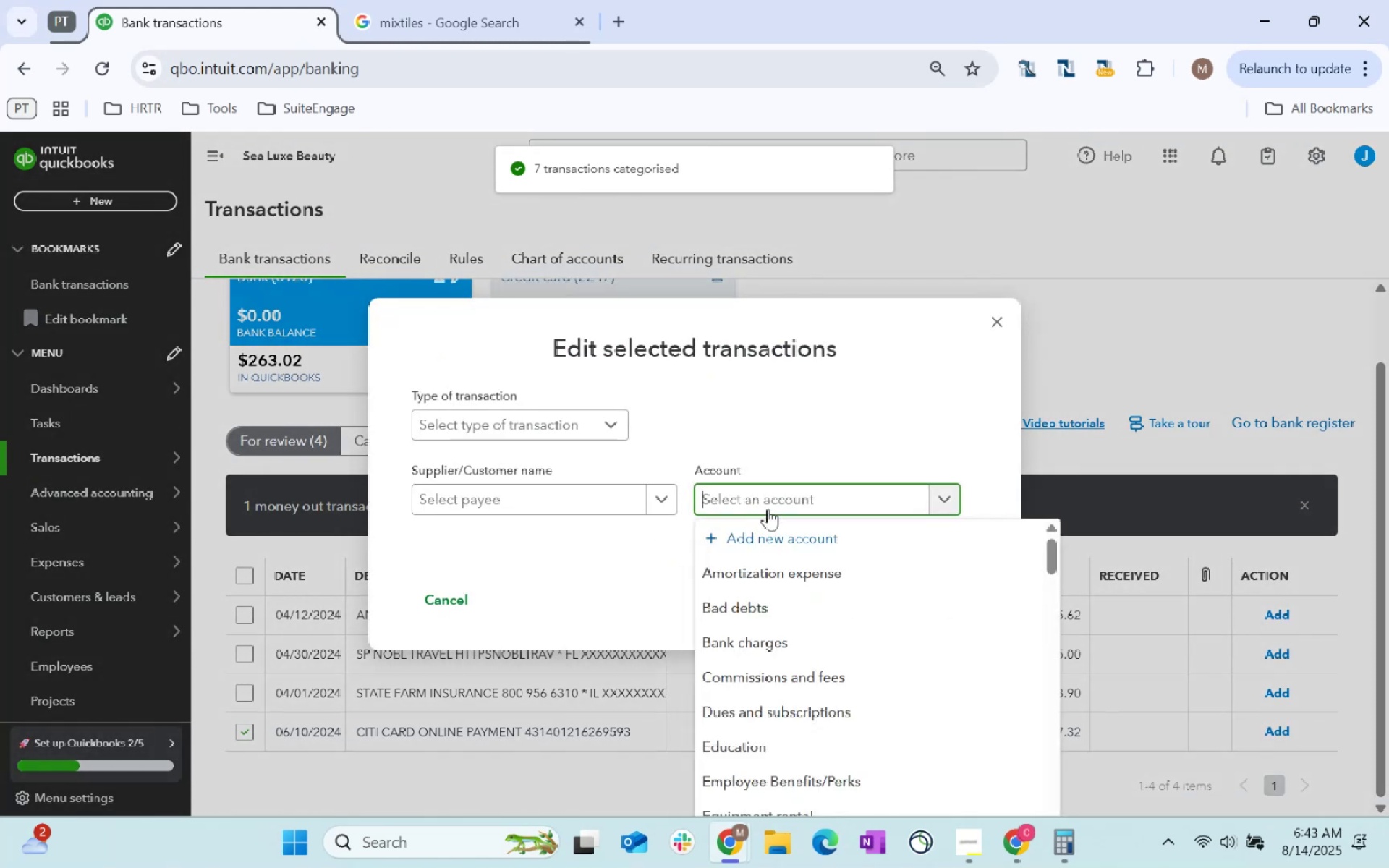 
type(cas)
 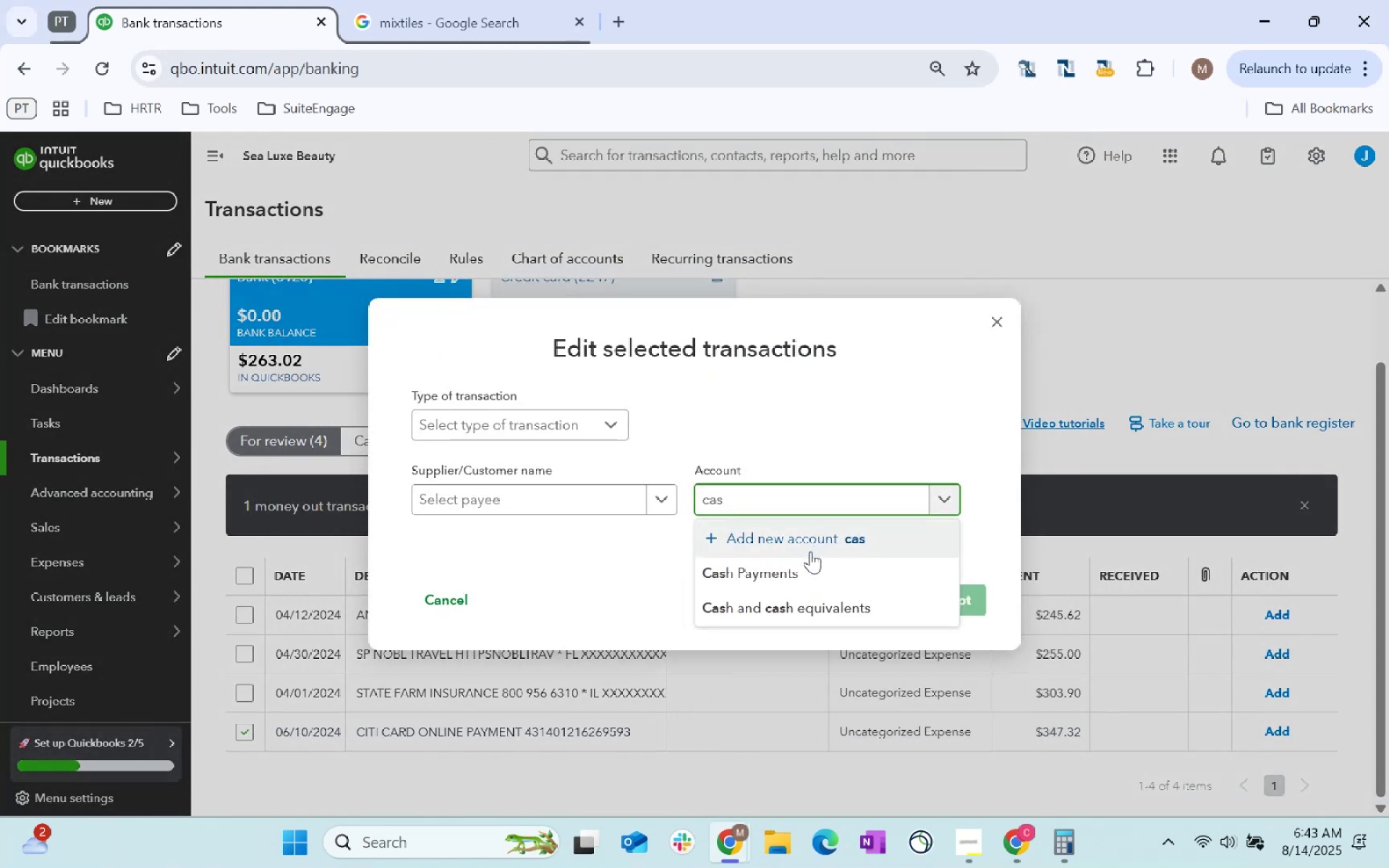 
left_click([803, 574])
 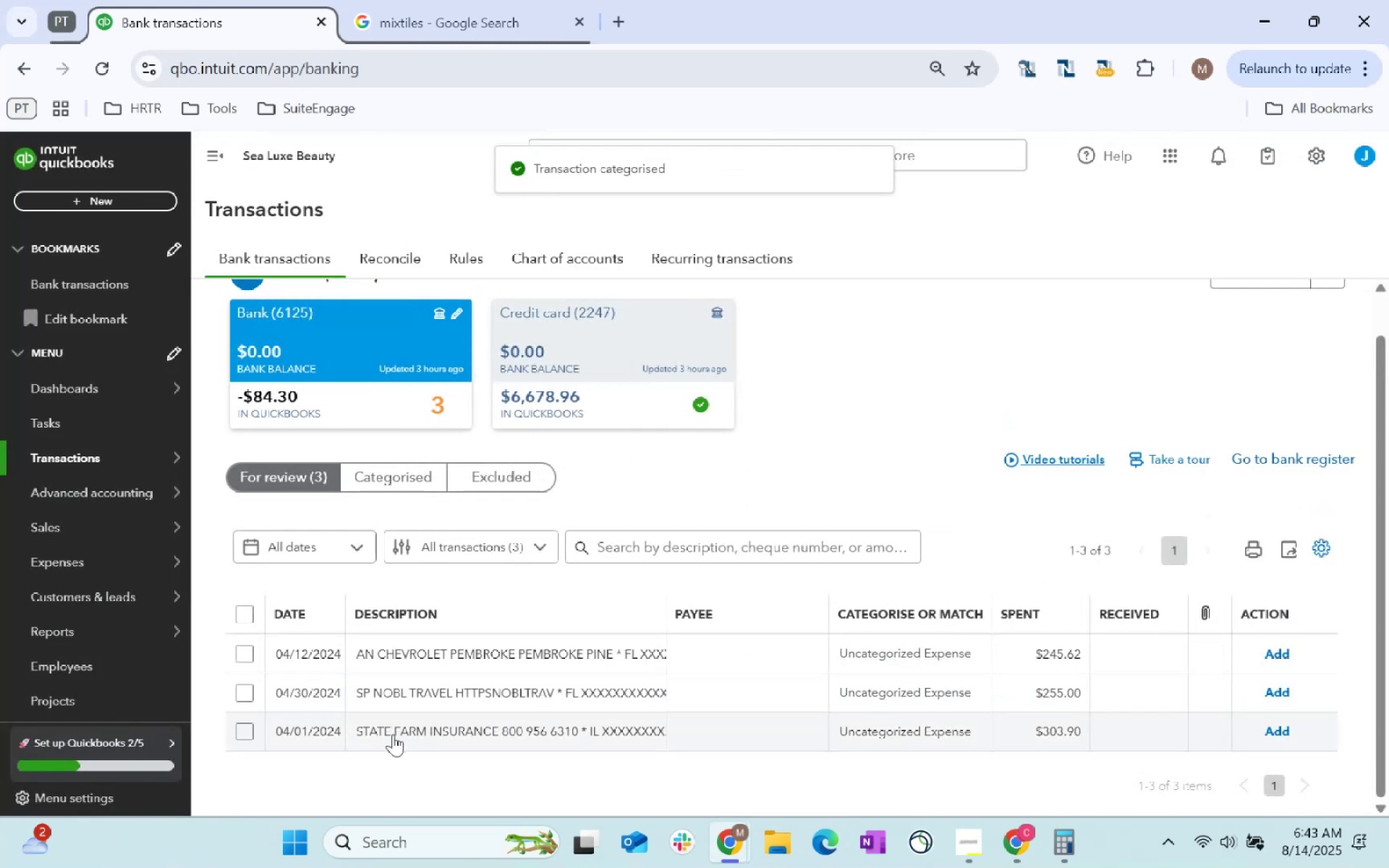 
left_click([510, 731])
 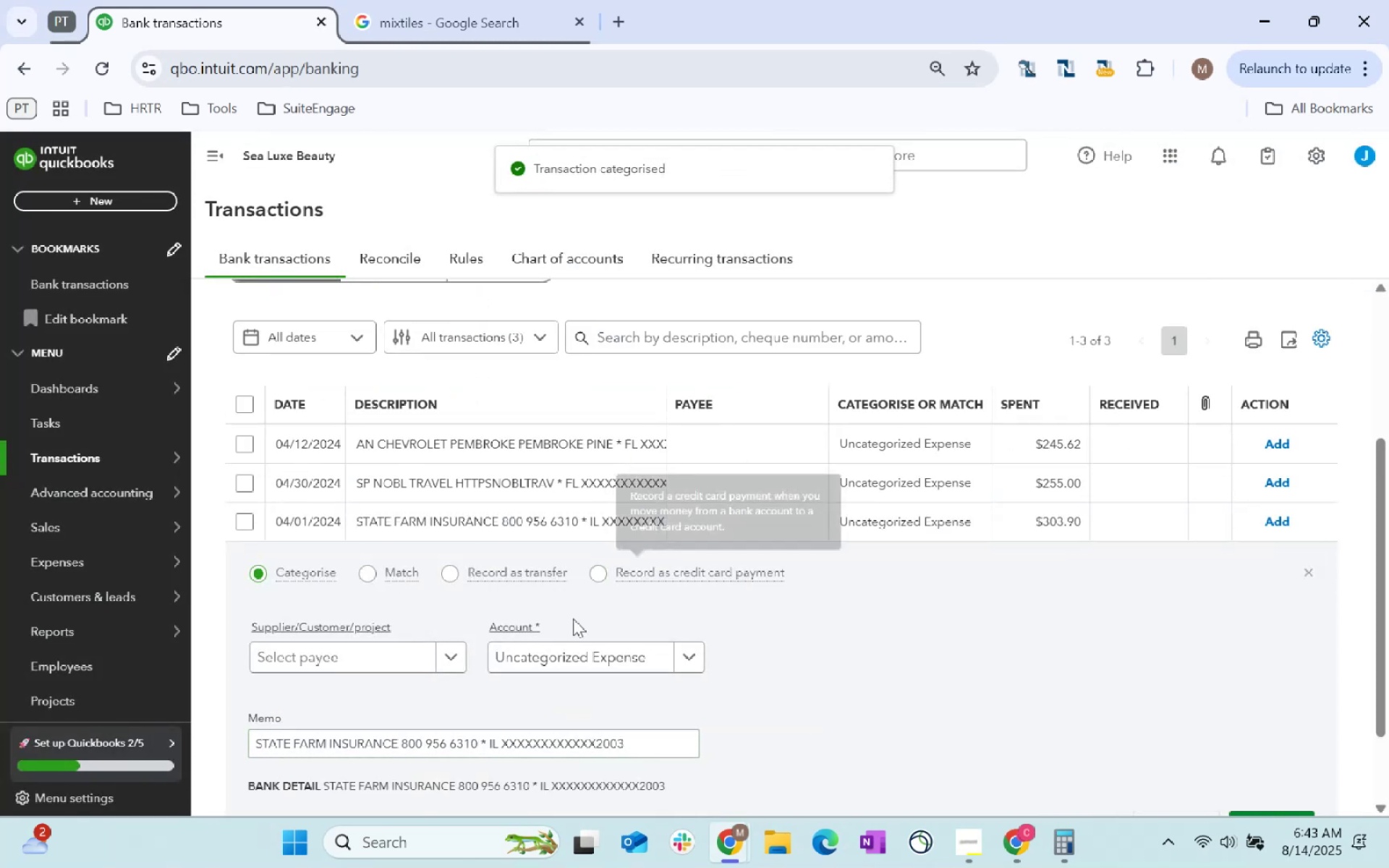 
left_click([585, 647])
 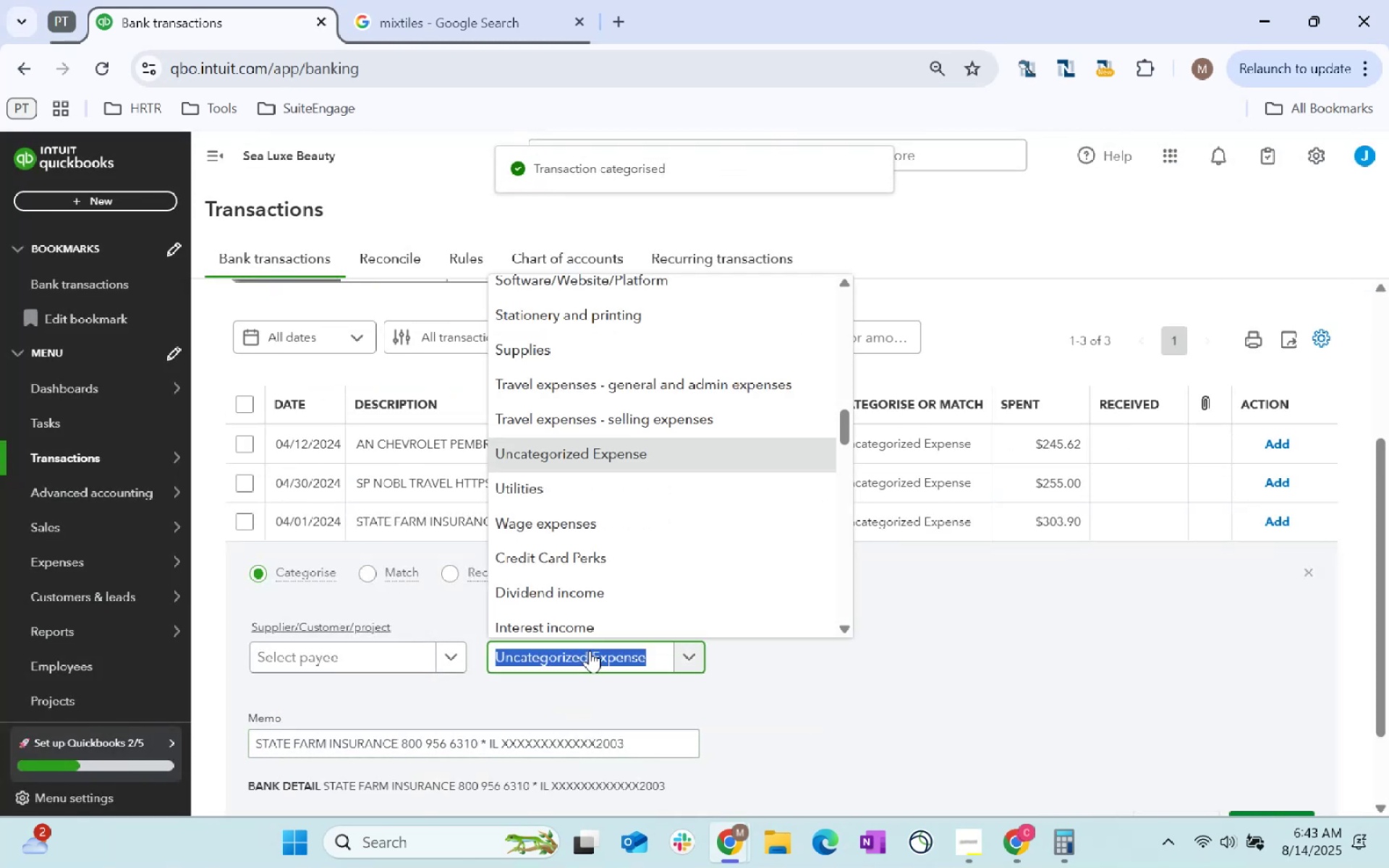 
type(Insurance)
 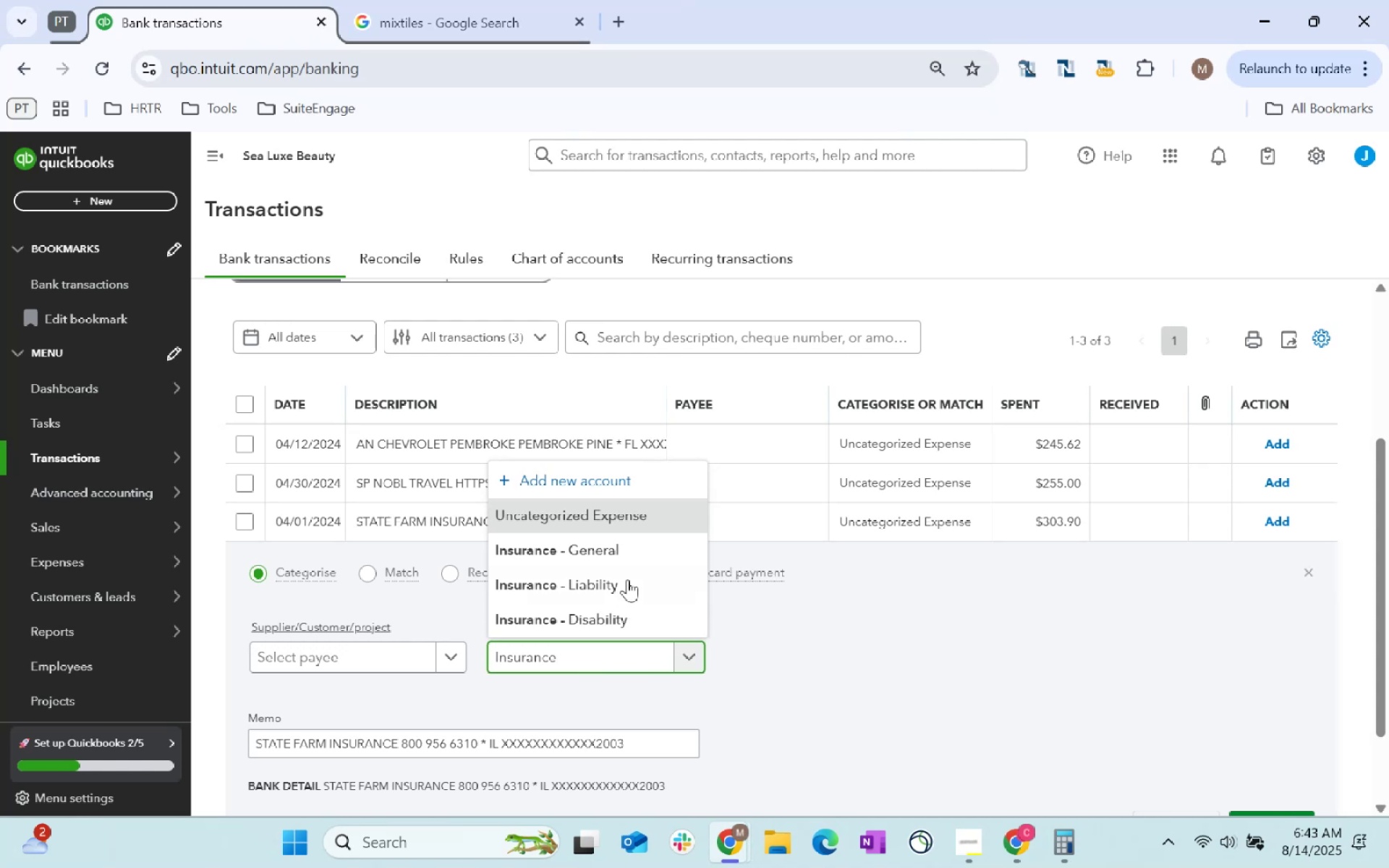 
left_click([630, 543])
 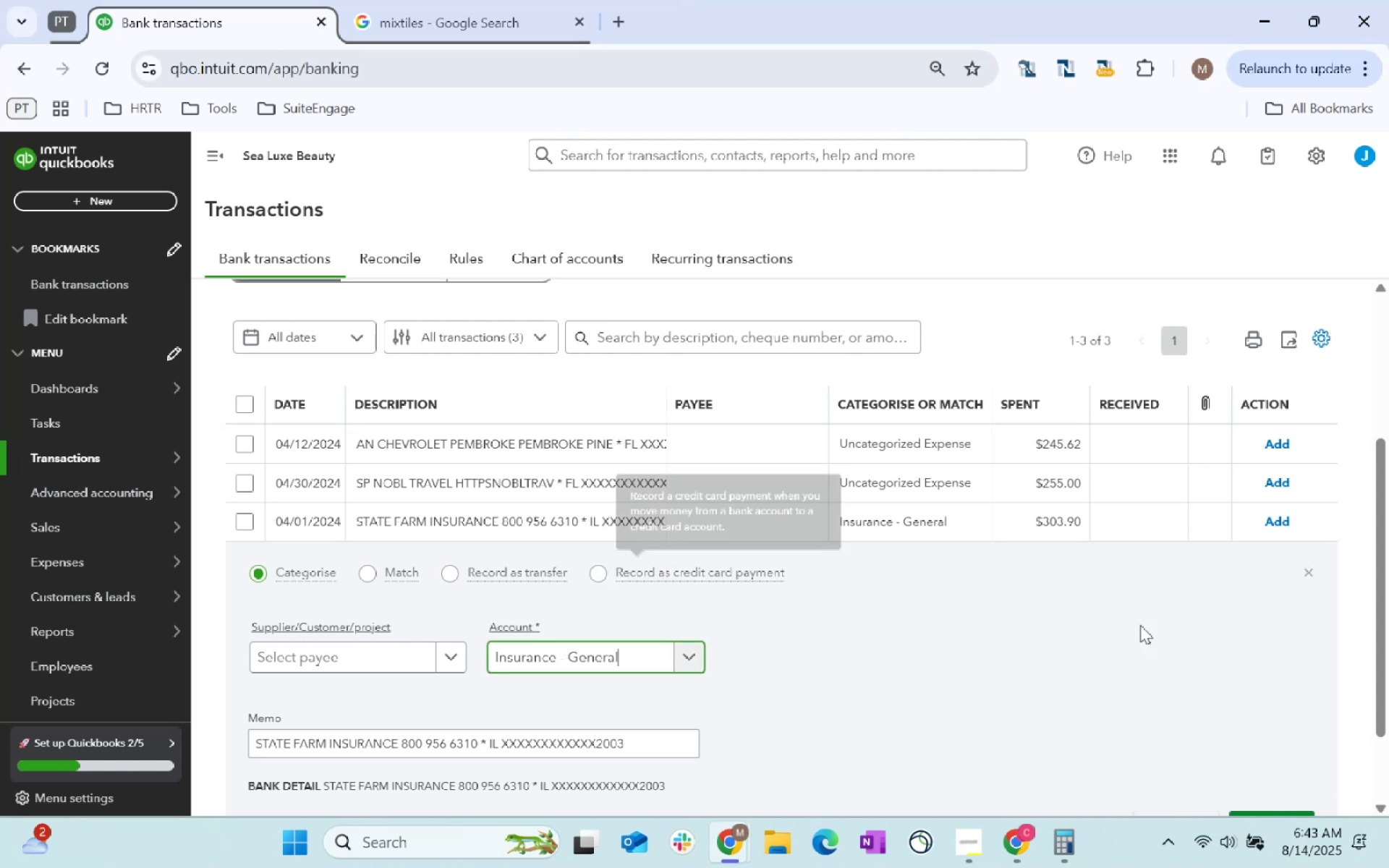 
scroll: coordinate [1139, 623], scroll_direction: down, amount: 2.0
 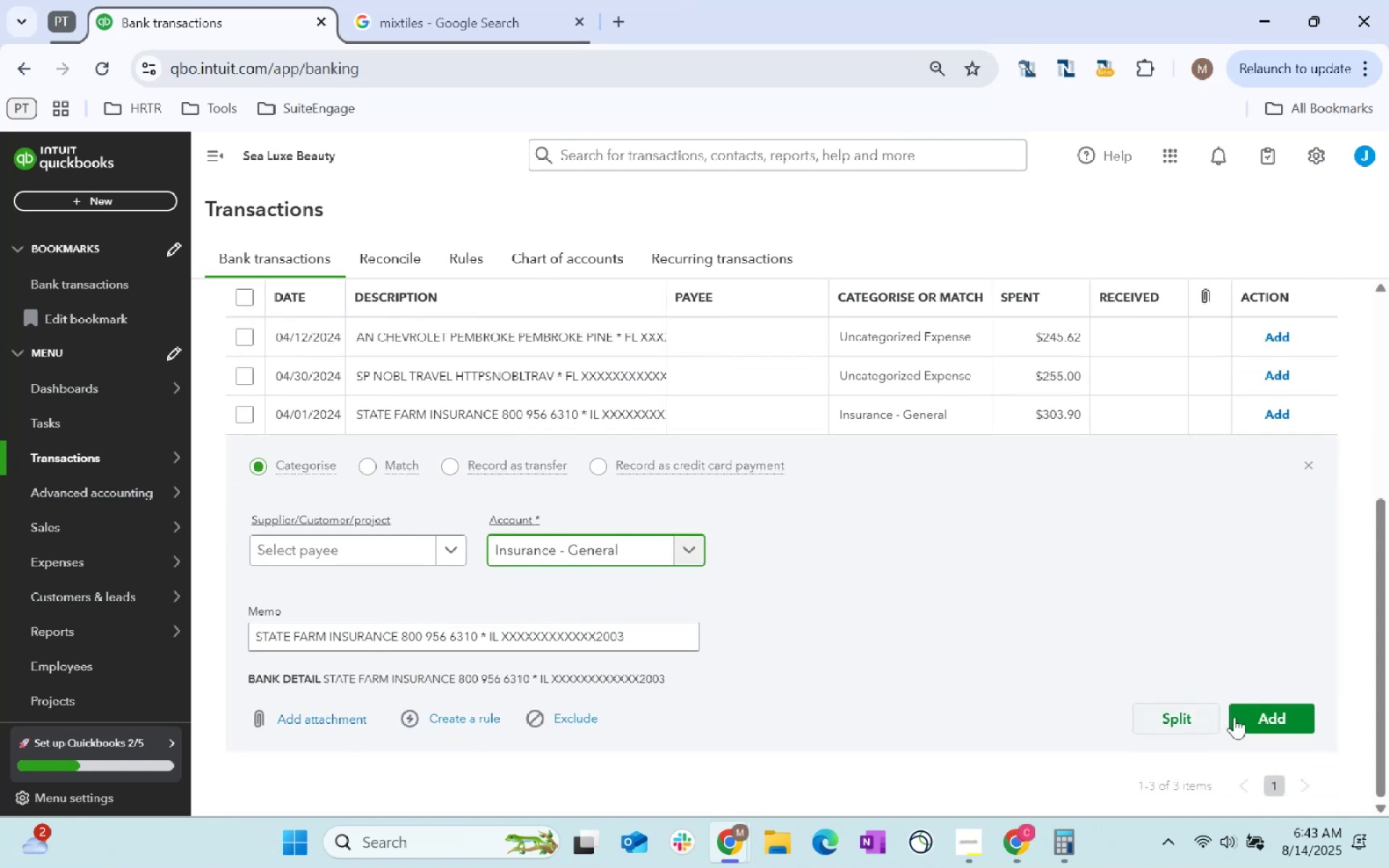 
left_click([1254, 720])
 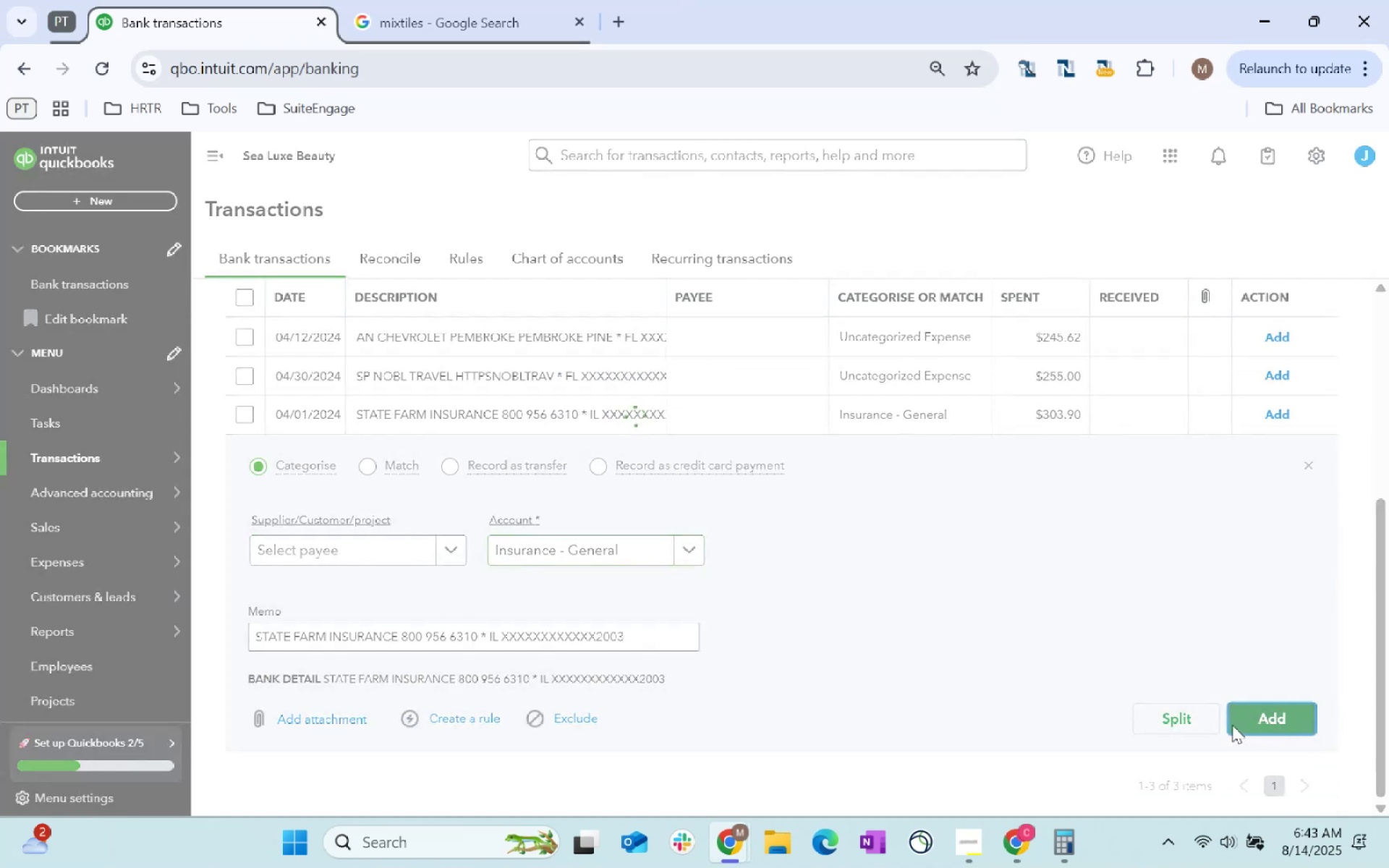 
key(Alt+Tab)
 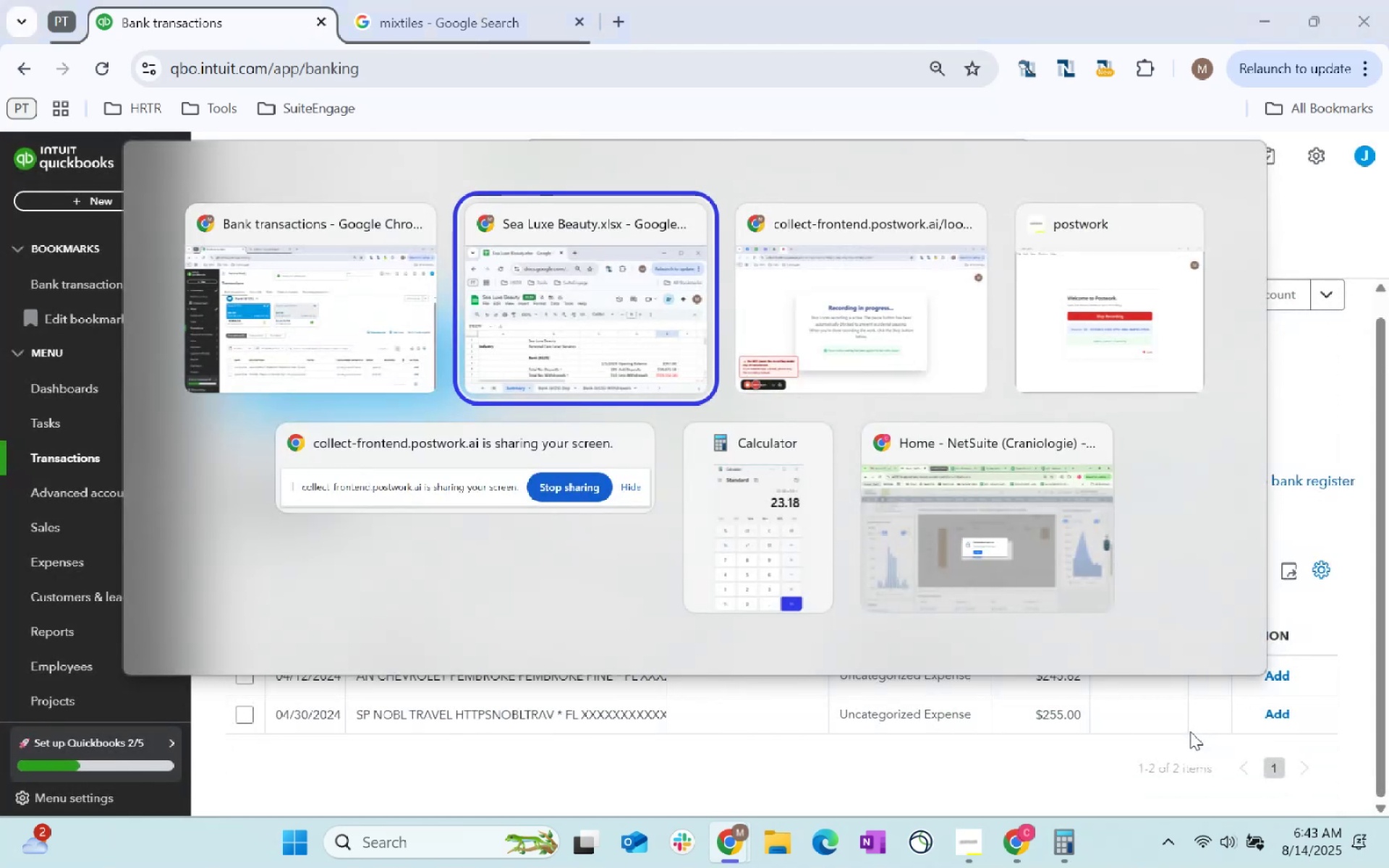 
key(Alt+Tab)
 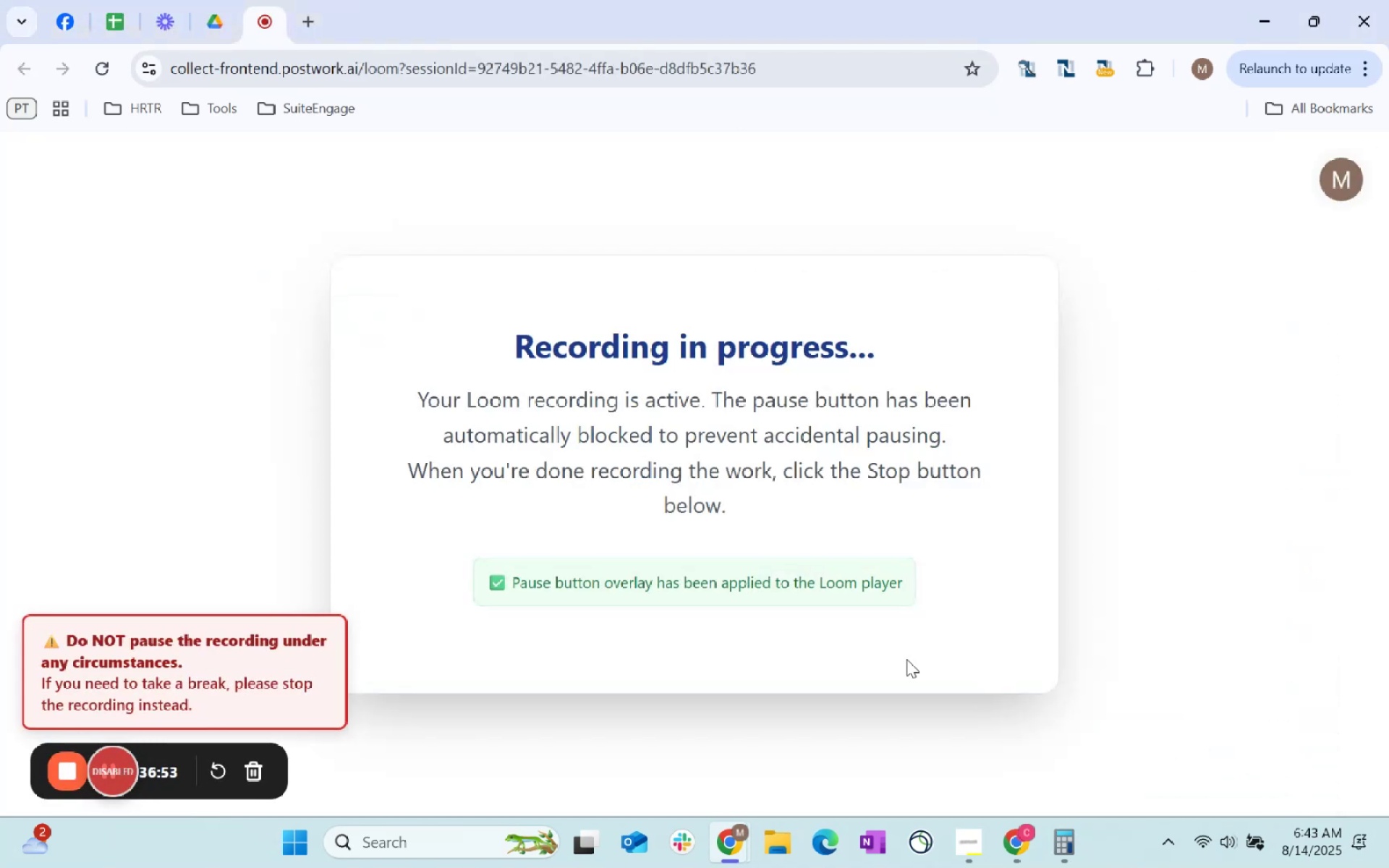 
key(Alt+Tab)
 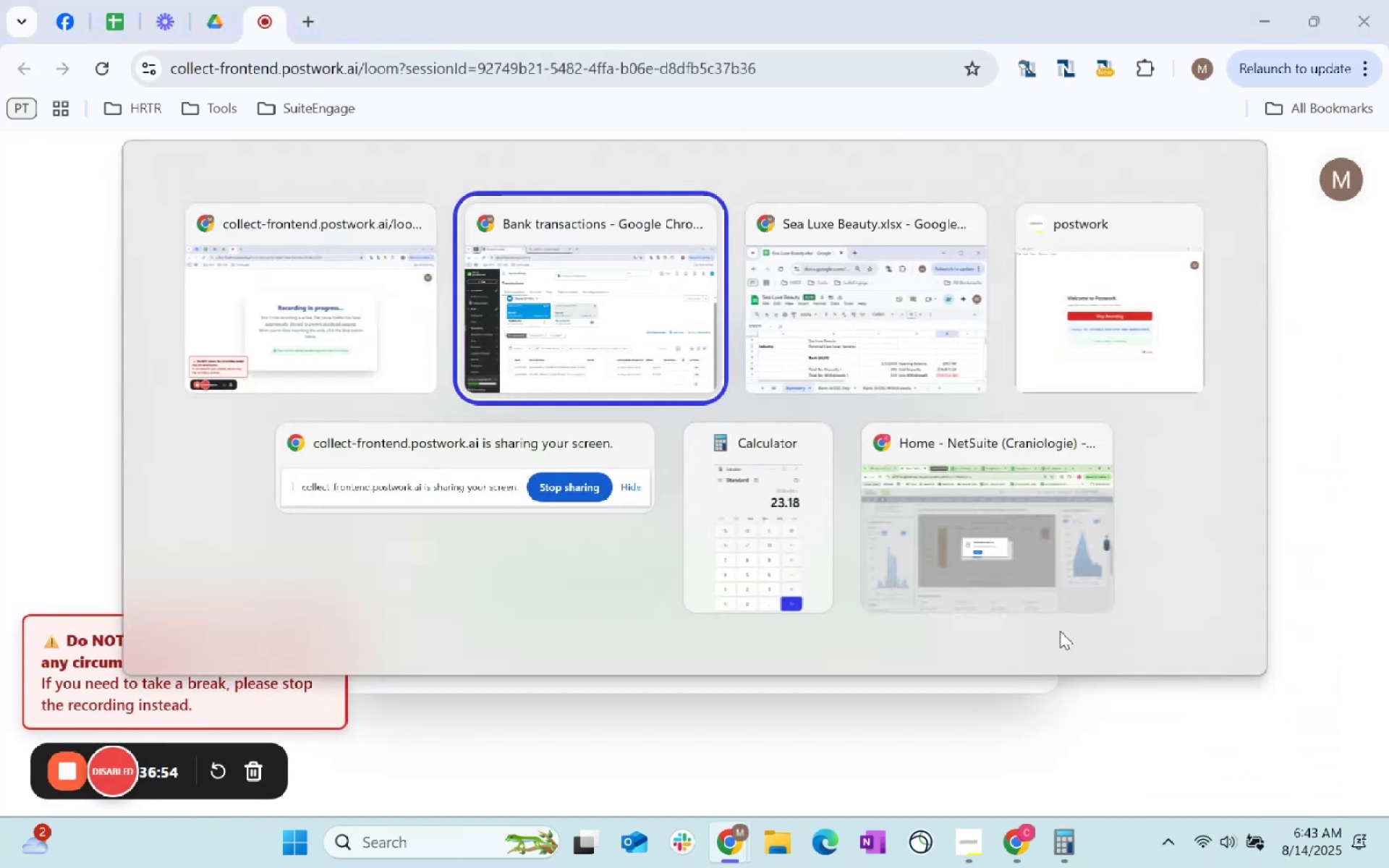 
key(Alt+Tab)
 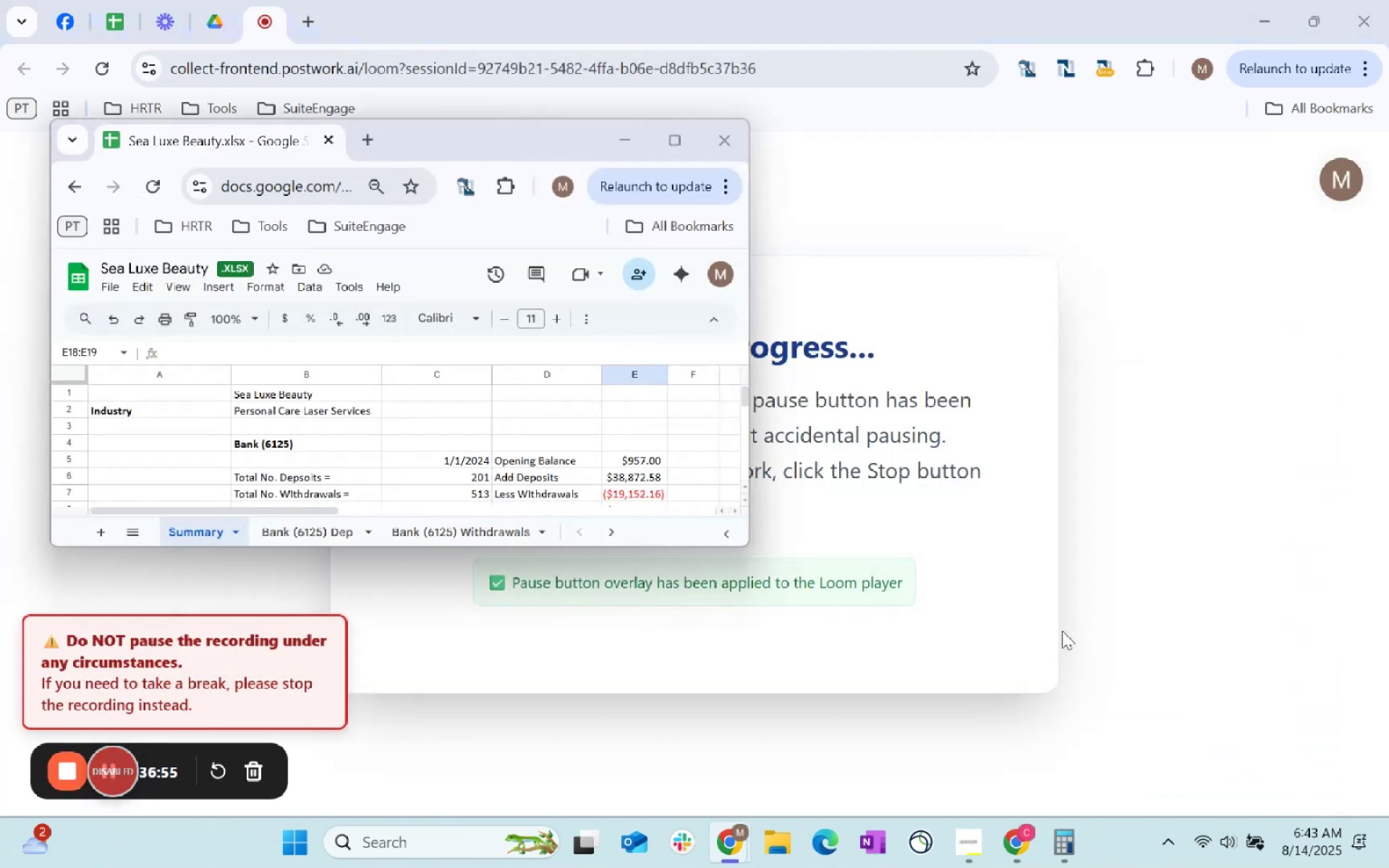 
key(Alt+AltLeft)
 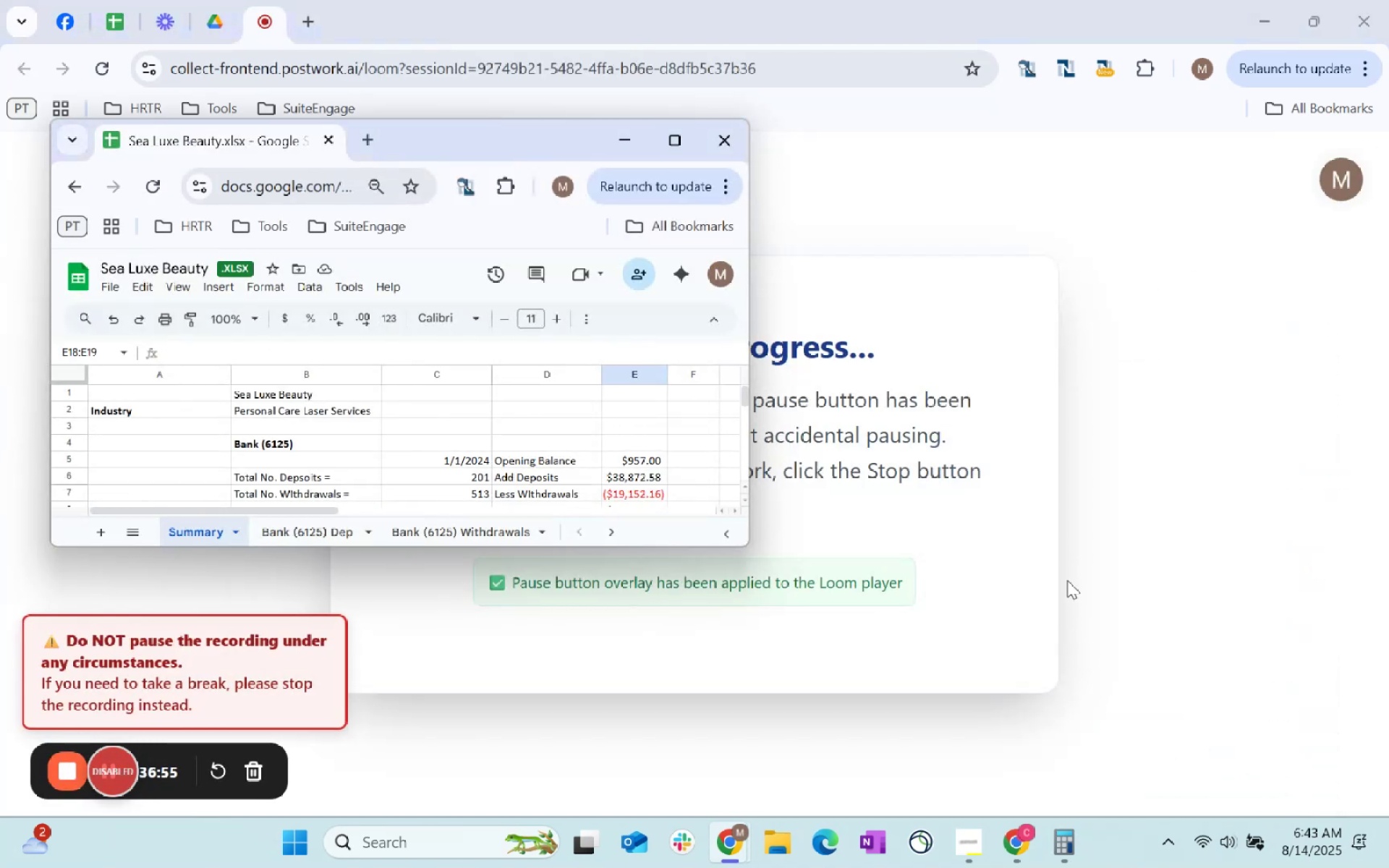 
key(Alt+Tab)
 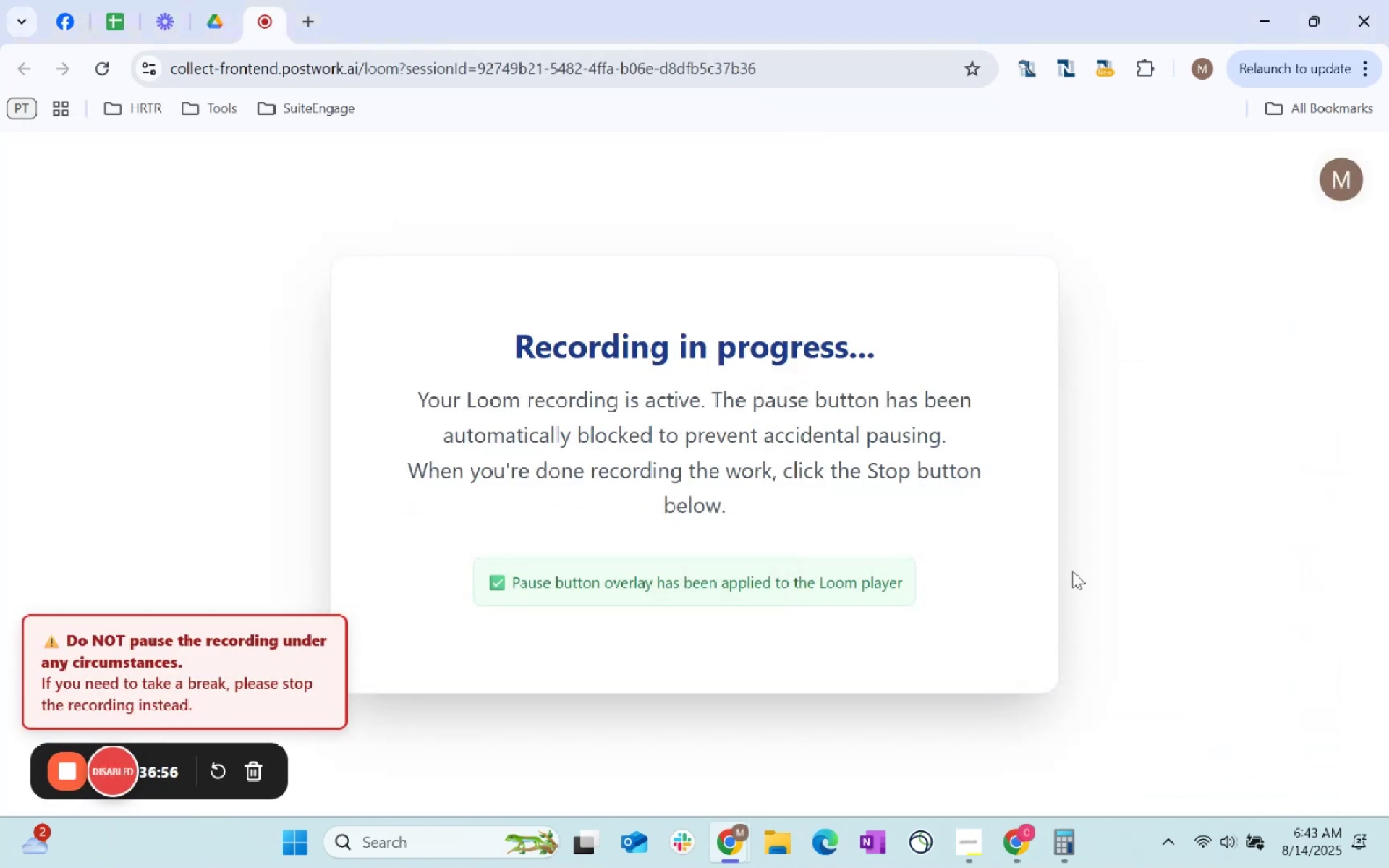 
key(Alt+Tab)
 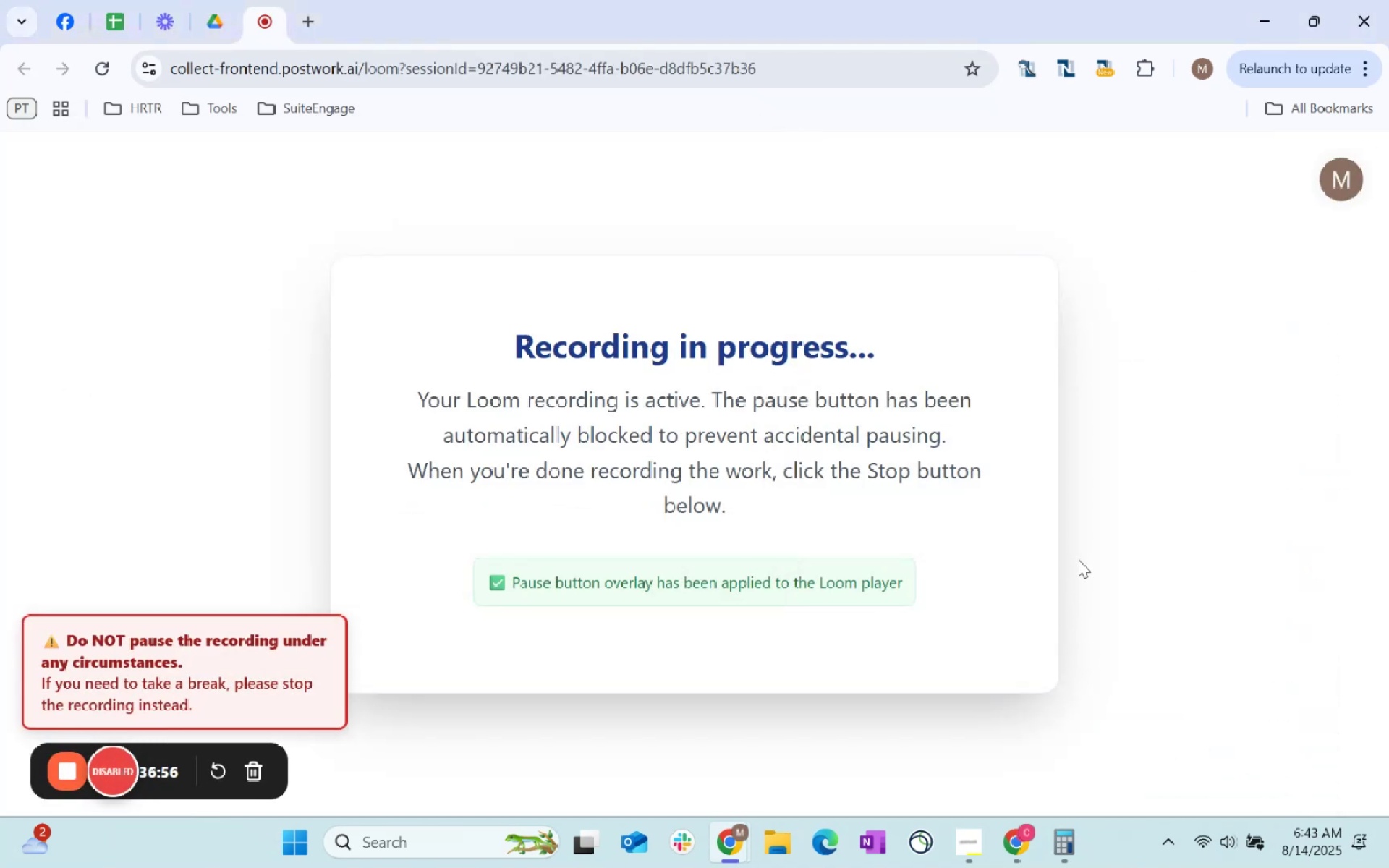 
key(Alt+Tab)
 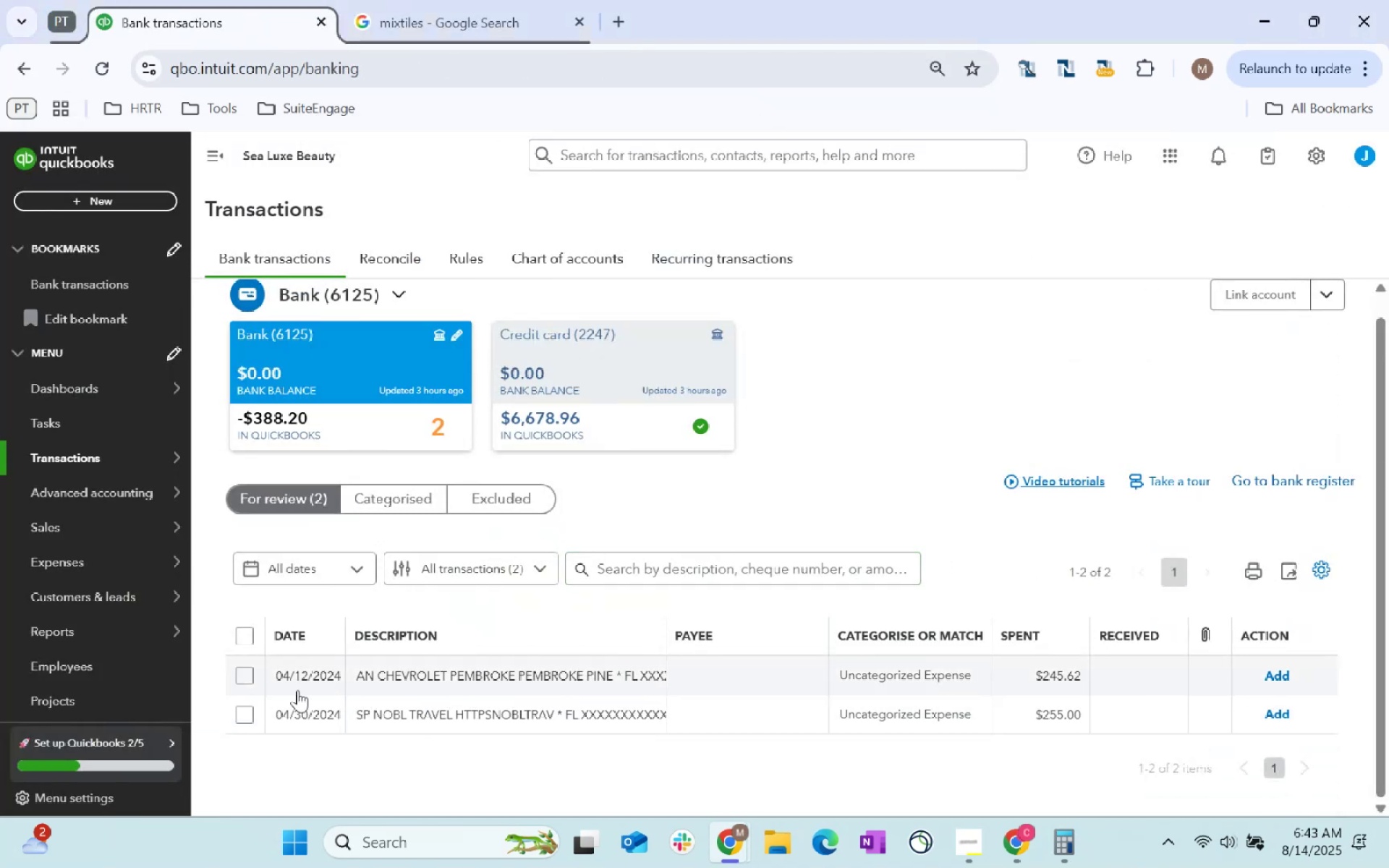 
left_click([443, 677])
 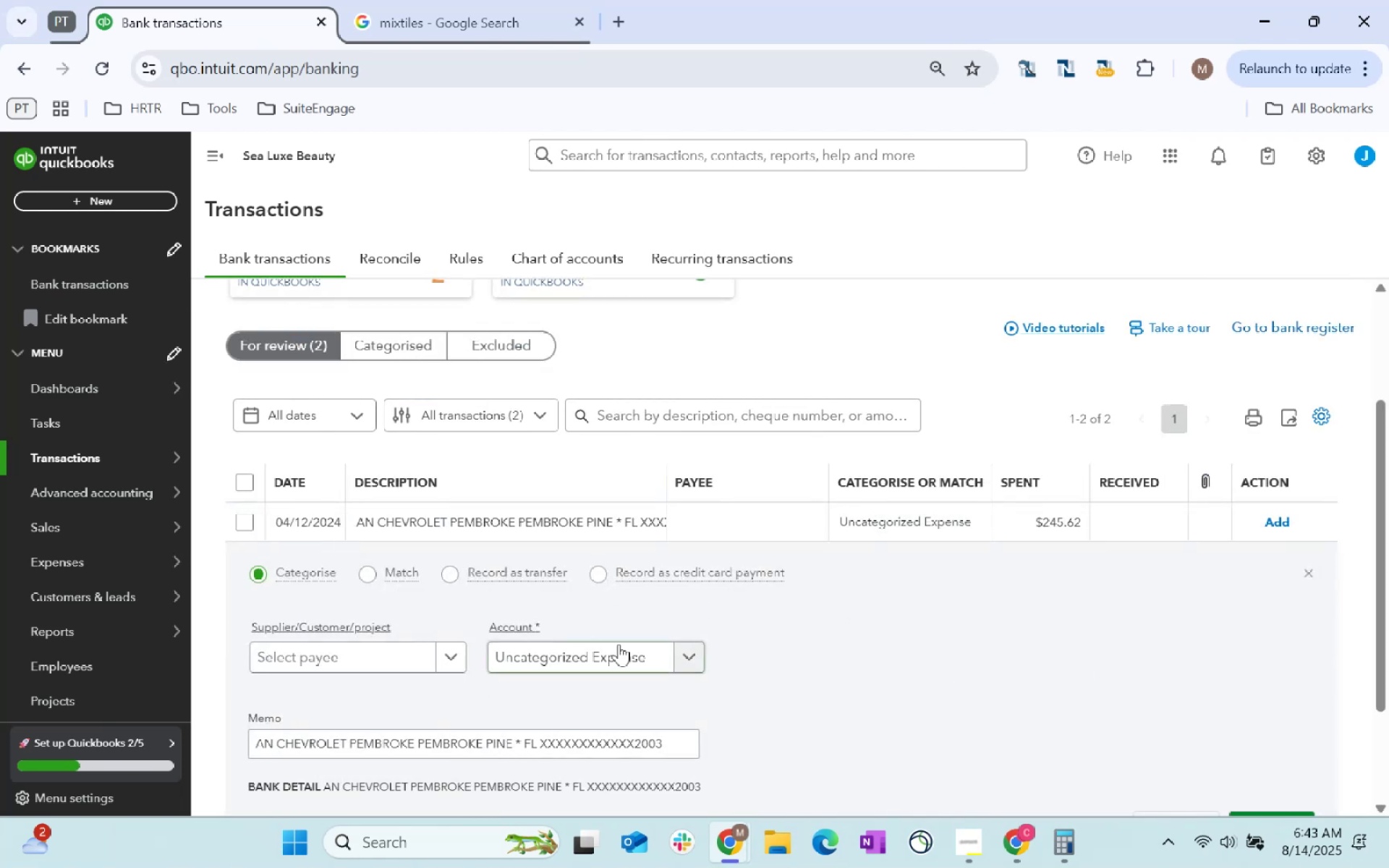 
left_click([619, 653])
 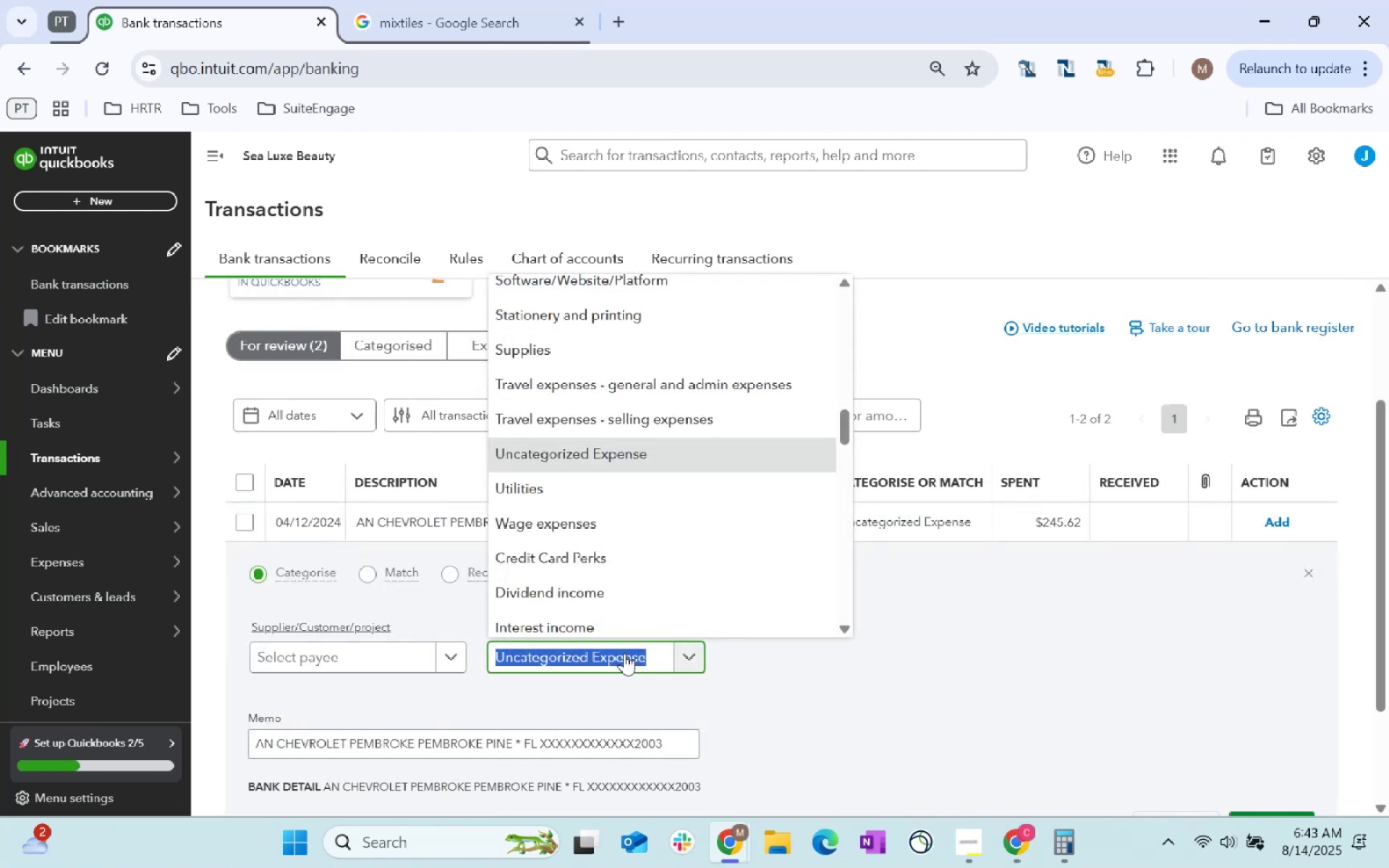 
type(maintenan)
 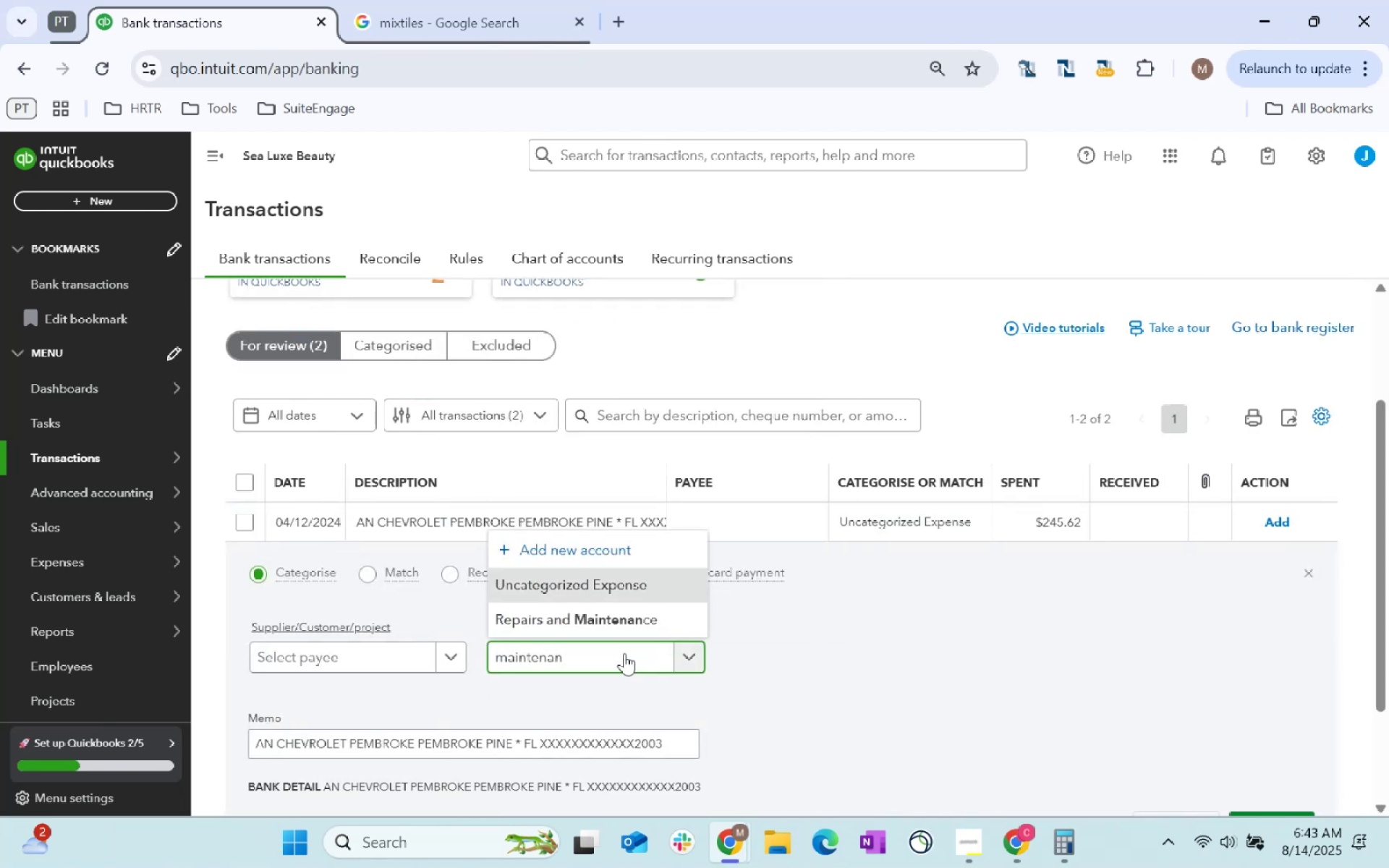 
left_click([659, 604])
 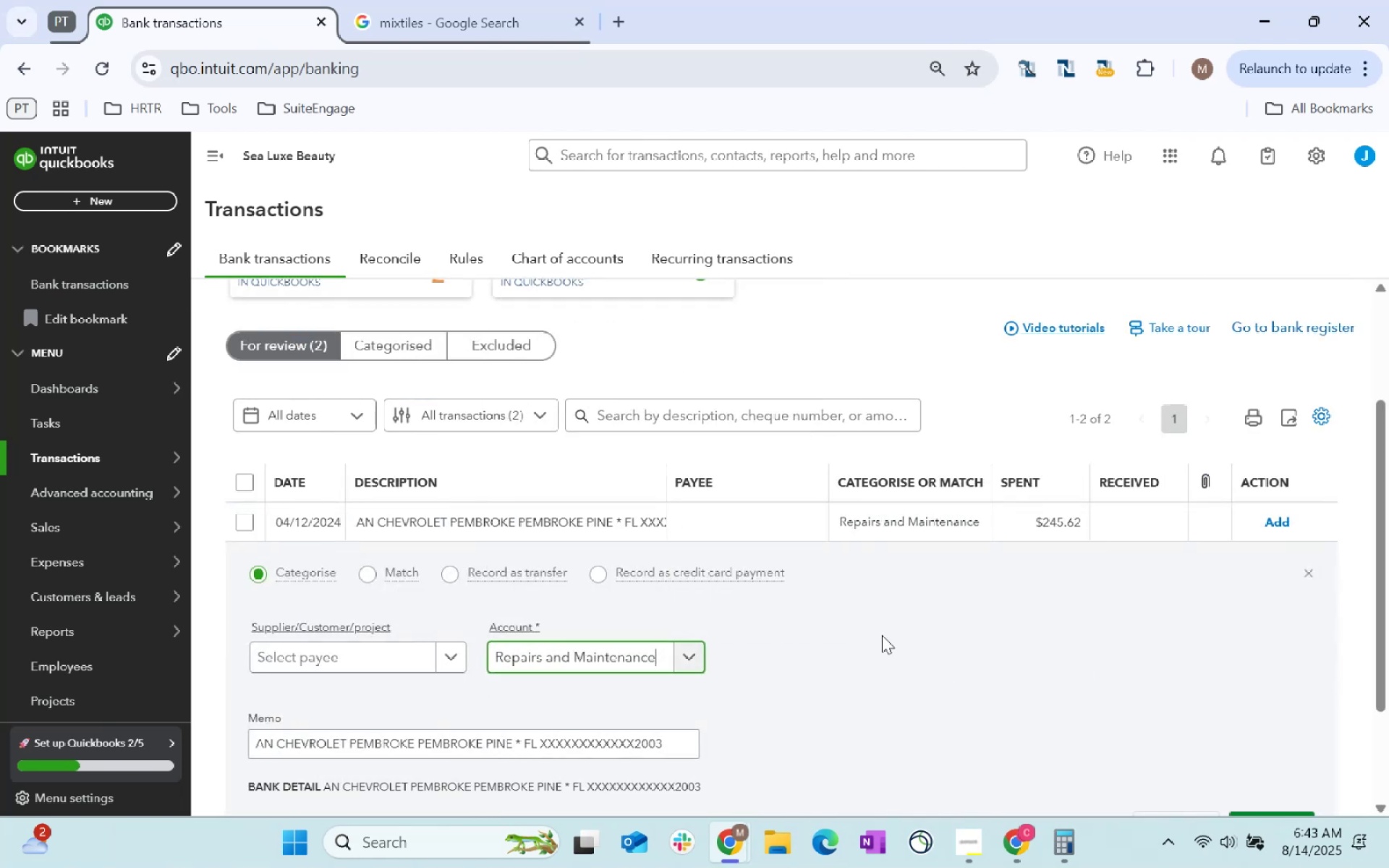 
scroll: coordinate [1078, 653], scroll_direction: down, amount: 2.0
 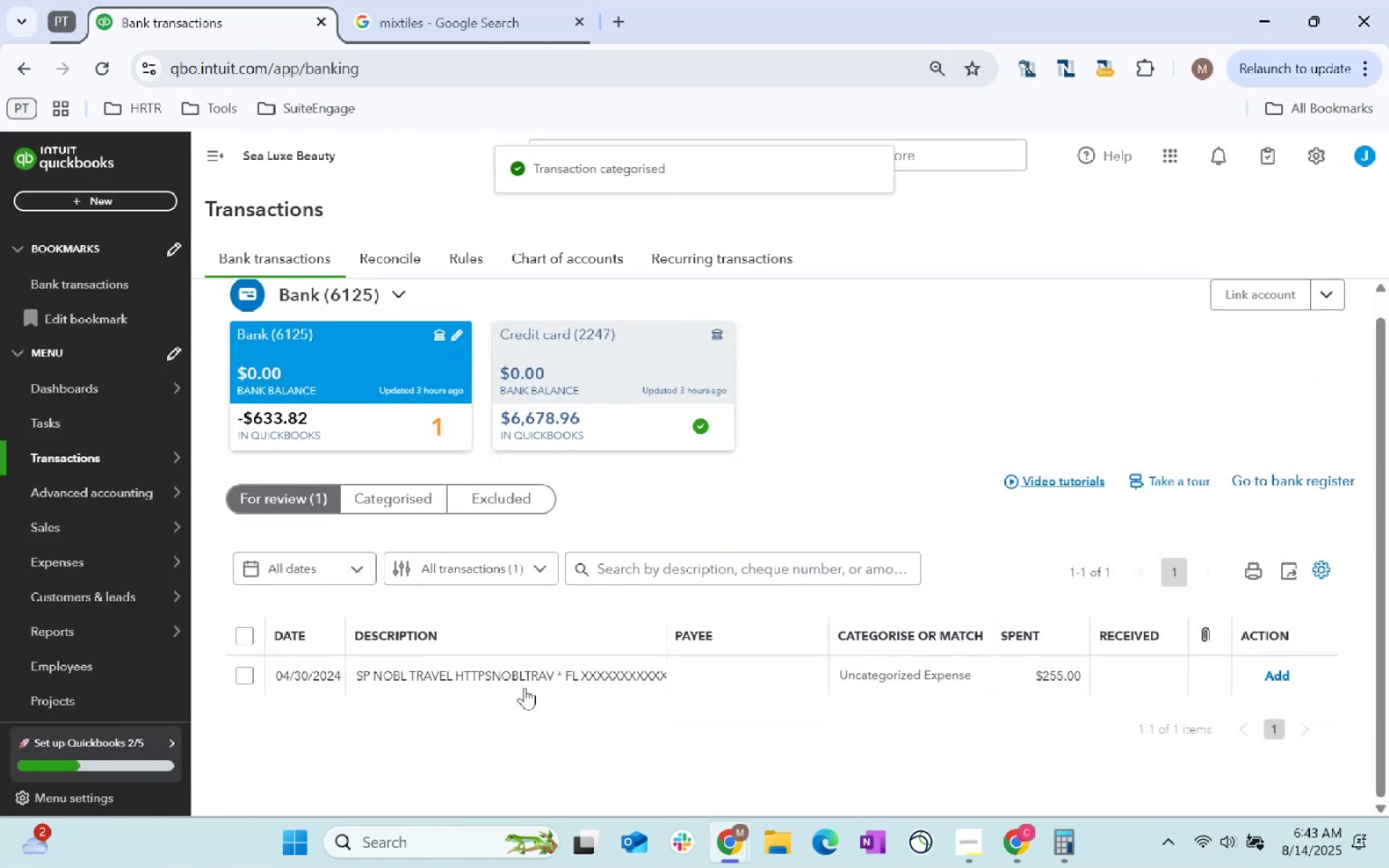 
left_click([245, 671])
 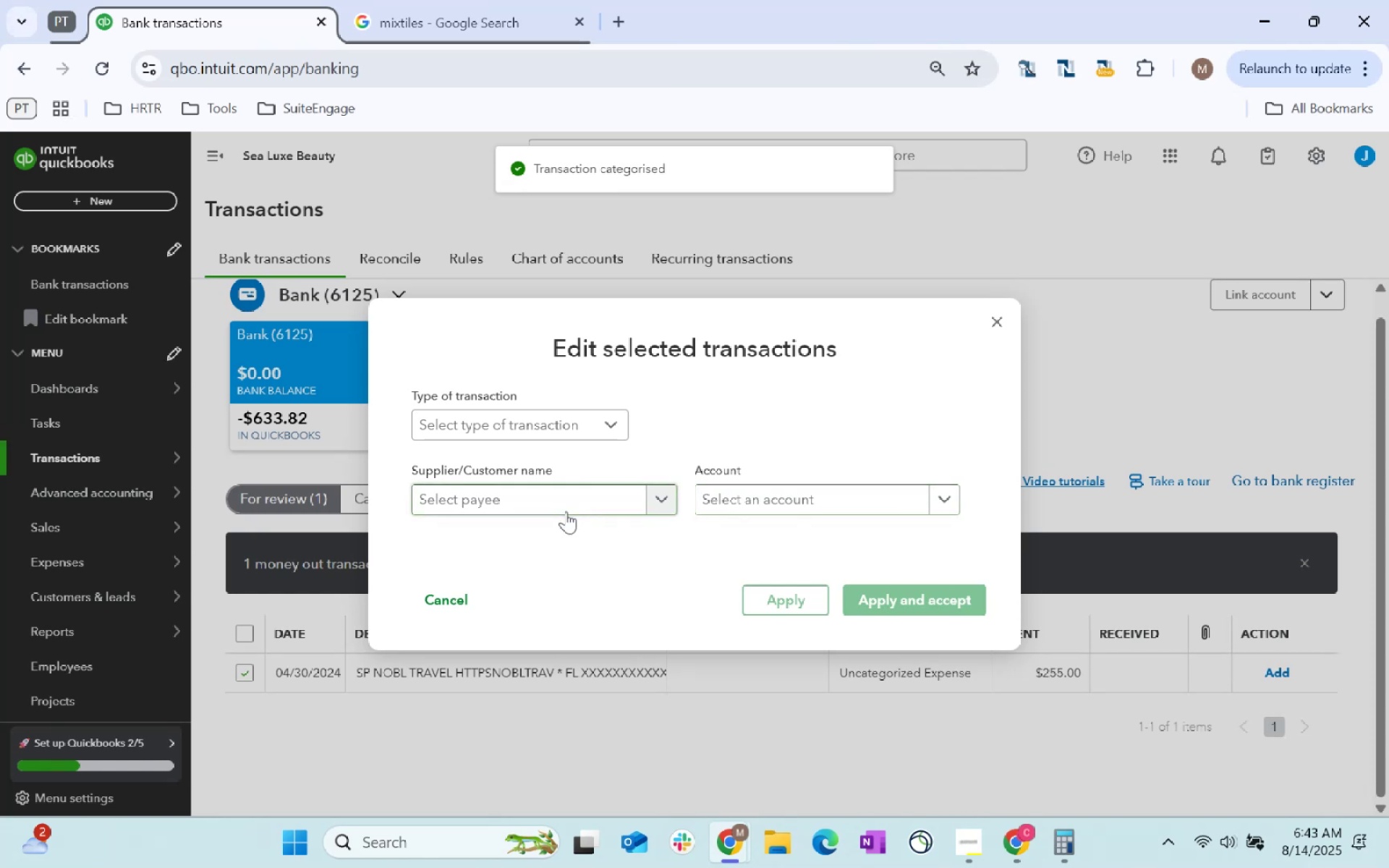 
left_click([556, 516])
 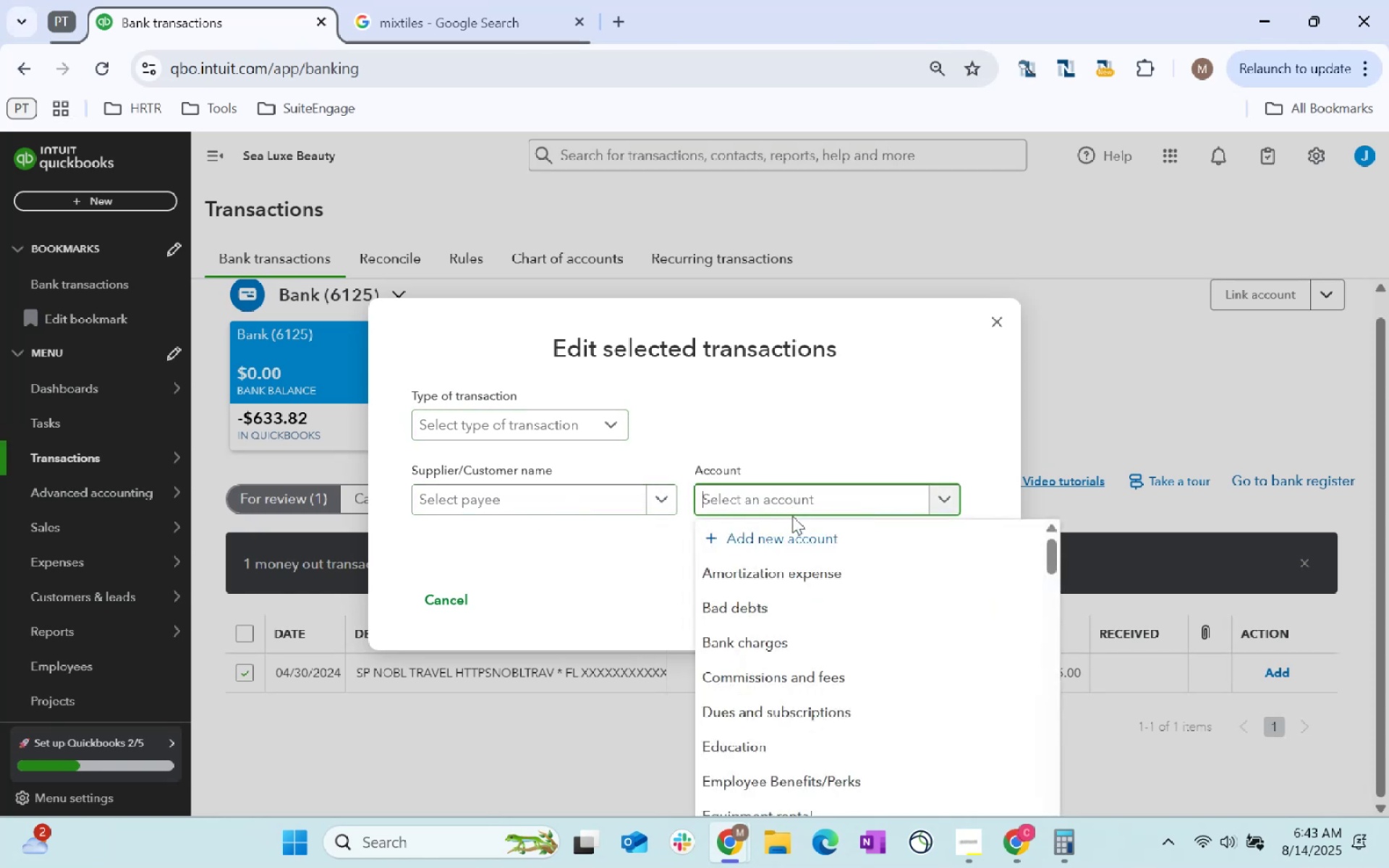 
type(travel)
 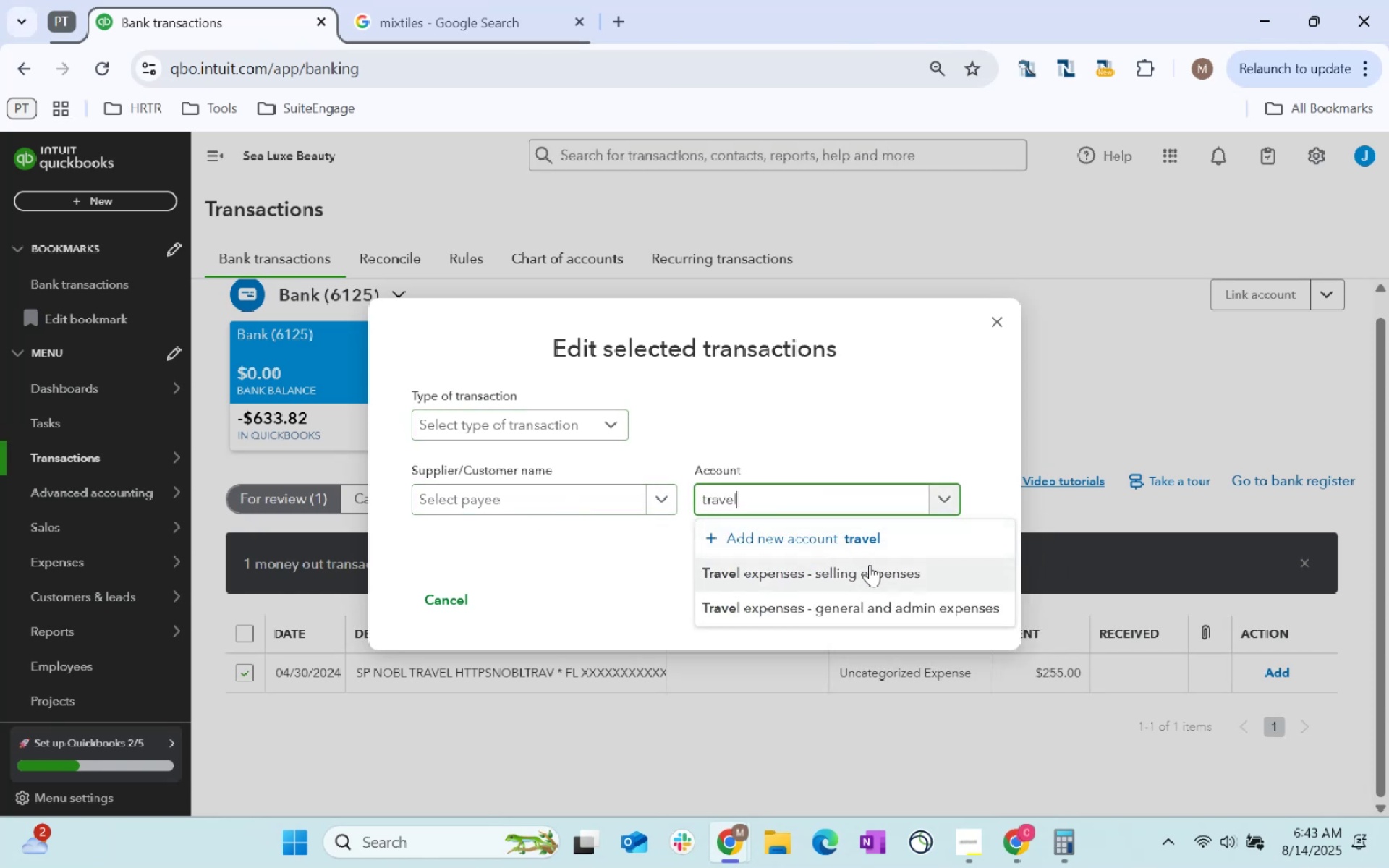 
left_click([911, 599])
 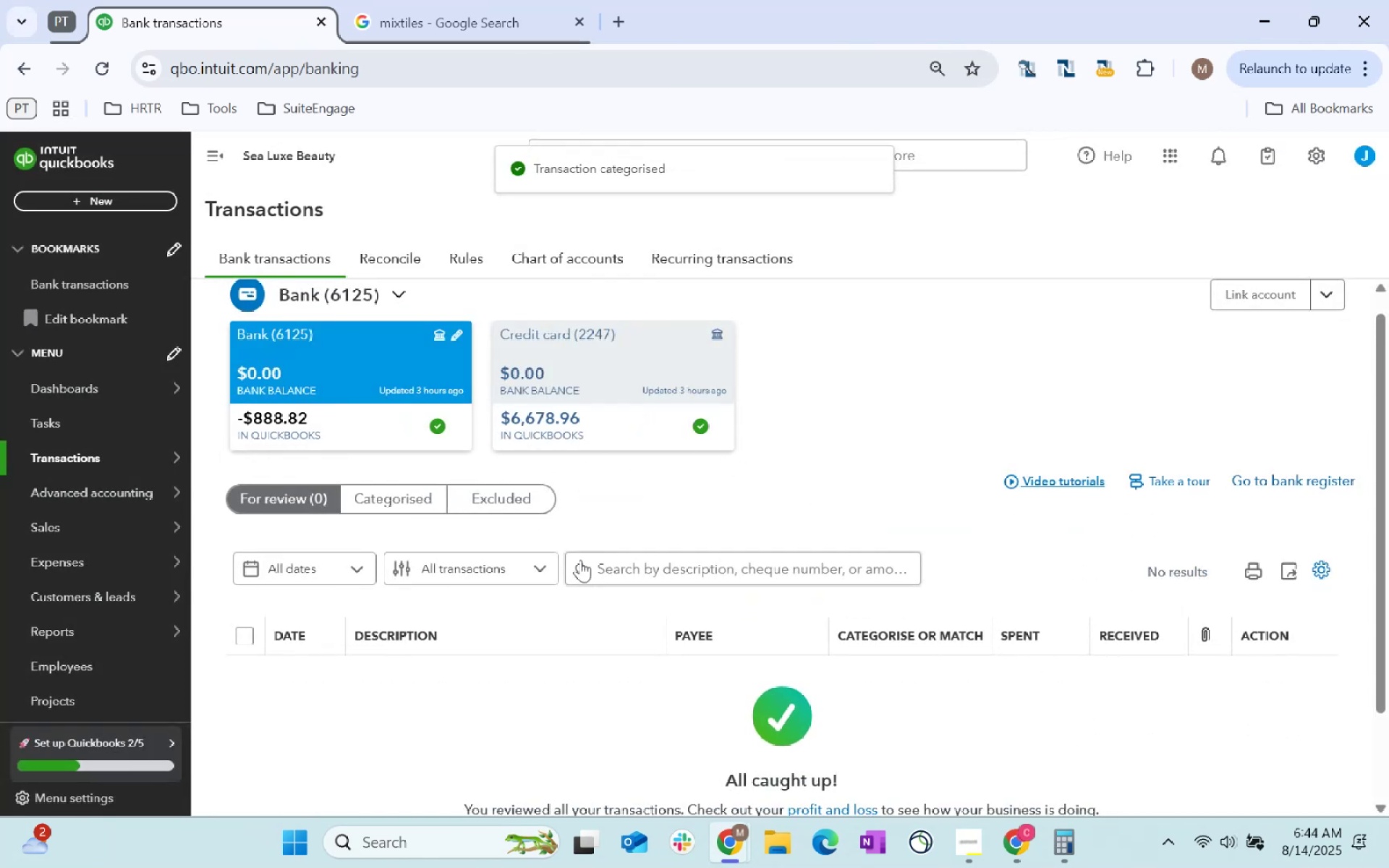 
scroll: coordinate [572, 554], scroll_direction: down, amount: 3.0
 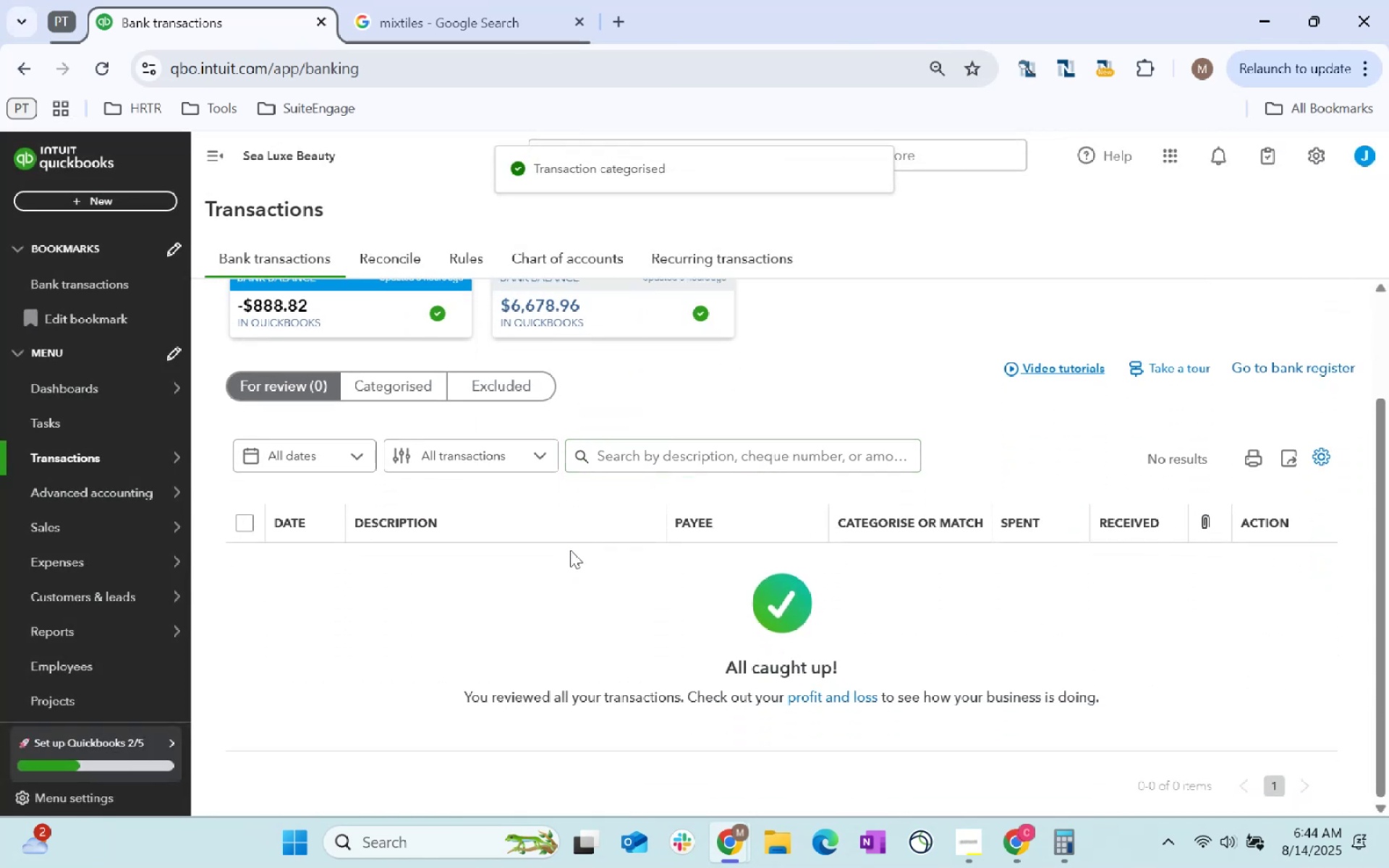 
scroll: coordinate [255, 152], scroll_direction: up, amount: 6.0
 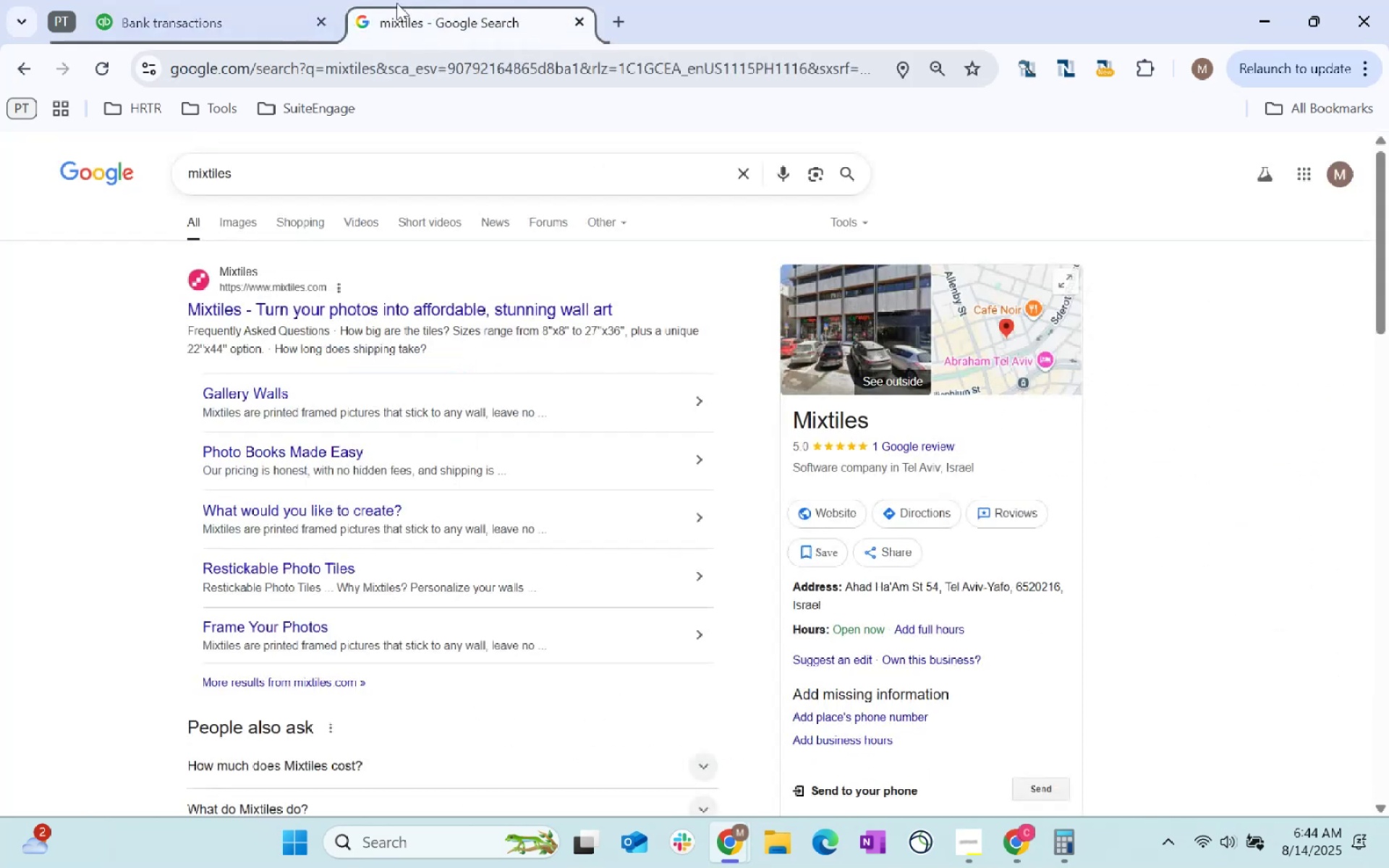 
double_click([224, 4])
 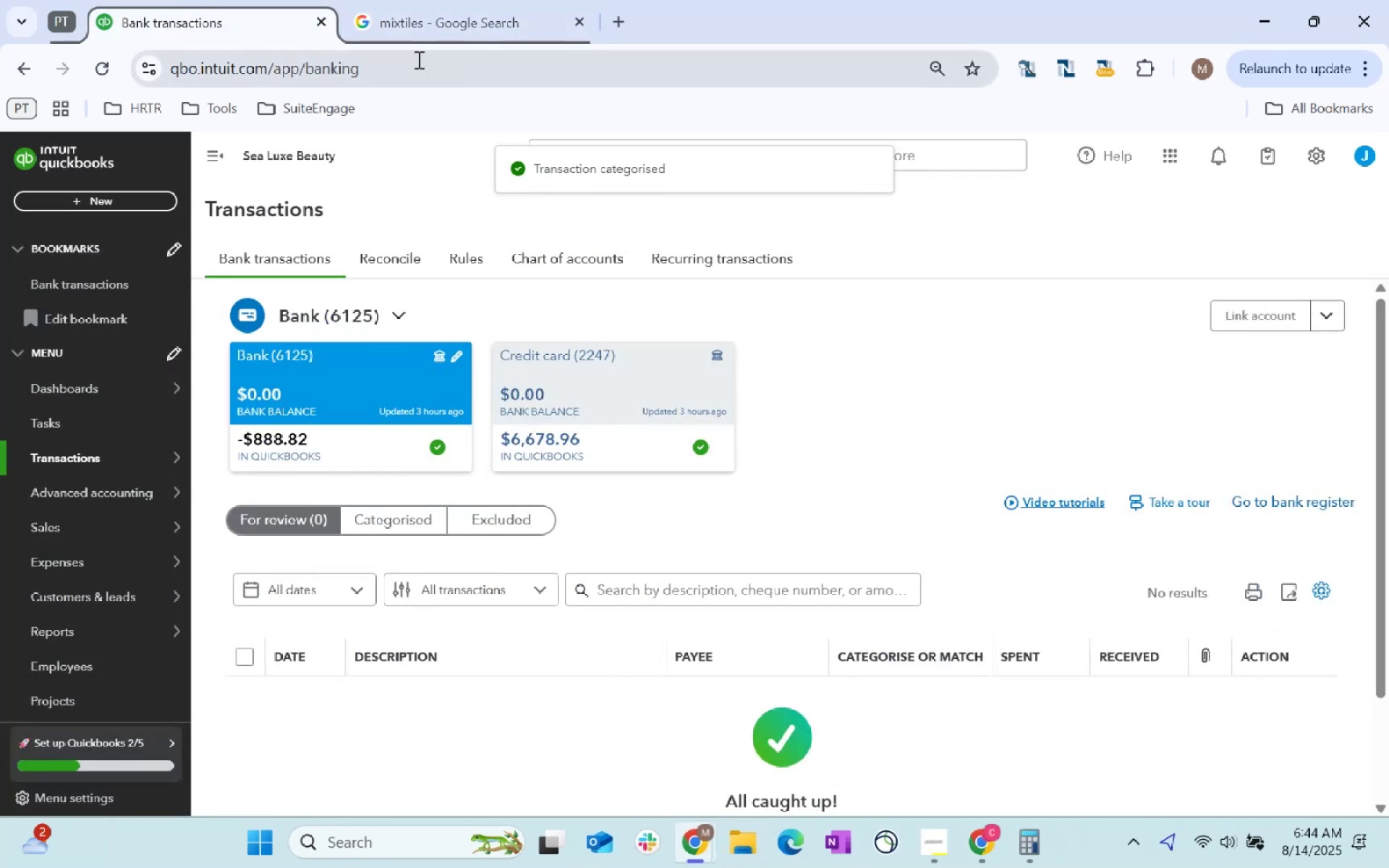 
key(Alt+AltLeft)
 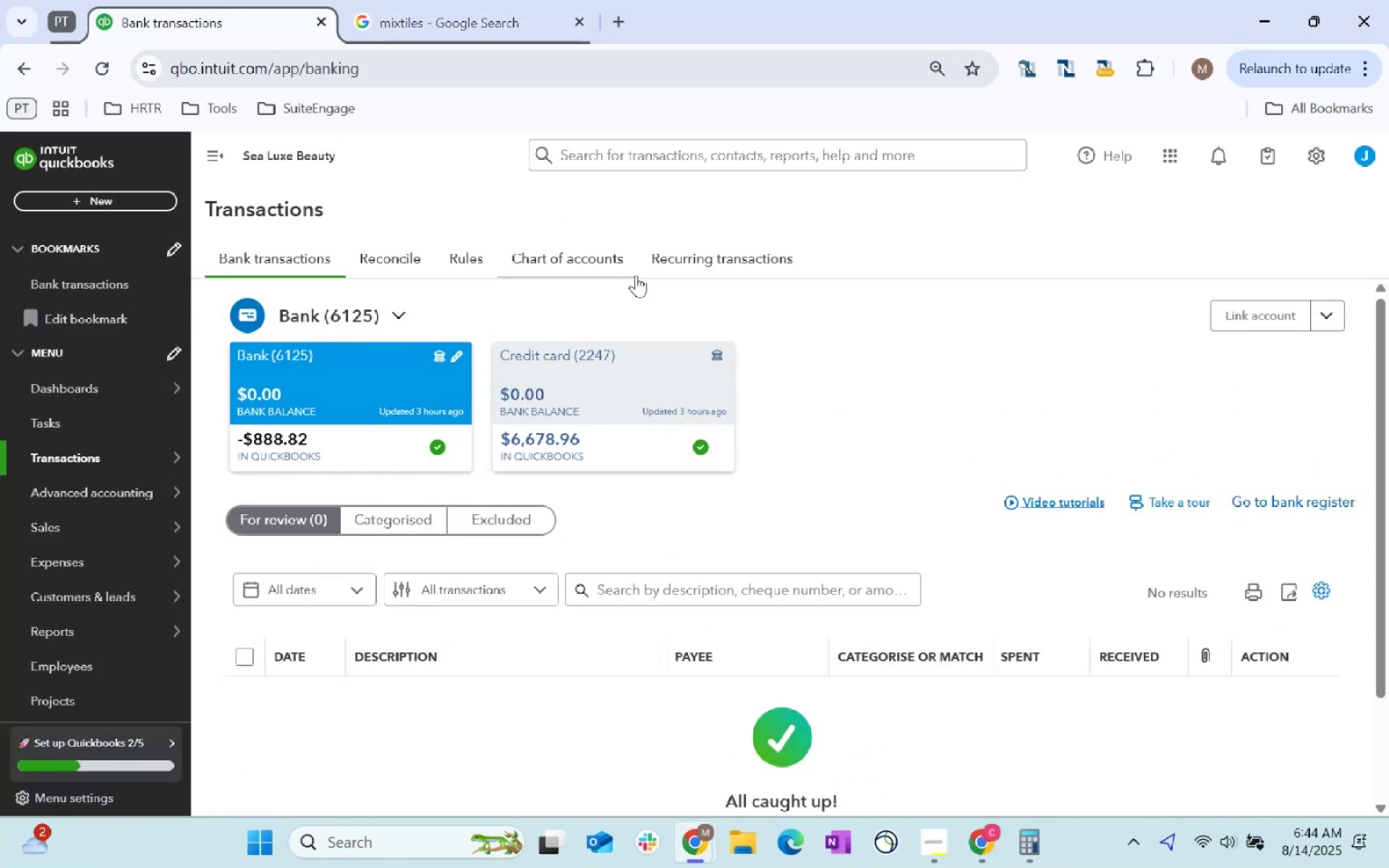 
key(Alt+Tab)
 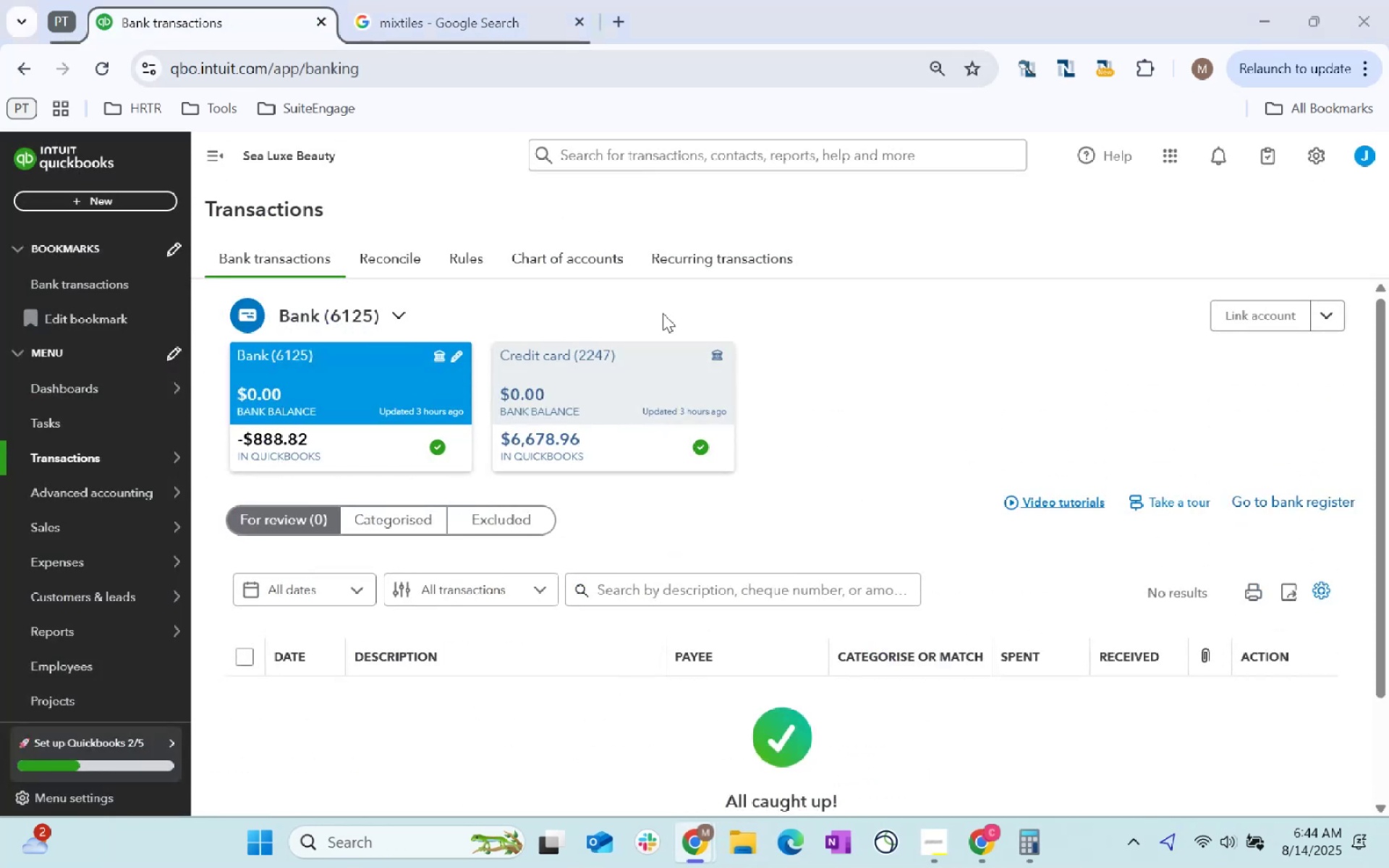 
scroll: coordinate [663, 313], scroll_direction: up, amount: 1.0
 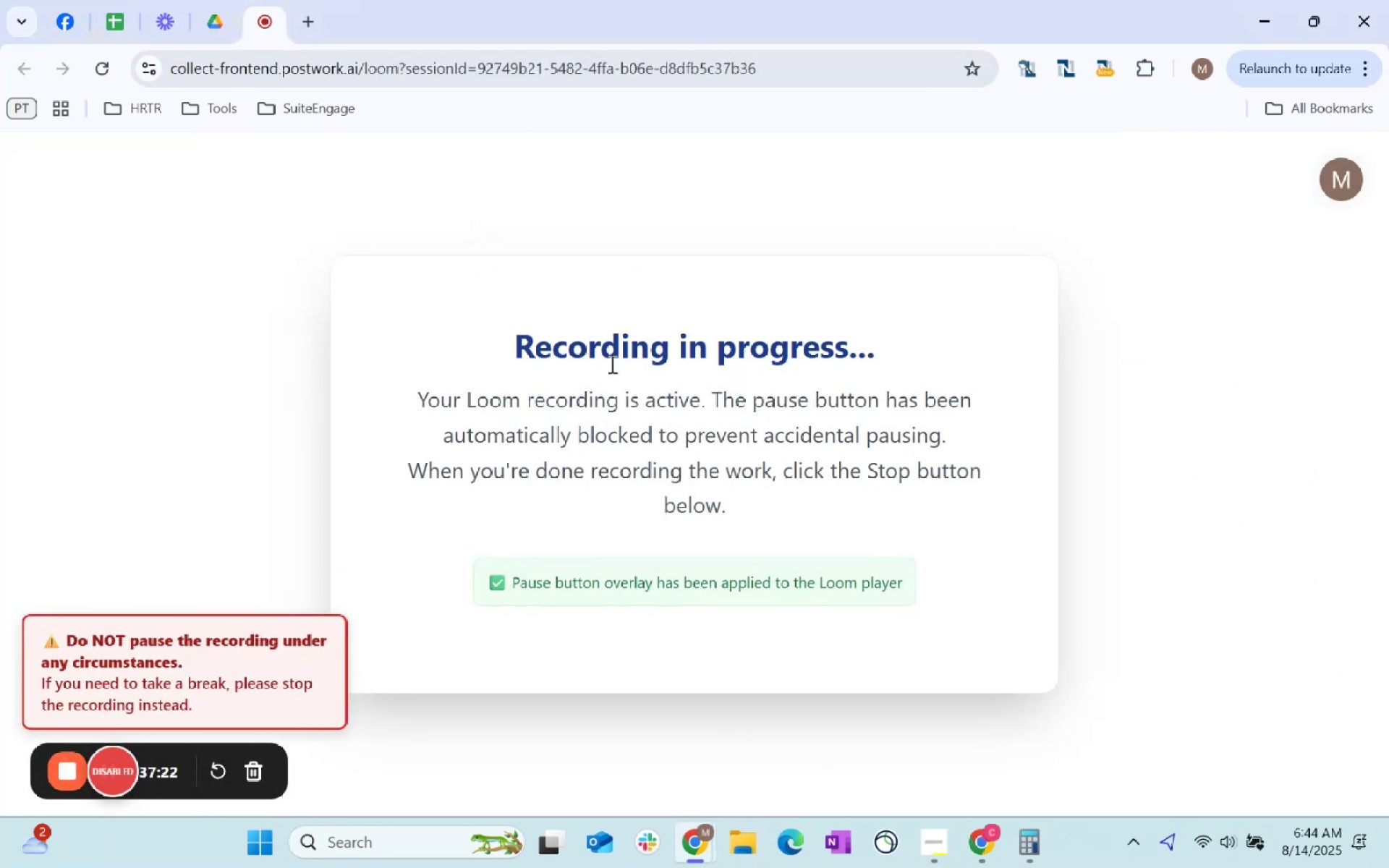 
key(Alt+AltLeft)
 